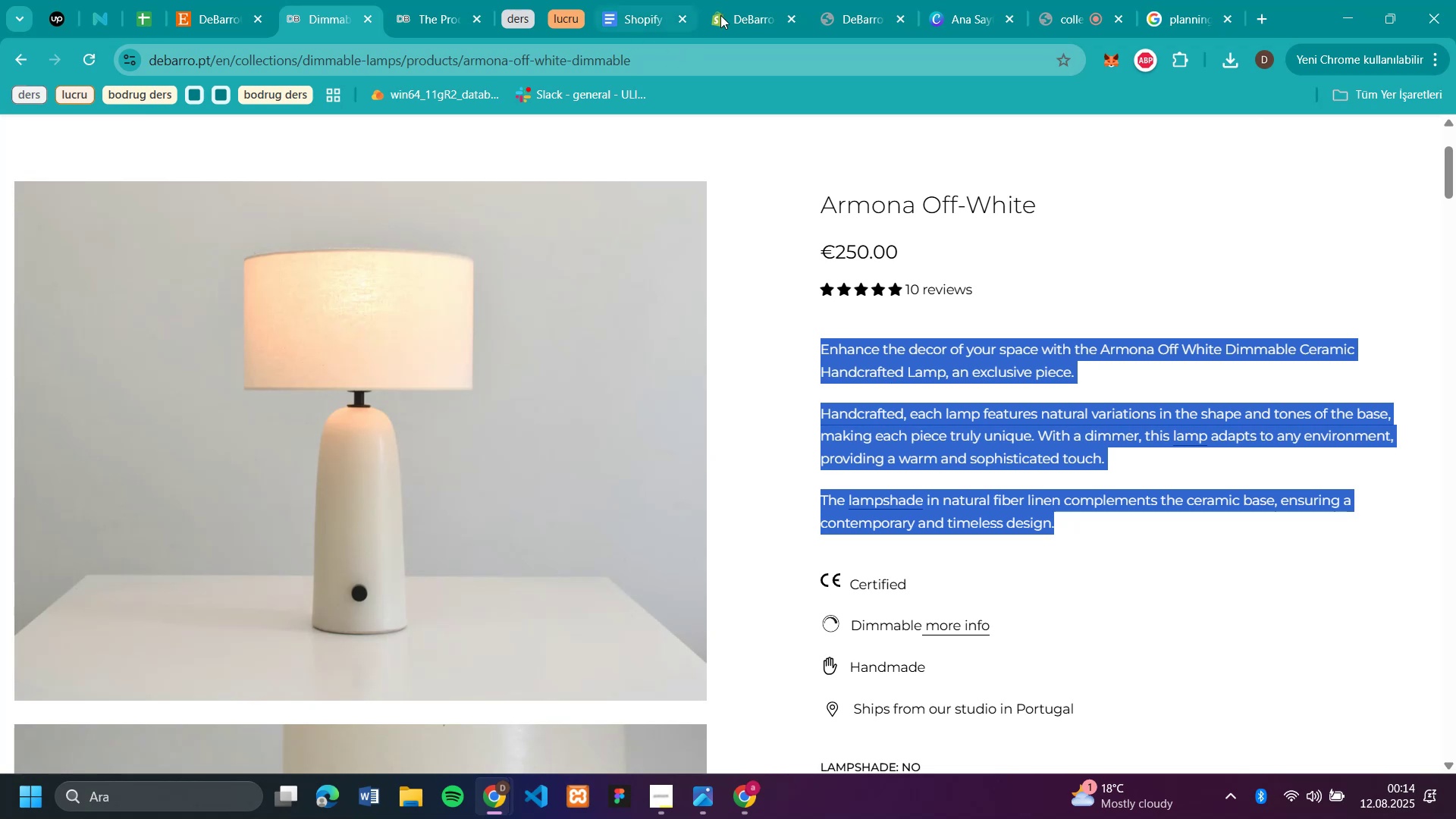 
left_click([746, 10])
 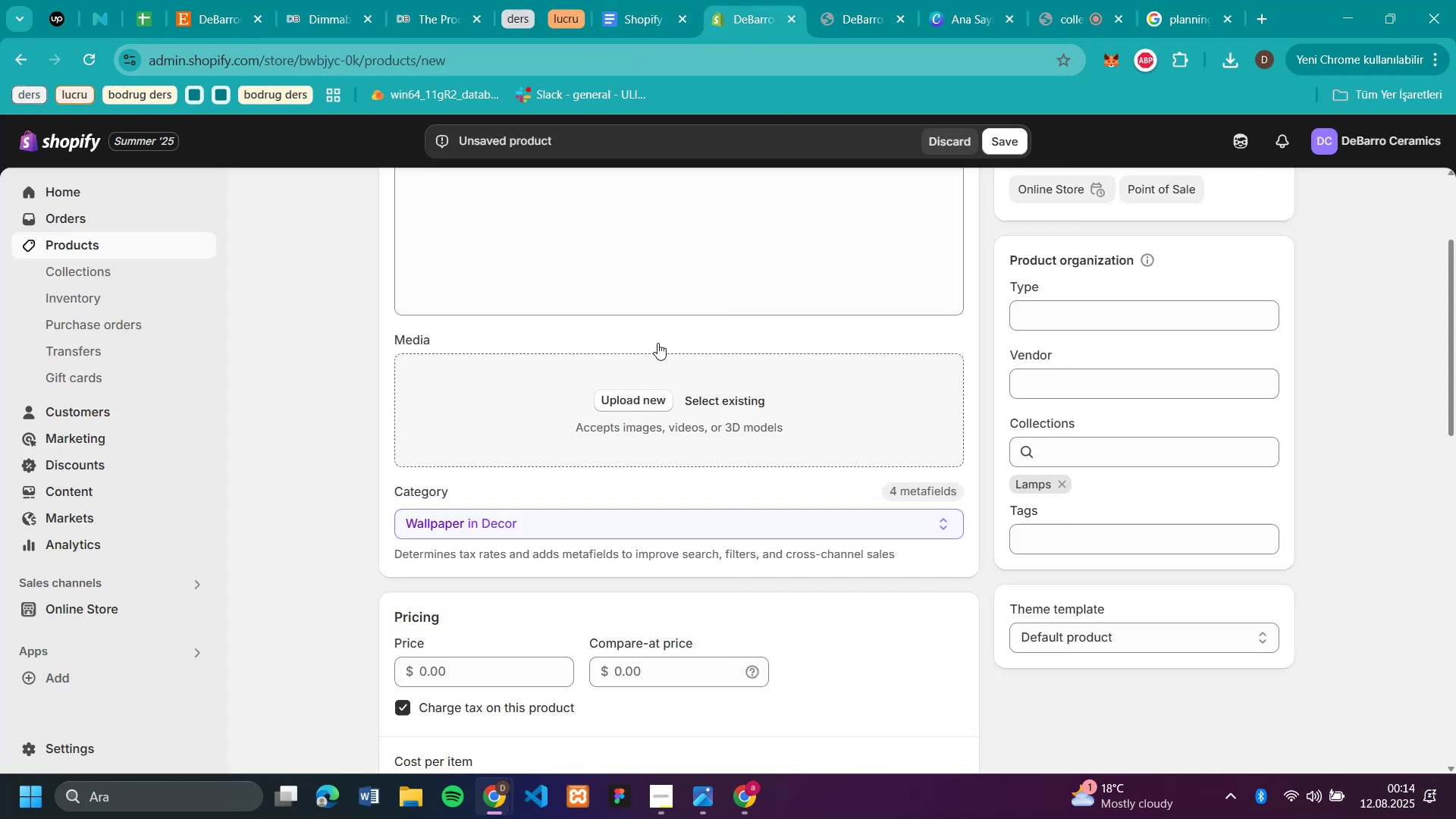 
left_click([665, 244])
 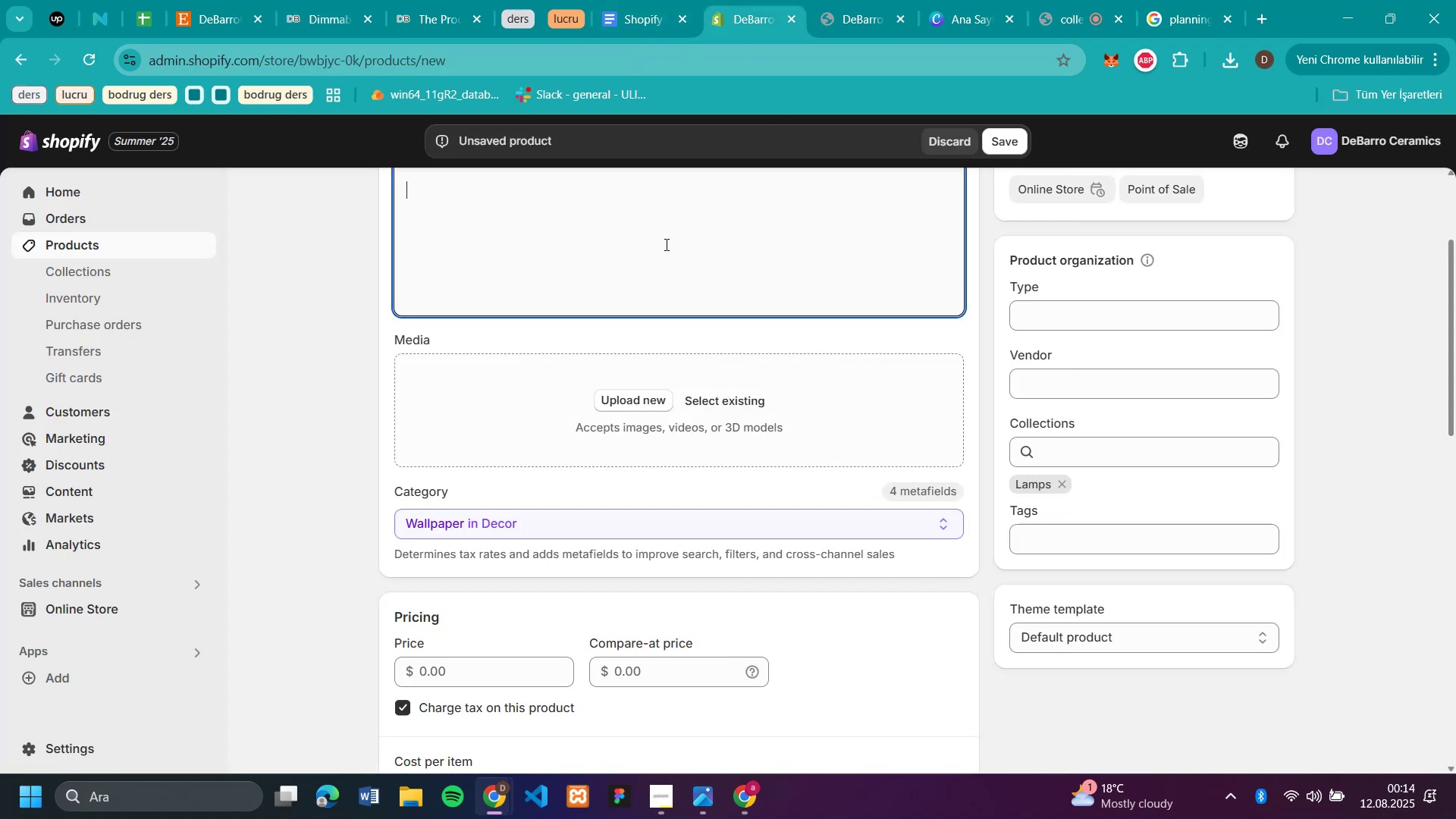 
key(Control+V)
 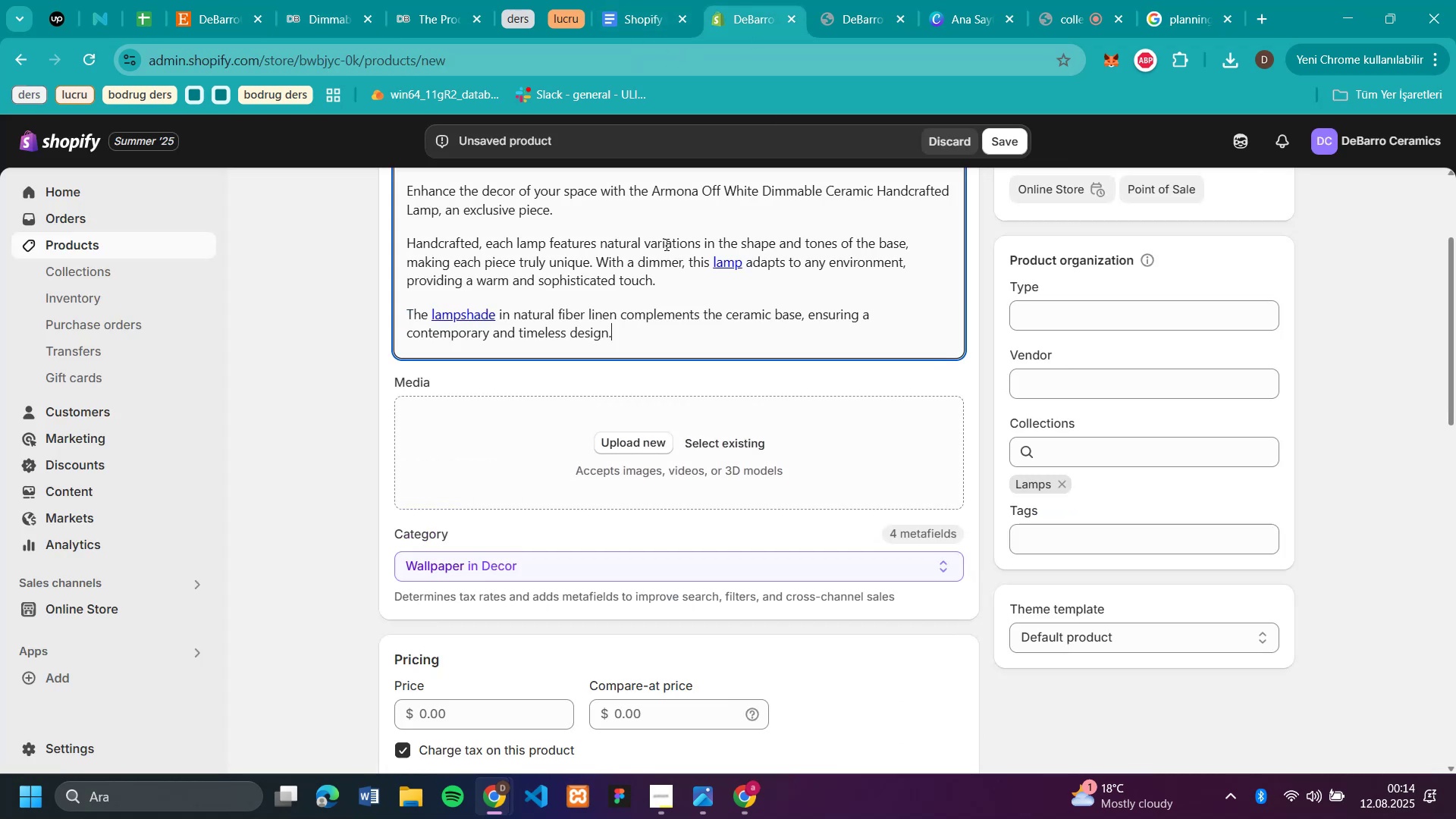 
scroll: coordinate [665, 245], scroll_direction: down, amount: 3.0
 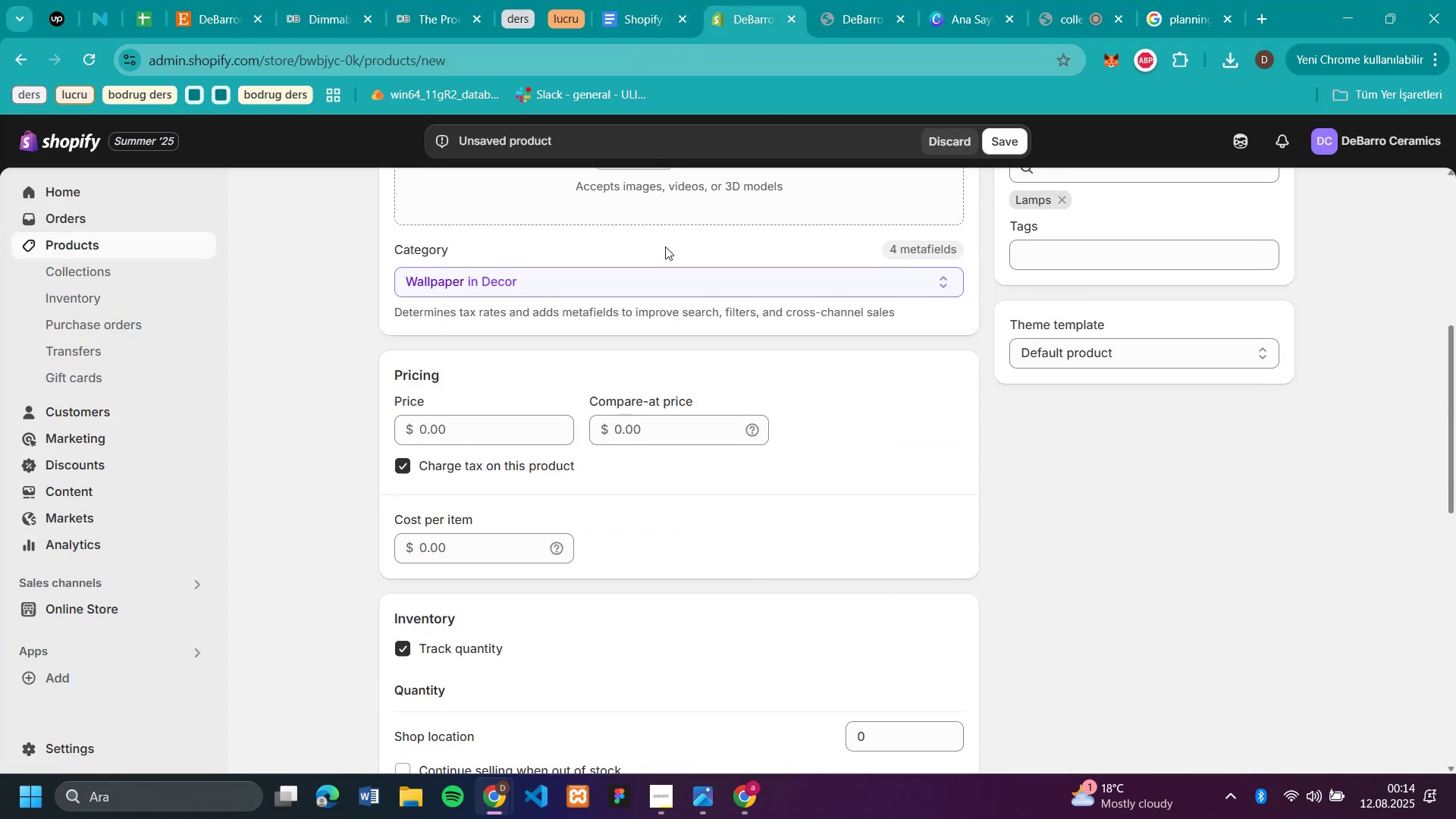 
scroll: coordinate [665, 246], scroll_direction: up, amount: 1.0
 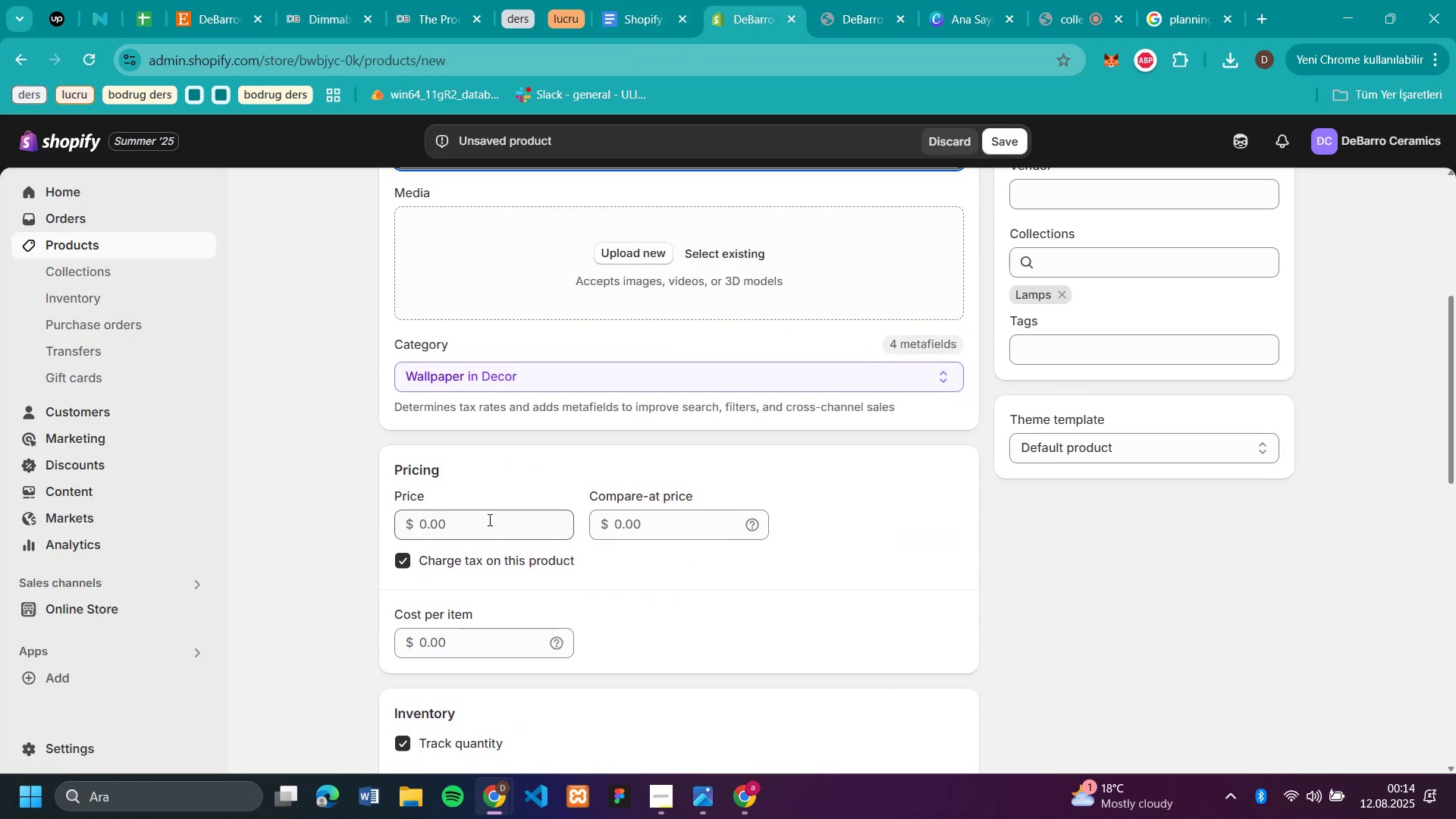 
left_click([485, 521])
 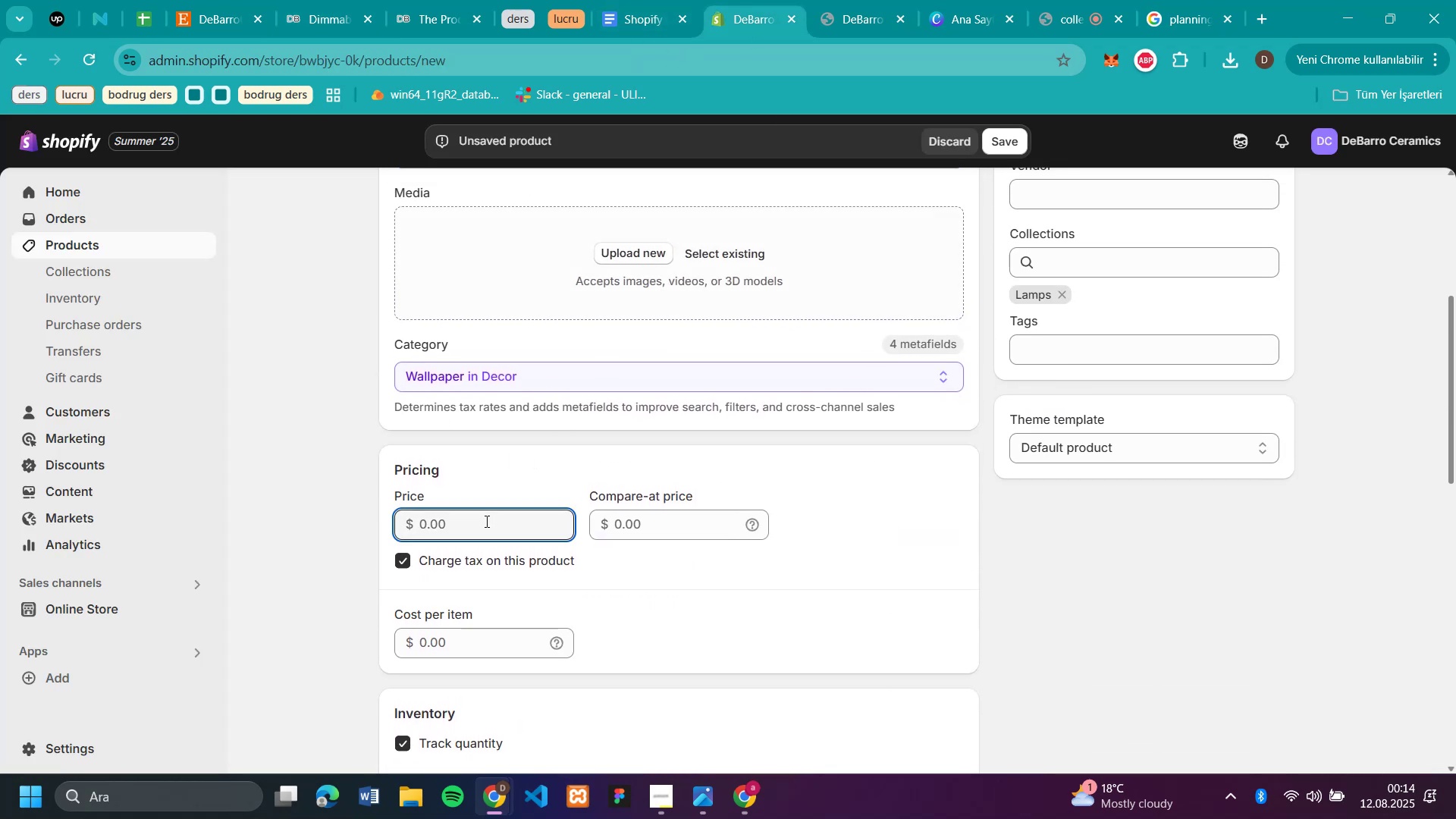 
type(250)
 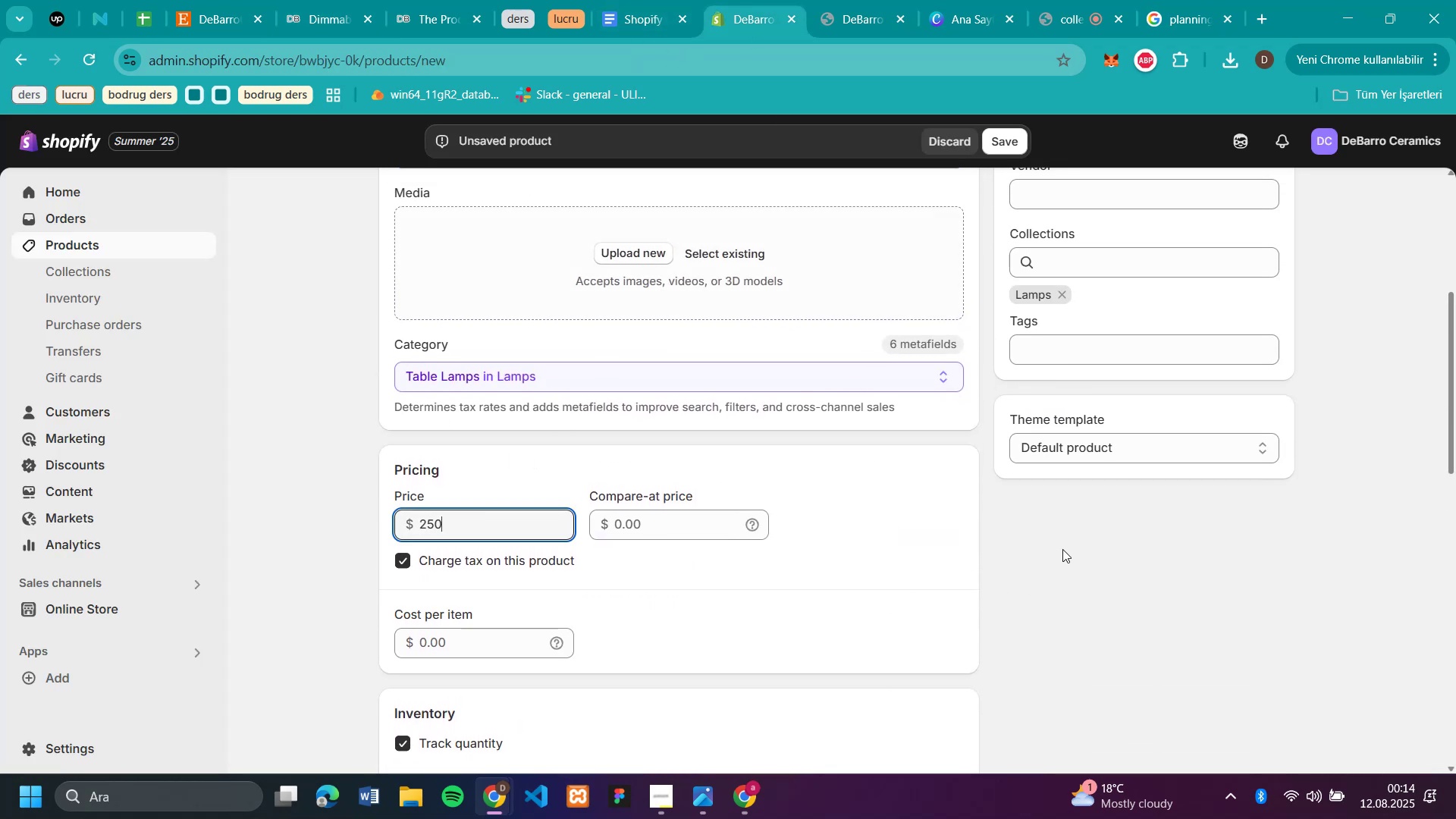 
scroll: coordinate [1062, 549], scroll_direction: down, amount: 5.0
 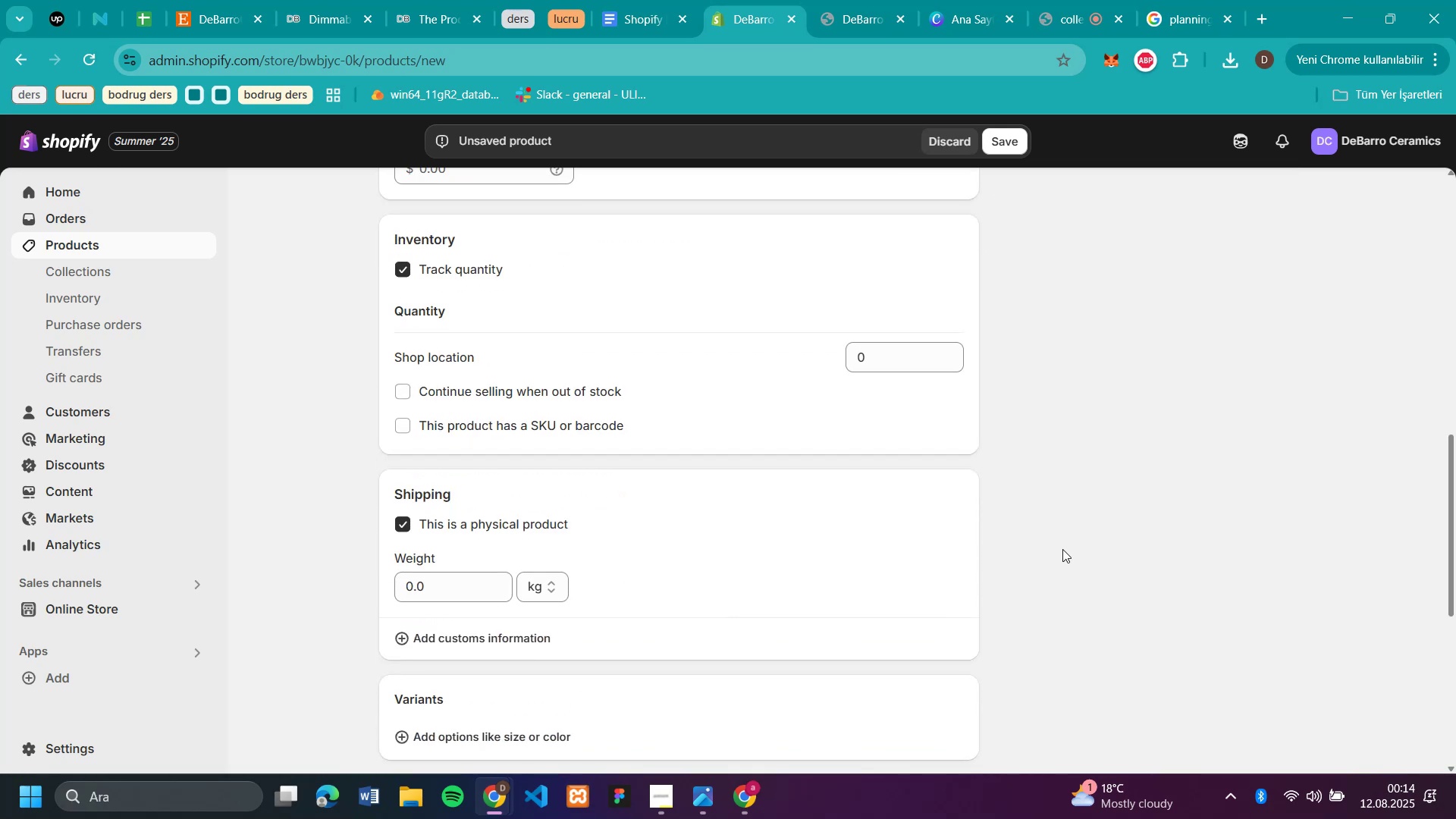 
scroll: coordinate [835, 429], scroll_direction: up, amount: 8.0
 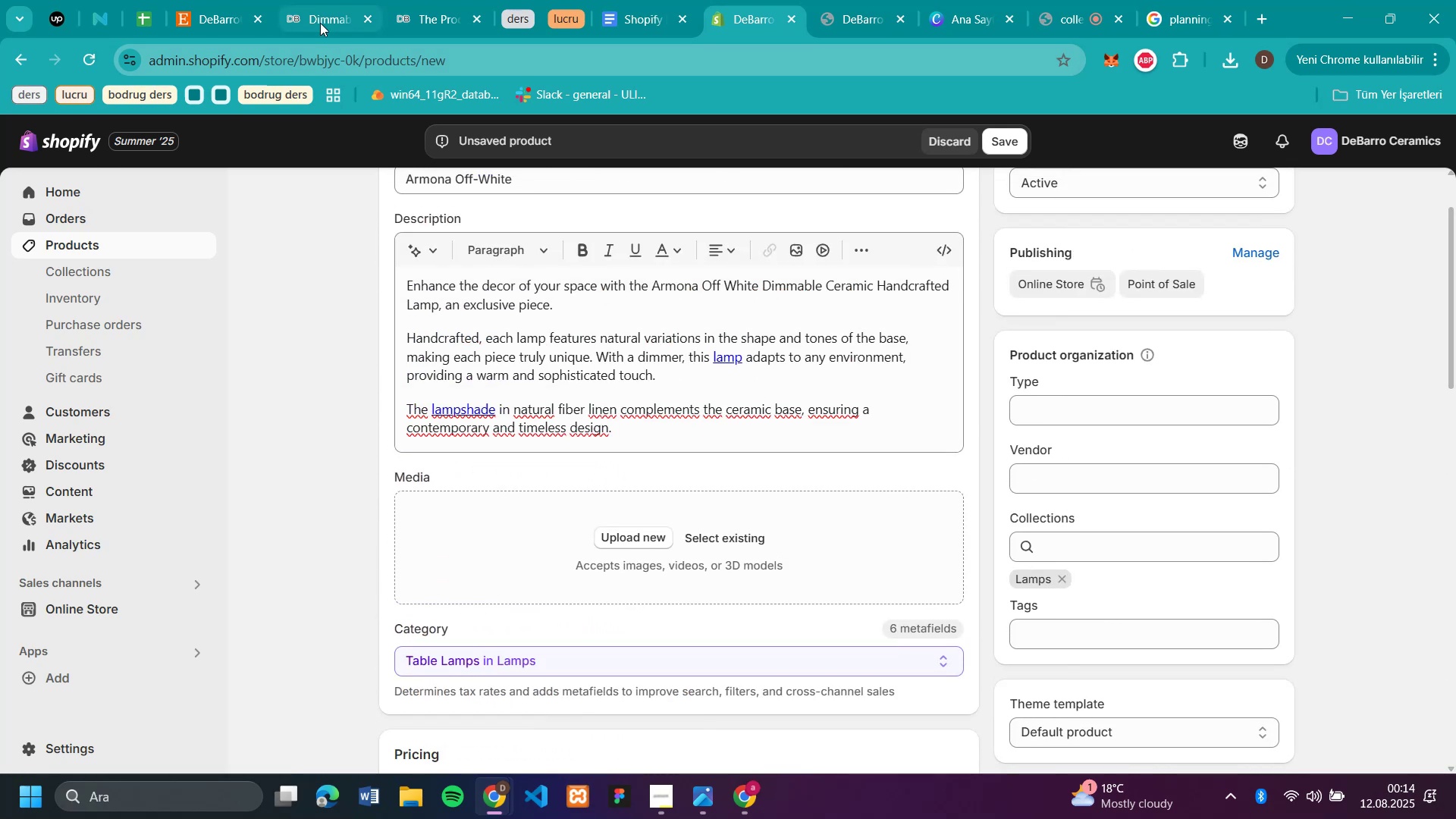 
left_click([317, 20])
 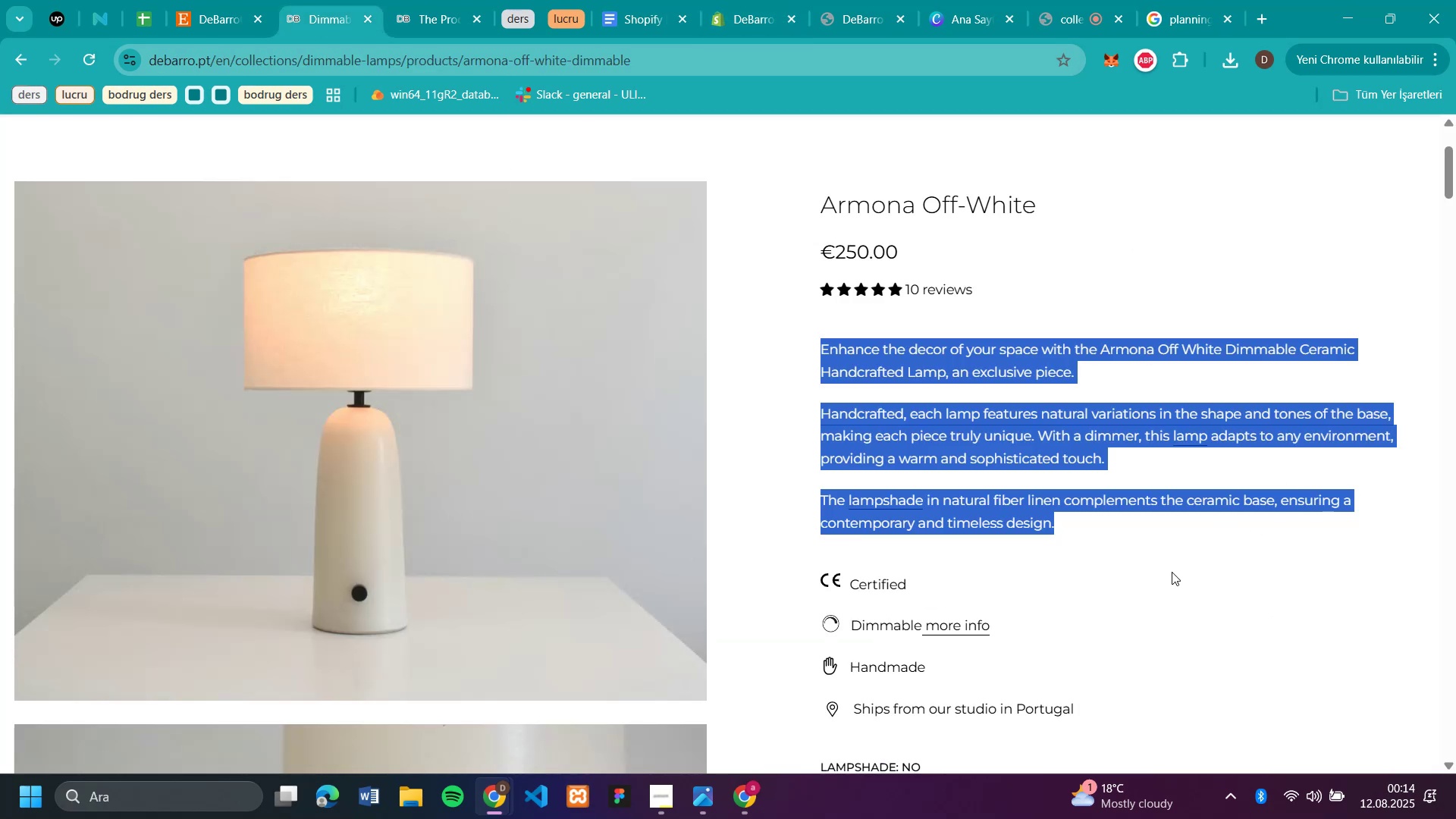 
left_click([1166, 571])
 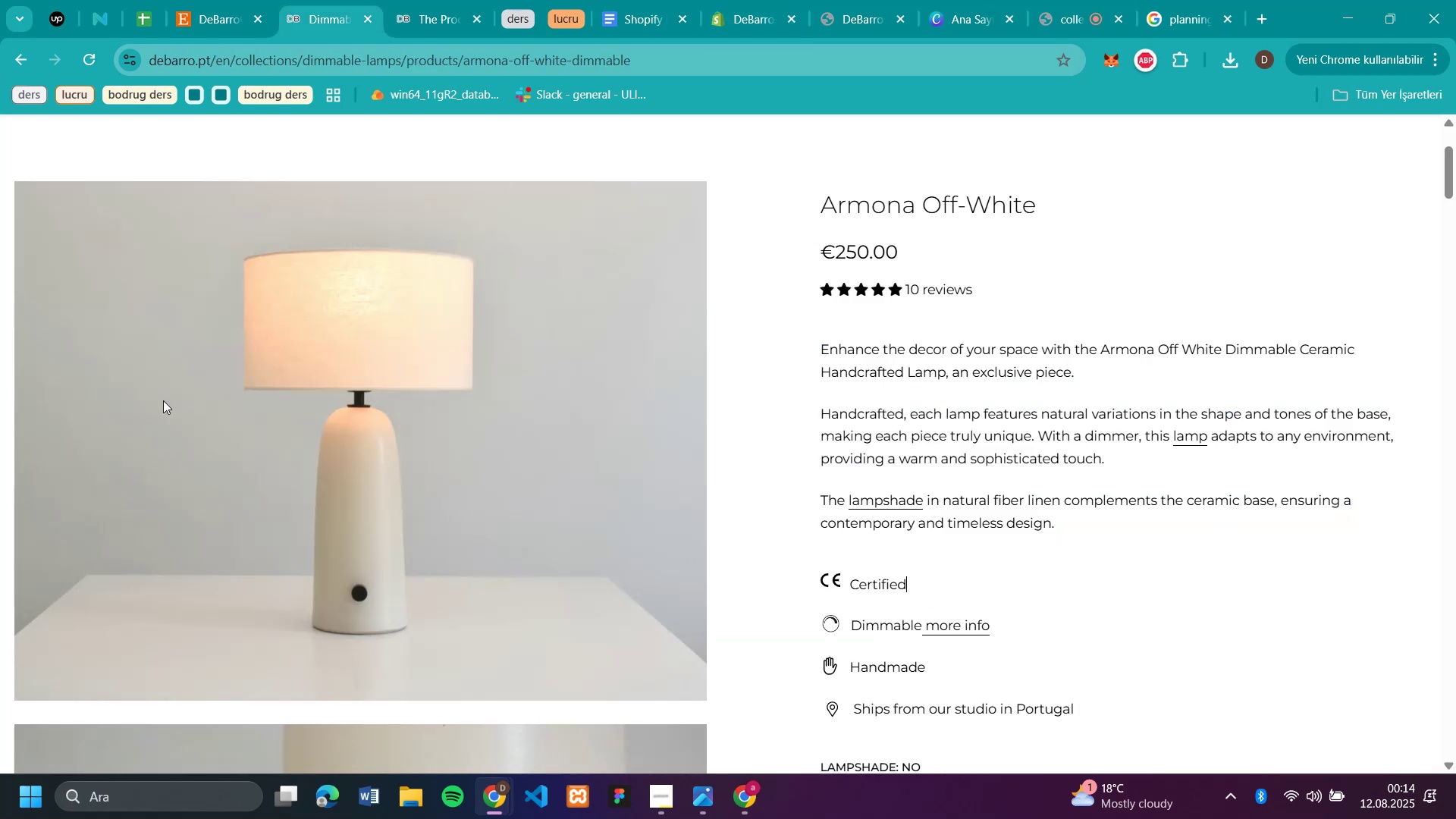 
right_click([317, 430])
 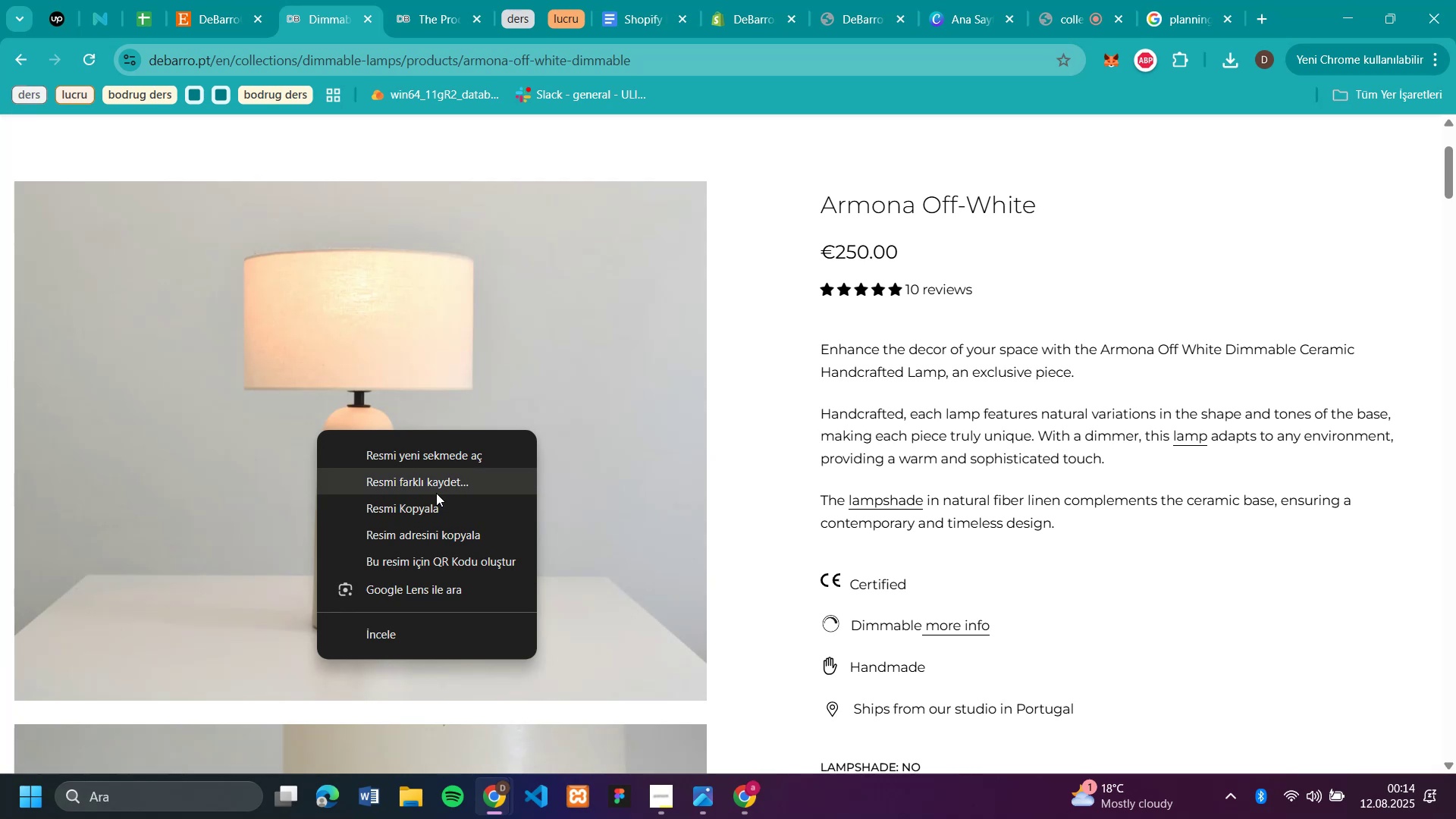 
left_click([431, 475])
 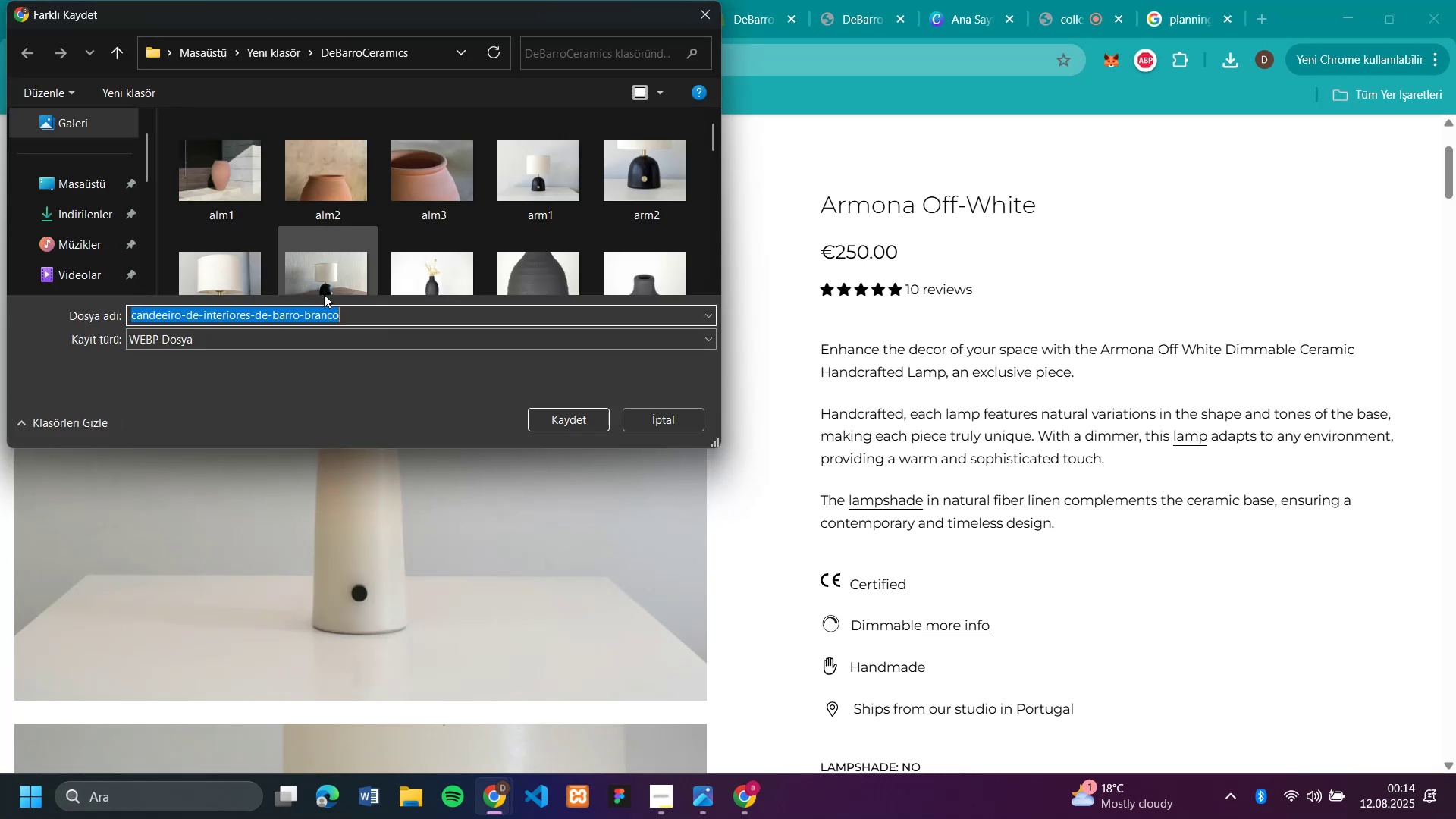 
type(off1)
 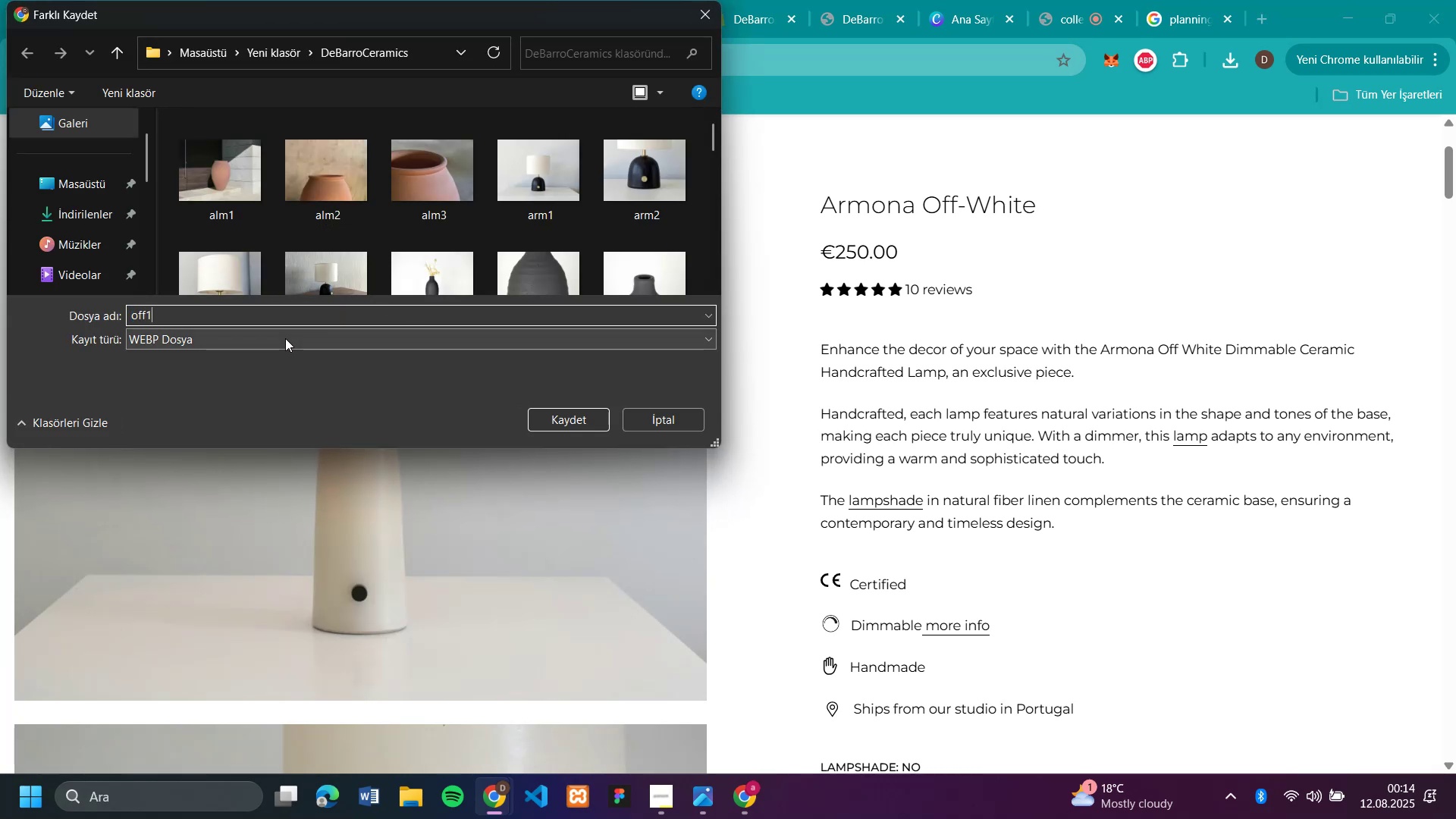 
key(Enter)
 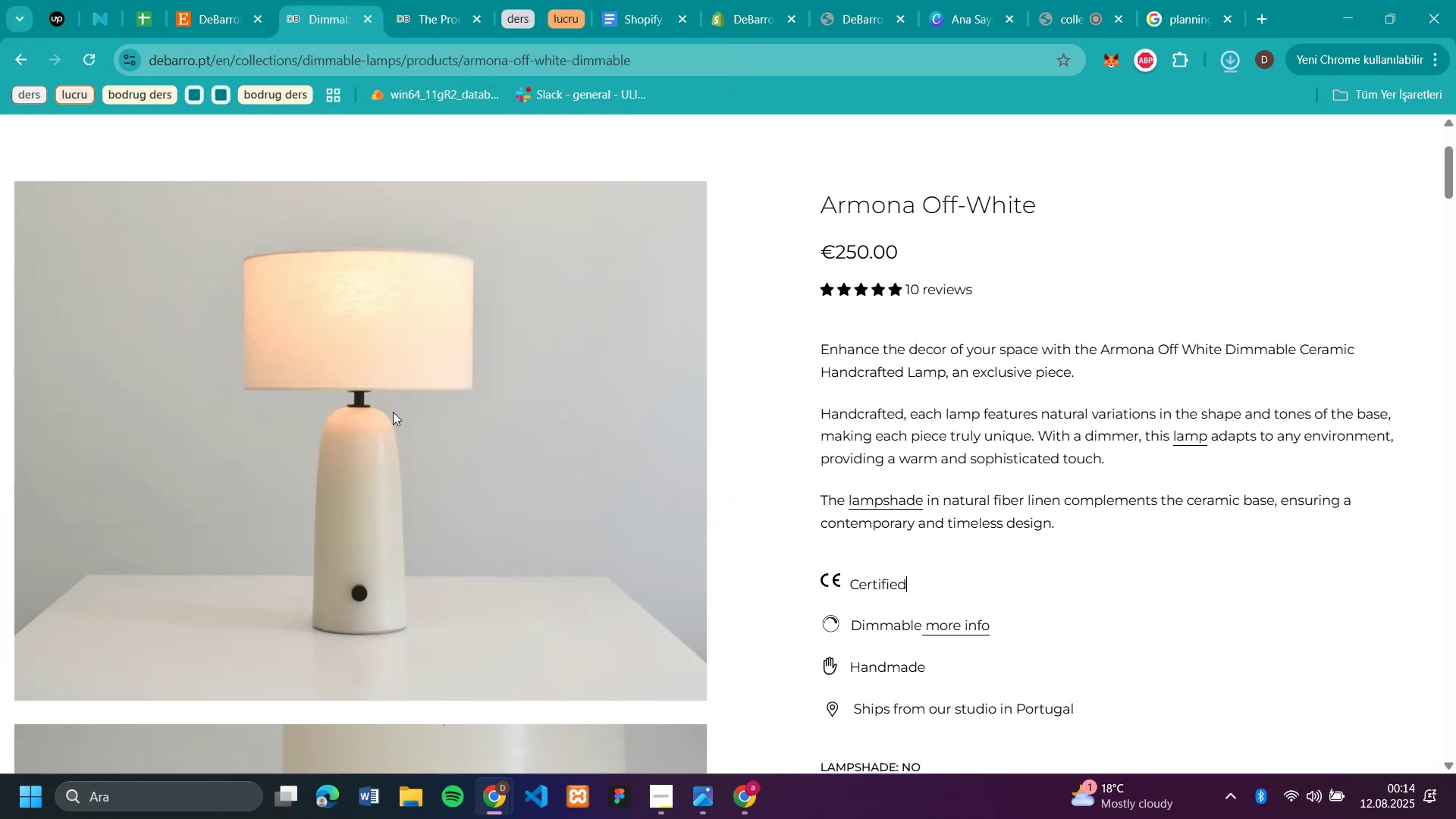 
scroll: coordinate [421, 428], scroll_direction: down, amount: 4.0
 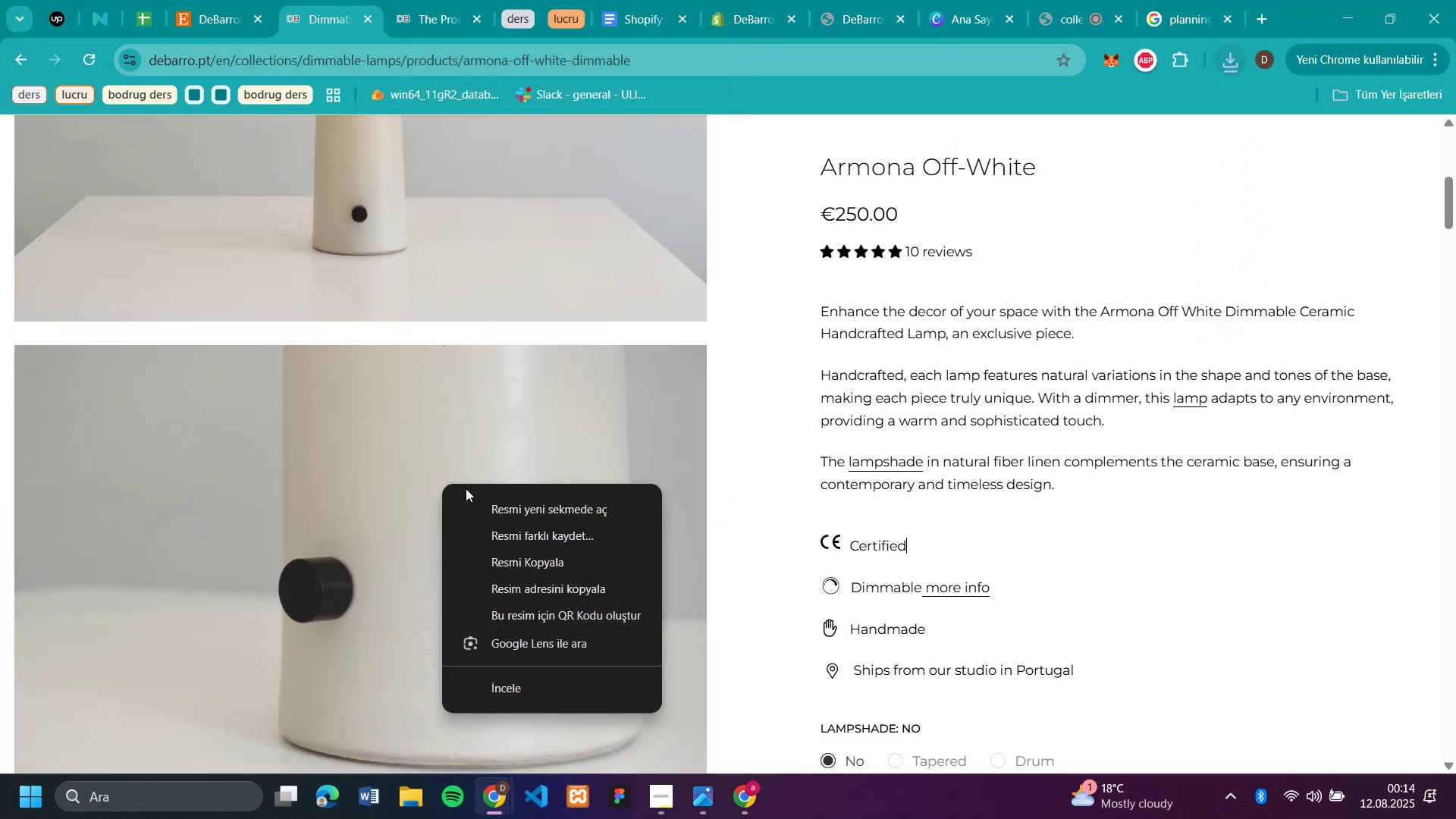 
left_click([522, 544])
 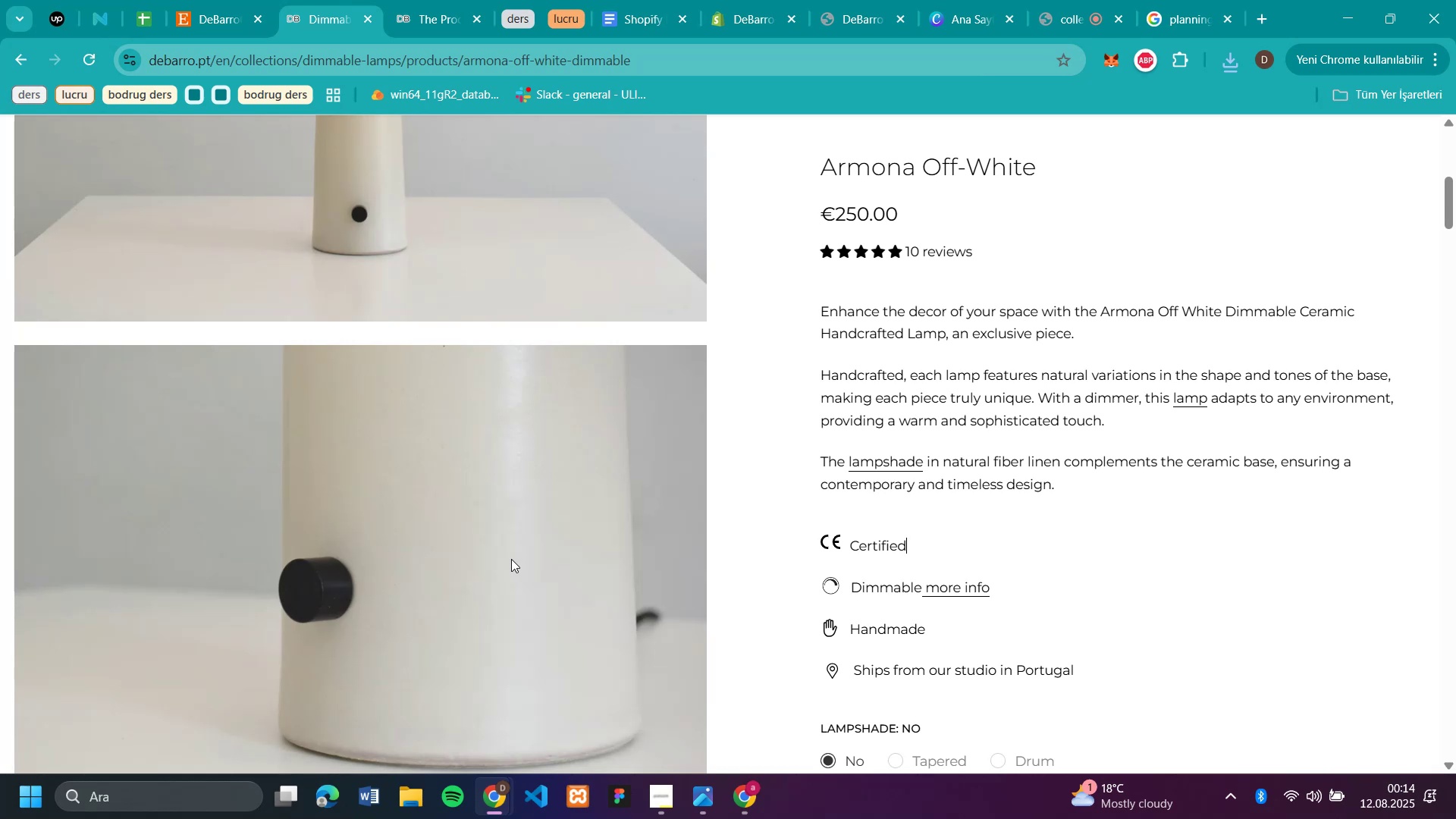 
type(off2)
 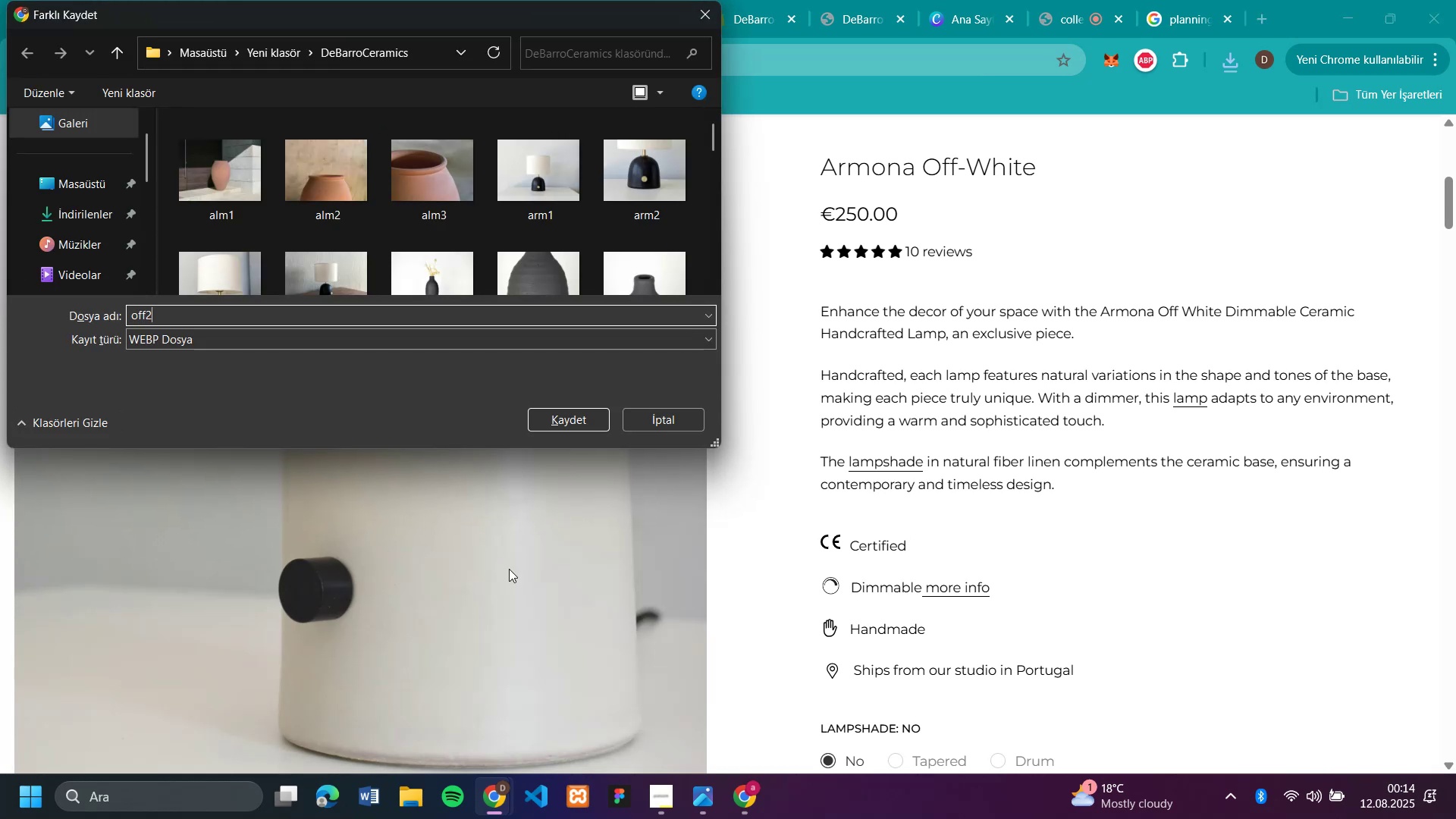 
key(Enter)
 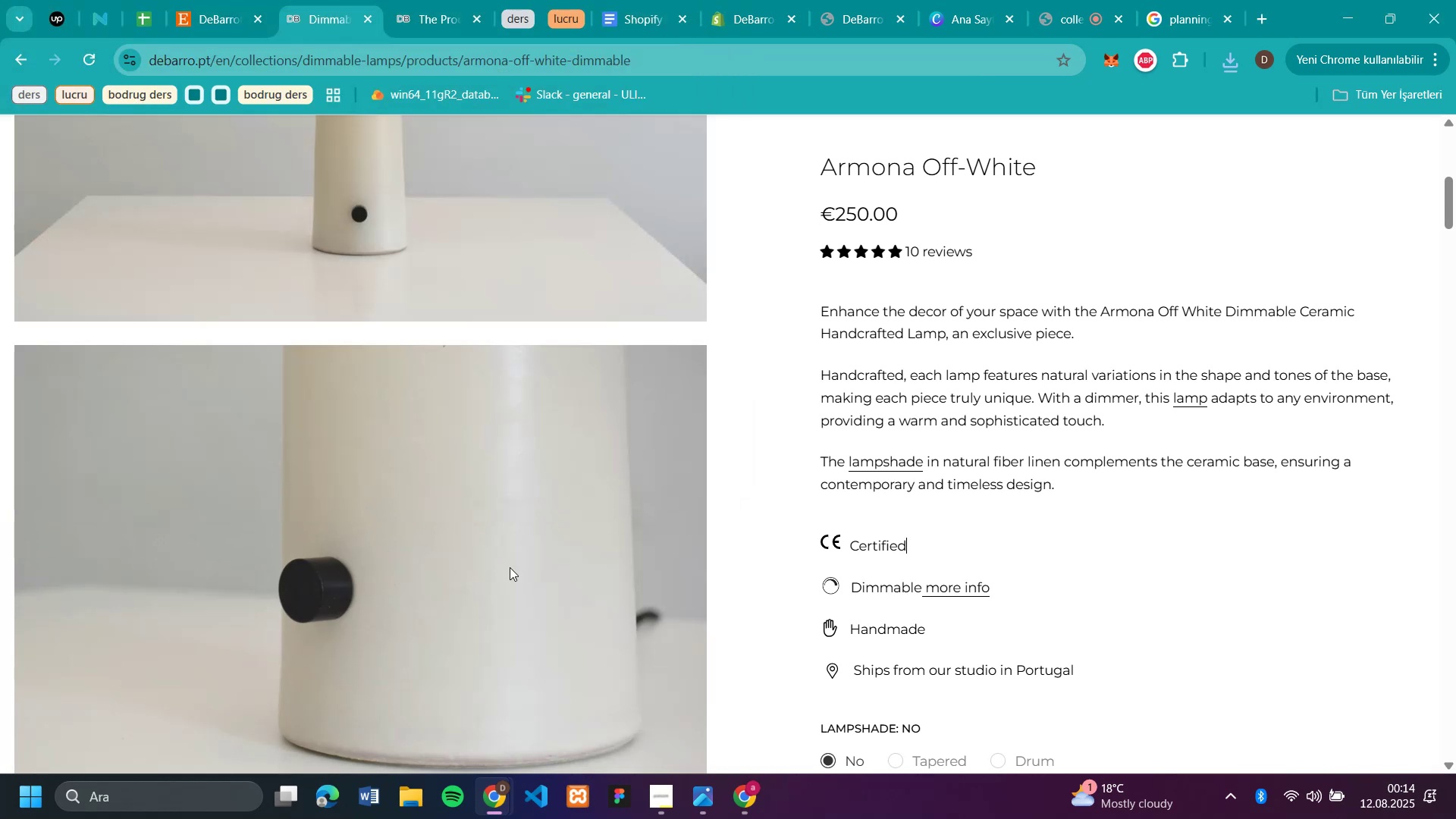 
scroll: coordinate [509, 566], scroll_direction: down, amount: 6.0
 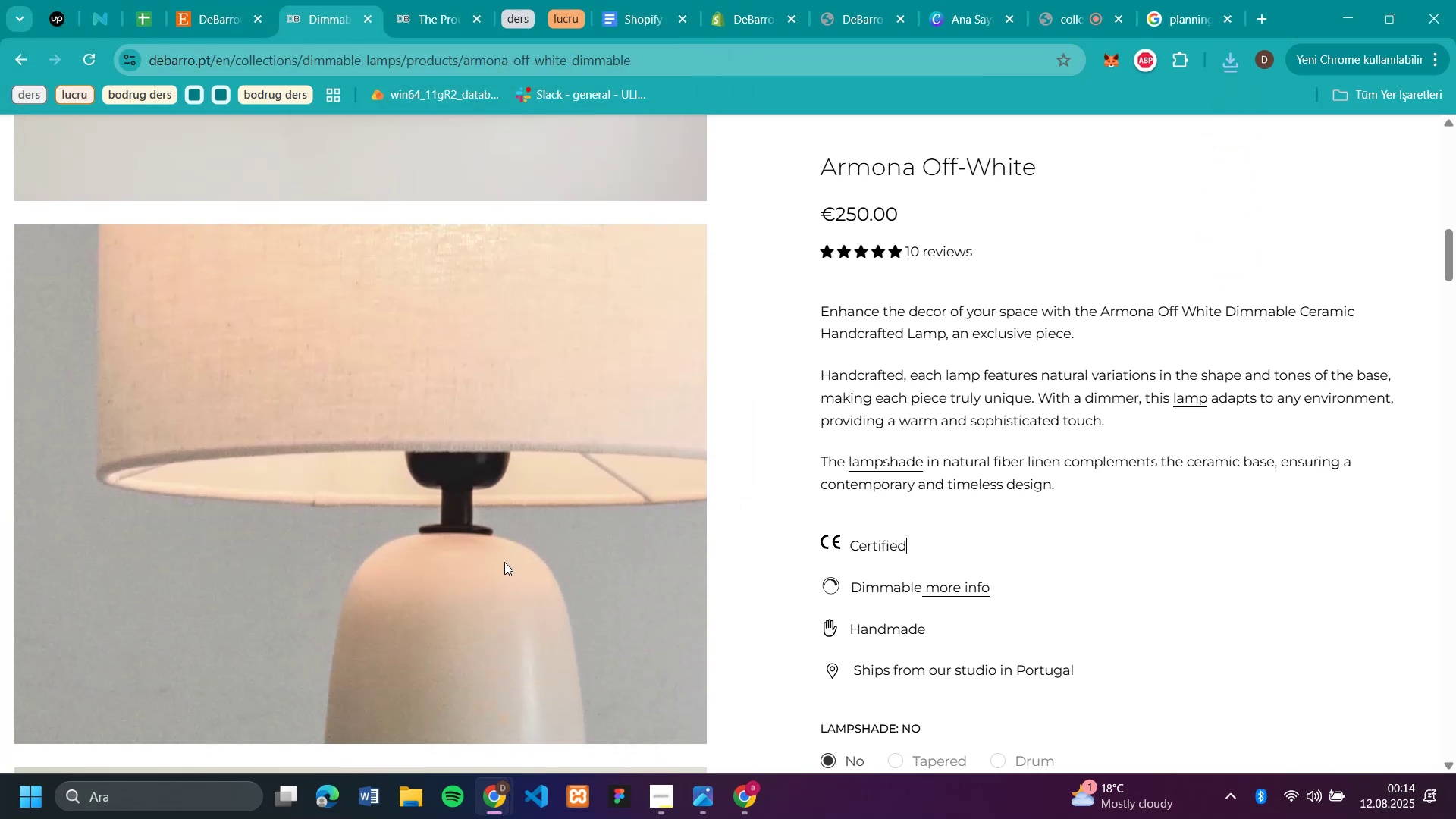 
right_click([504, 562])
 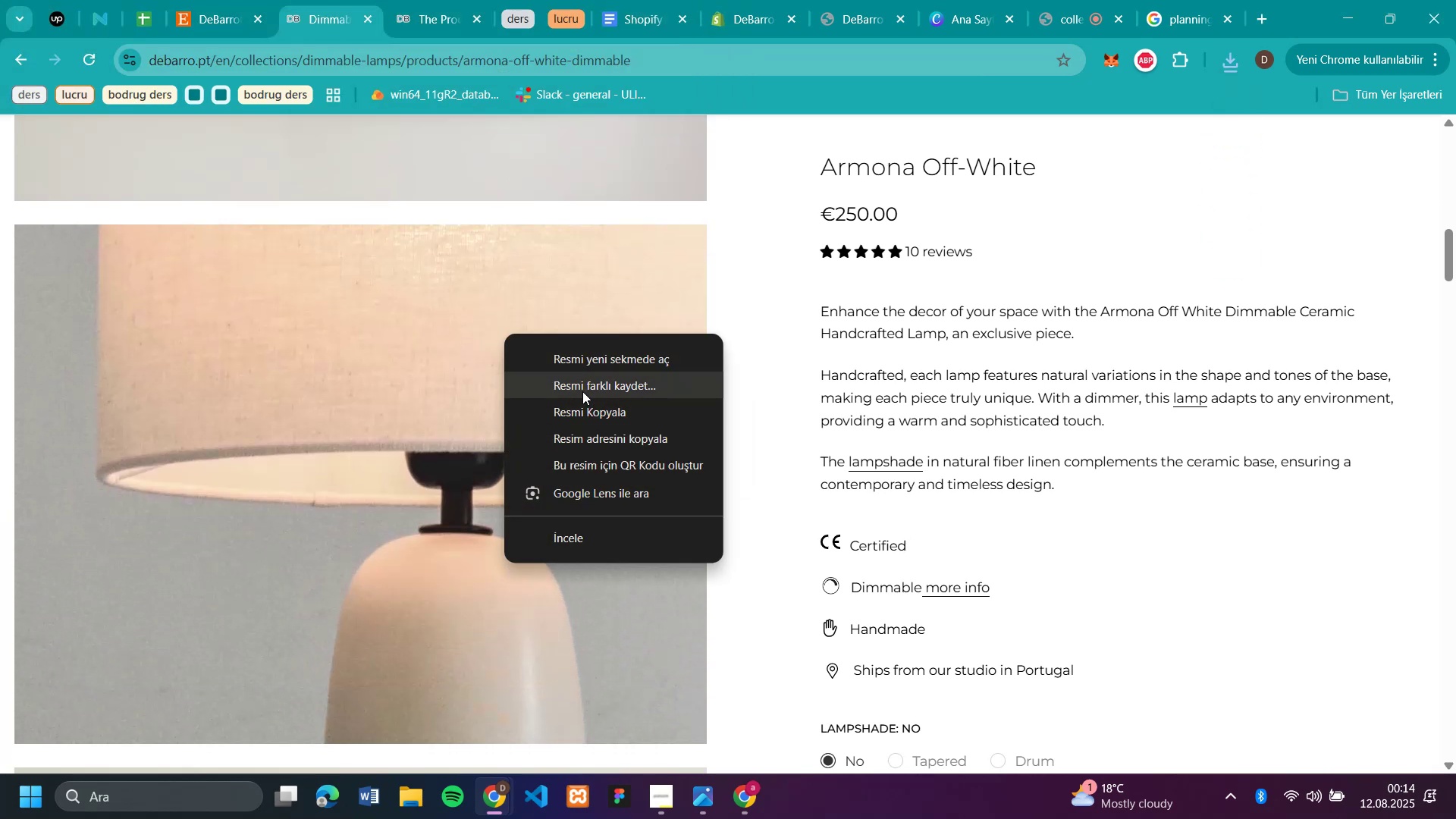 
left_click([582, 391])
 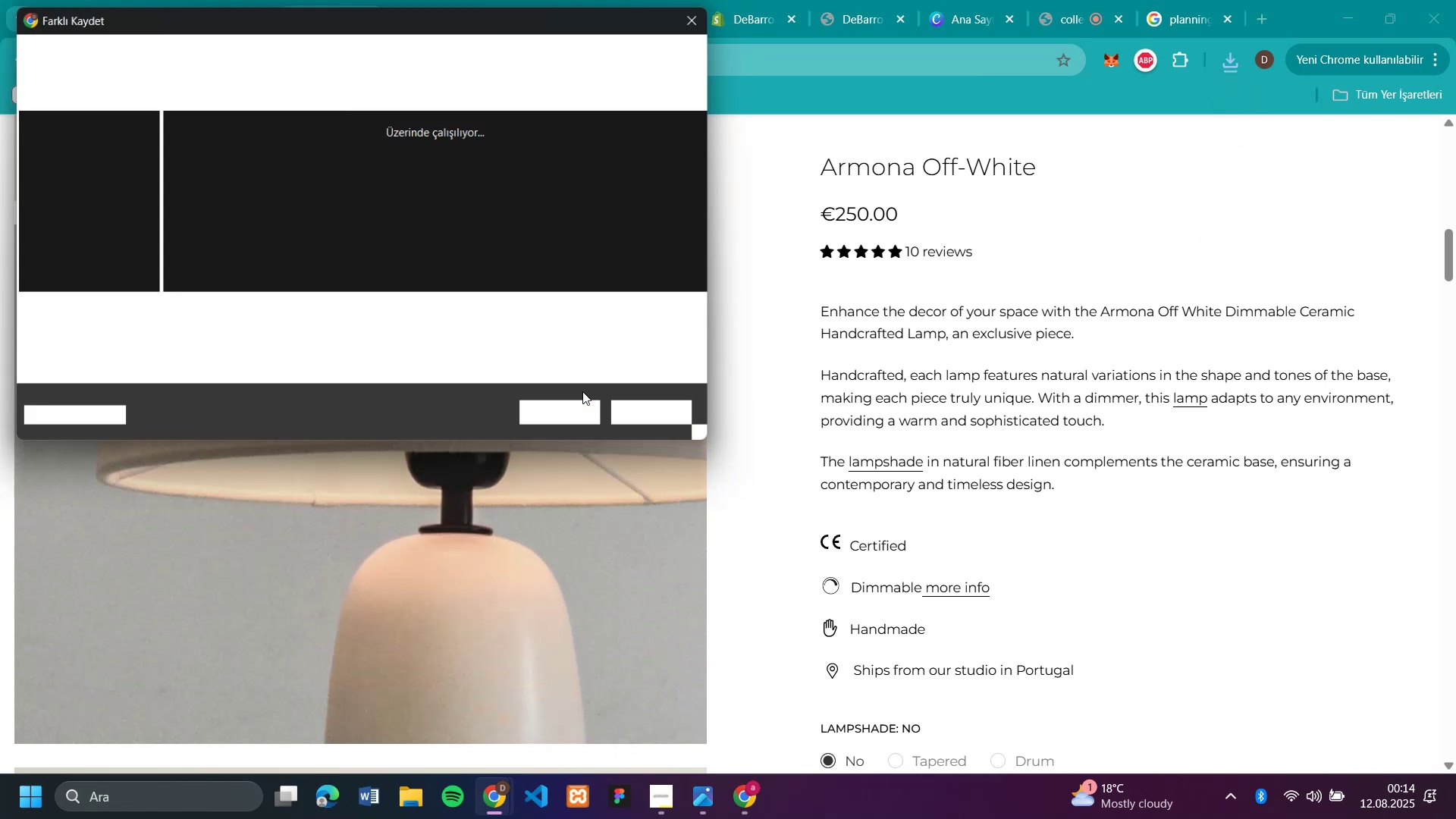 
type(off3)
 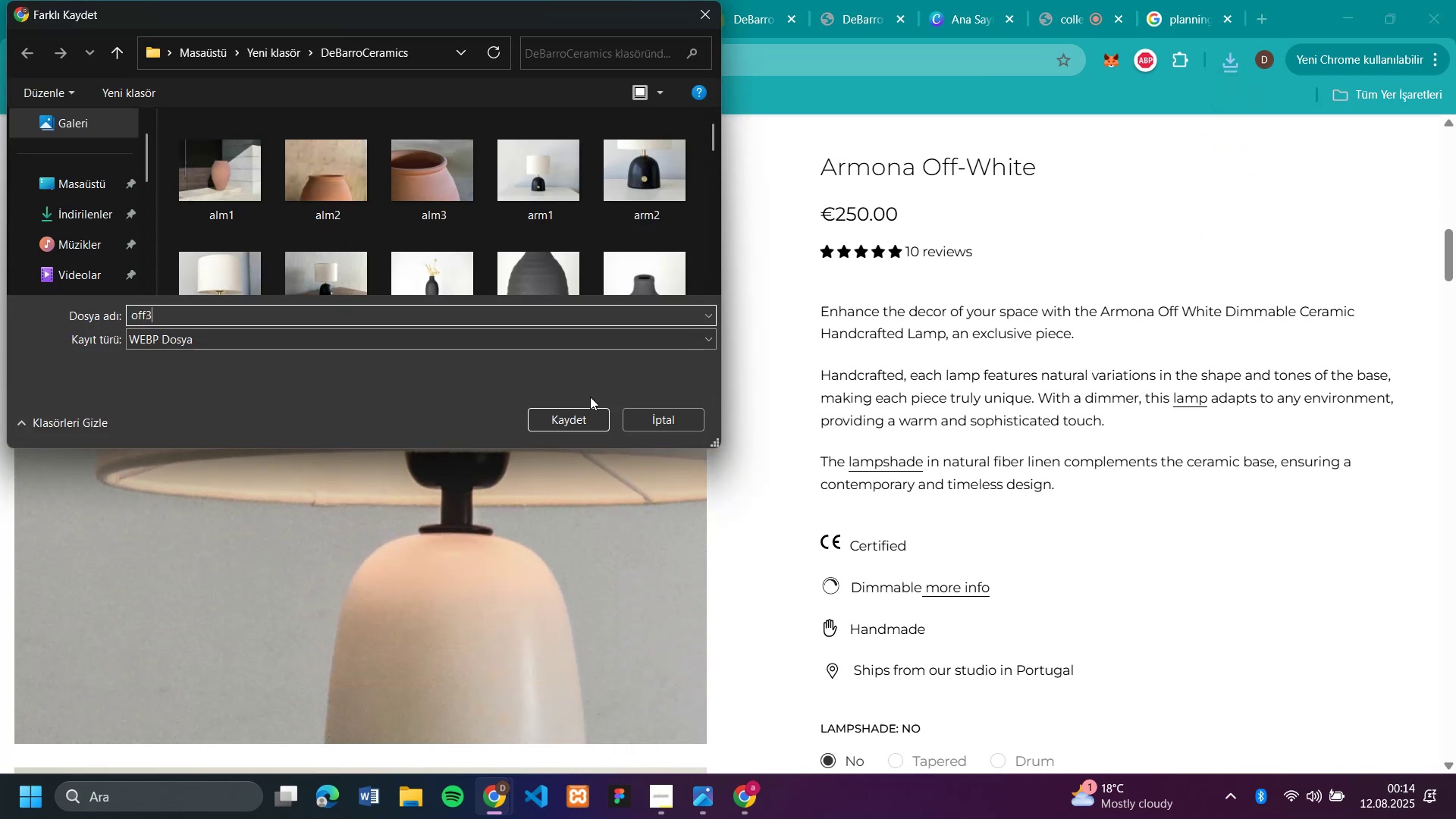 
key(Enter)
 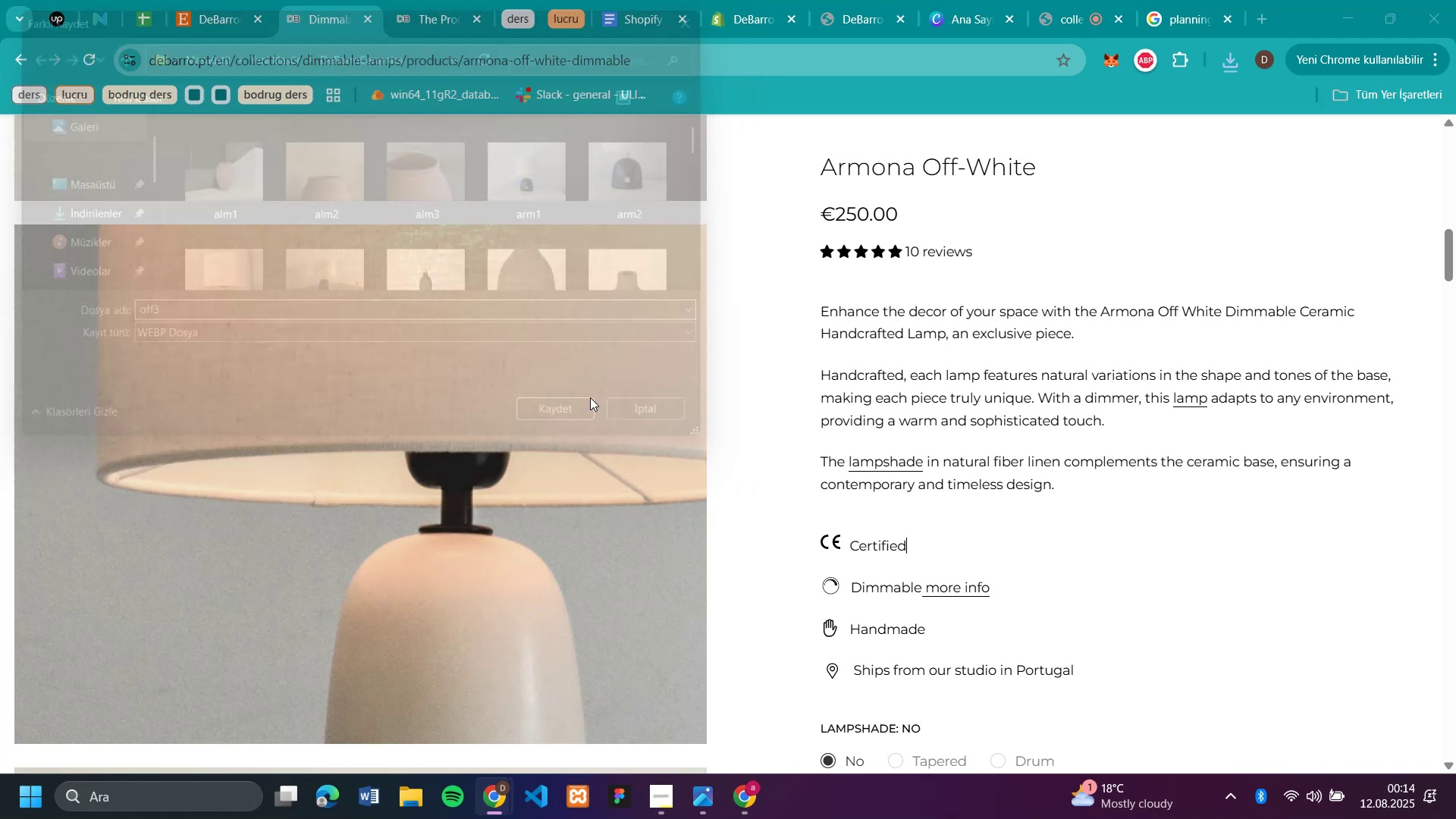 
scroll: coordinate [591, 412], scroll_direction: down, amount: 9.0
 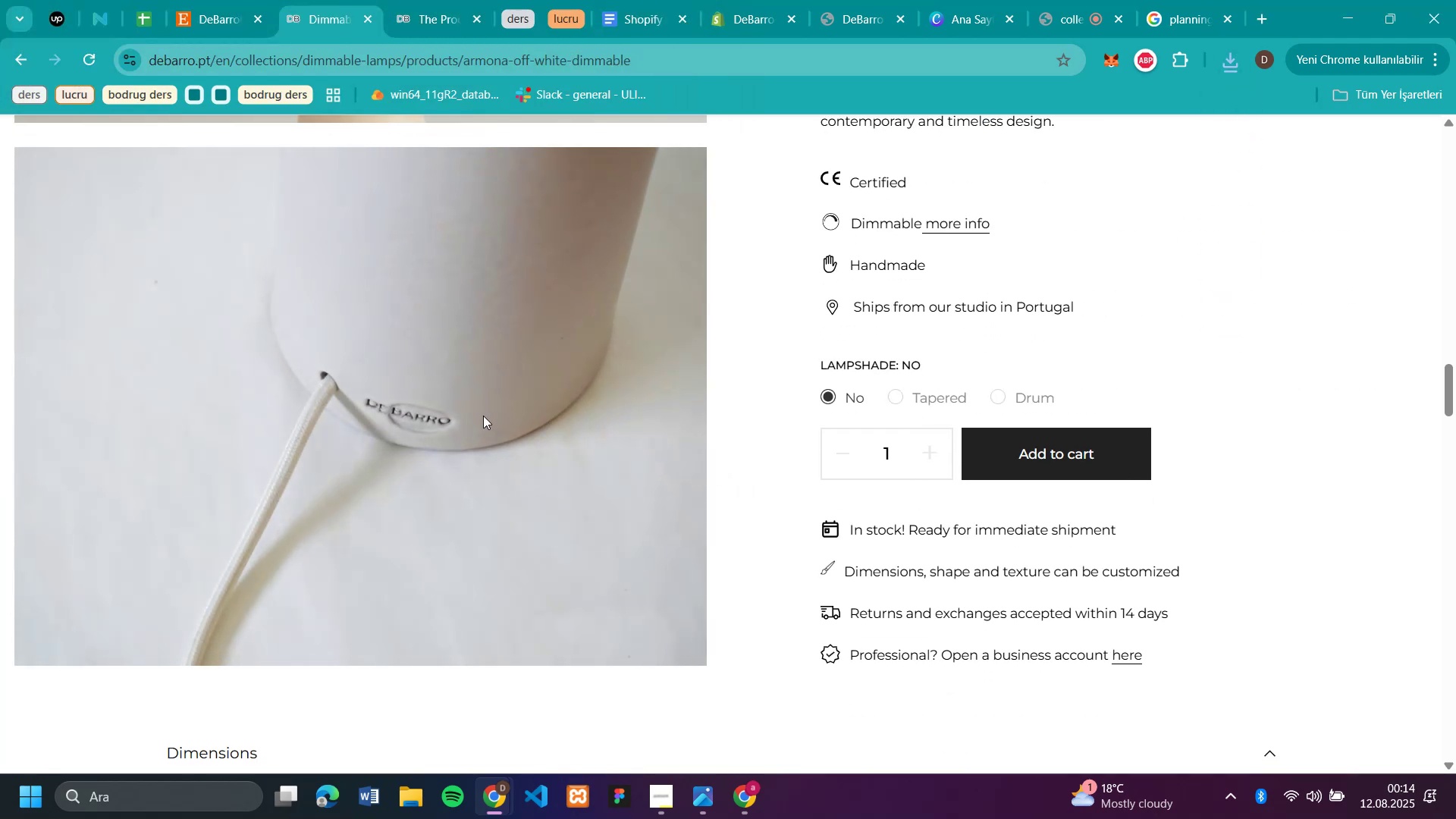 
right_click([483, 416])
 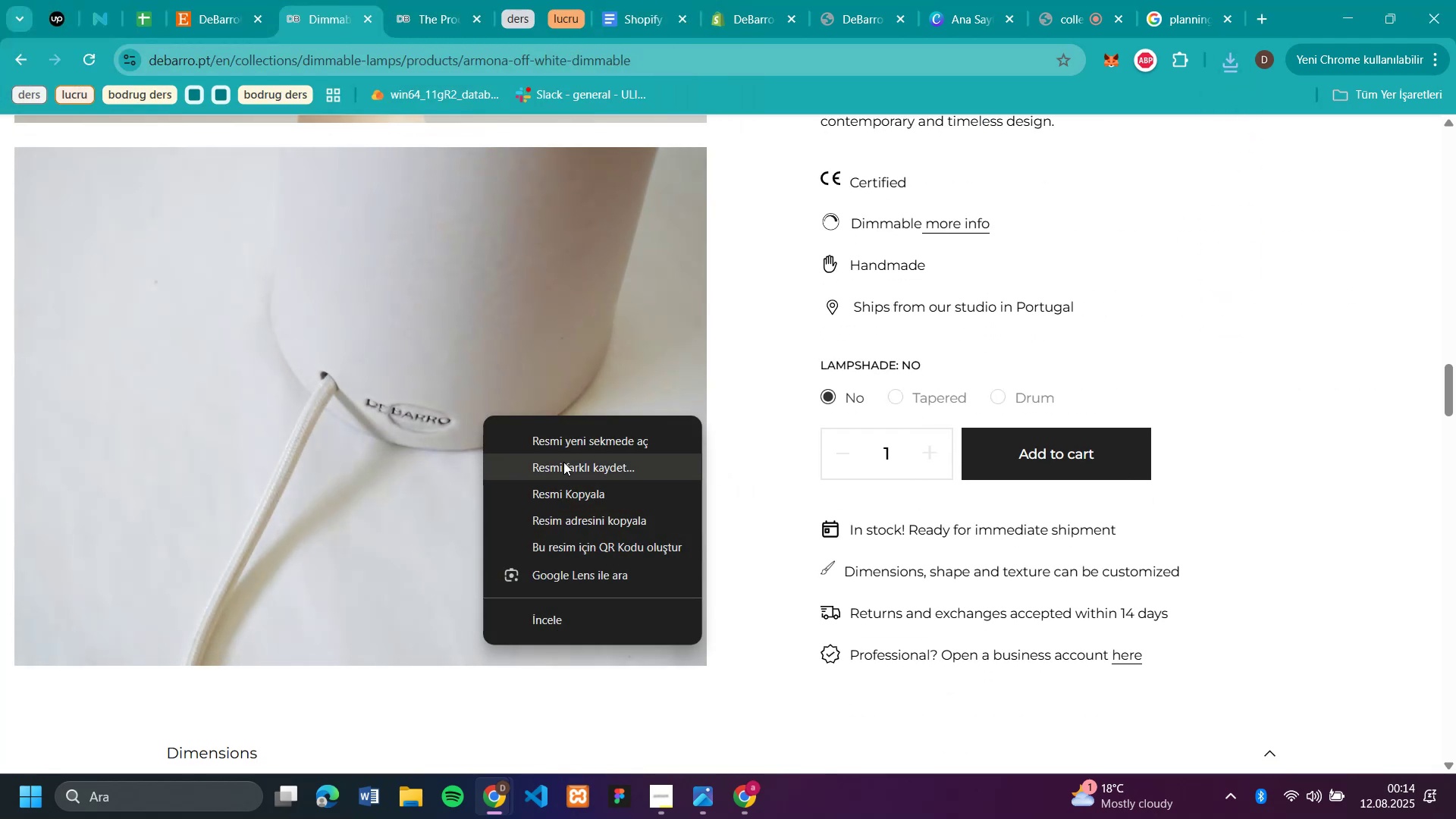 
left_click([564, 466])
 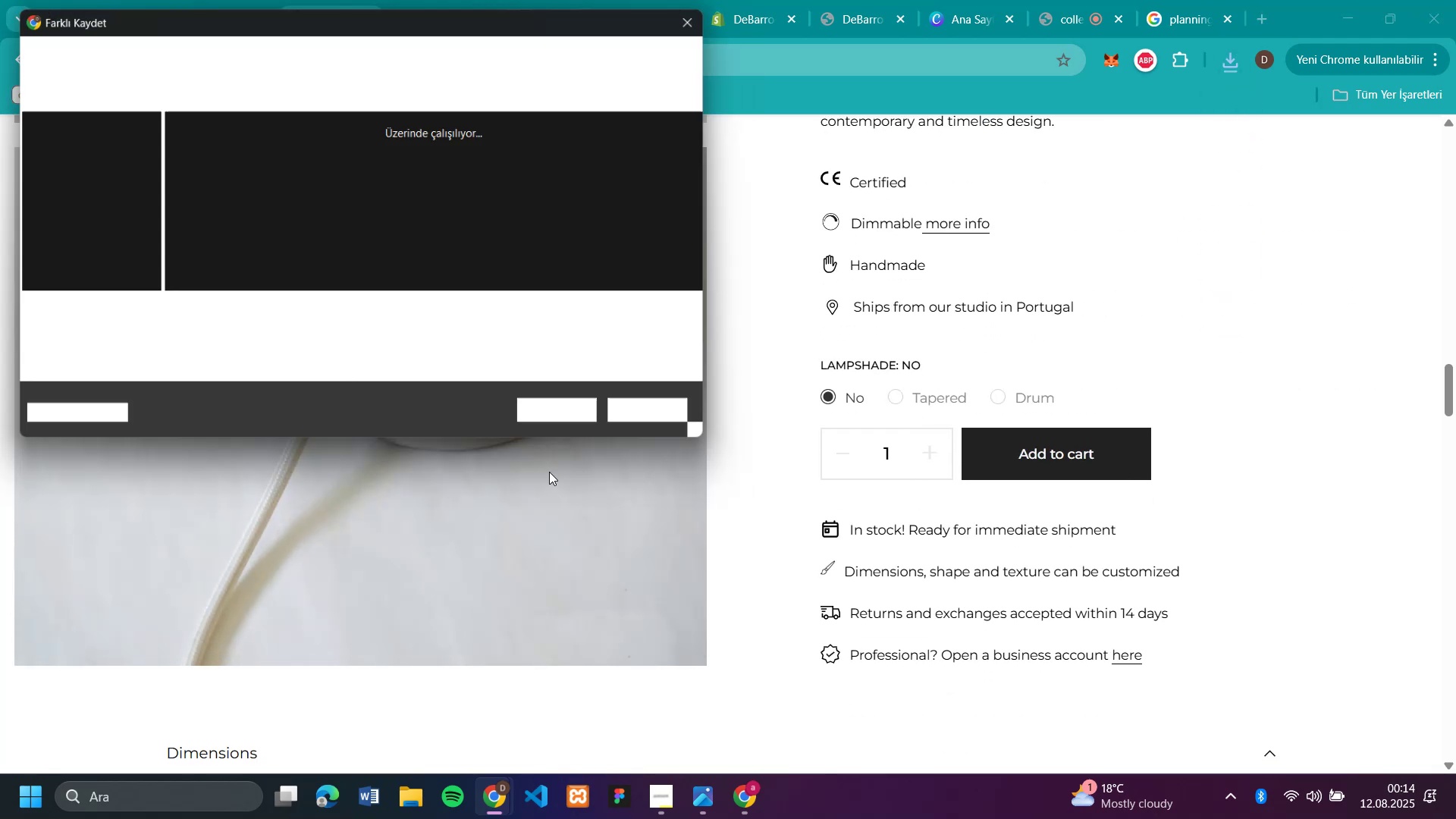 
type(off4)
 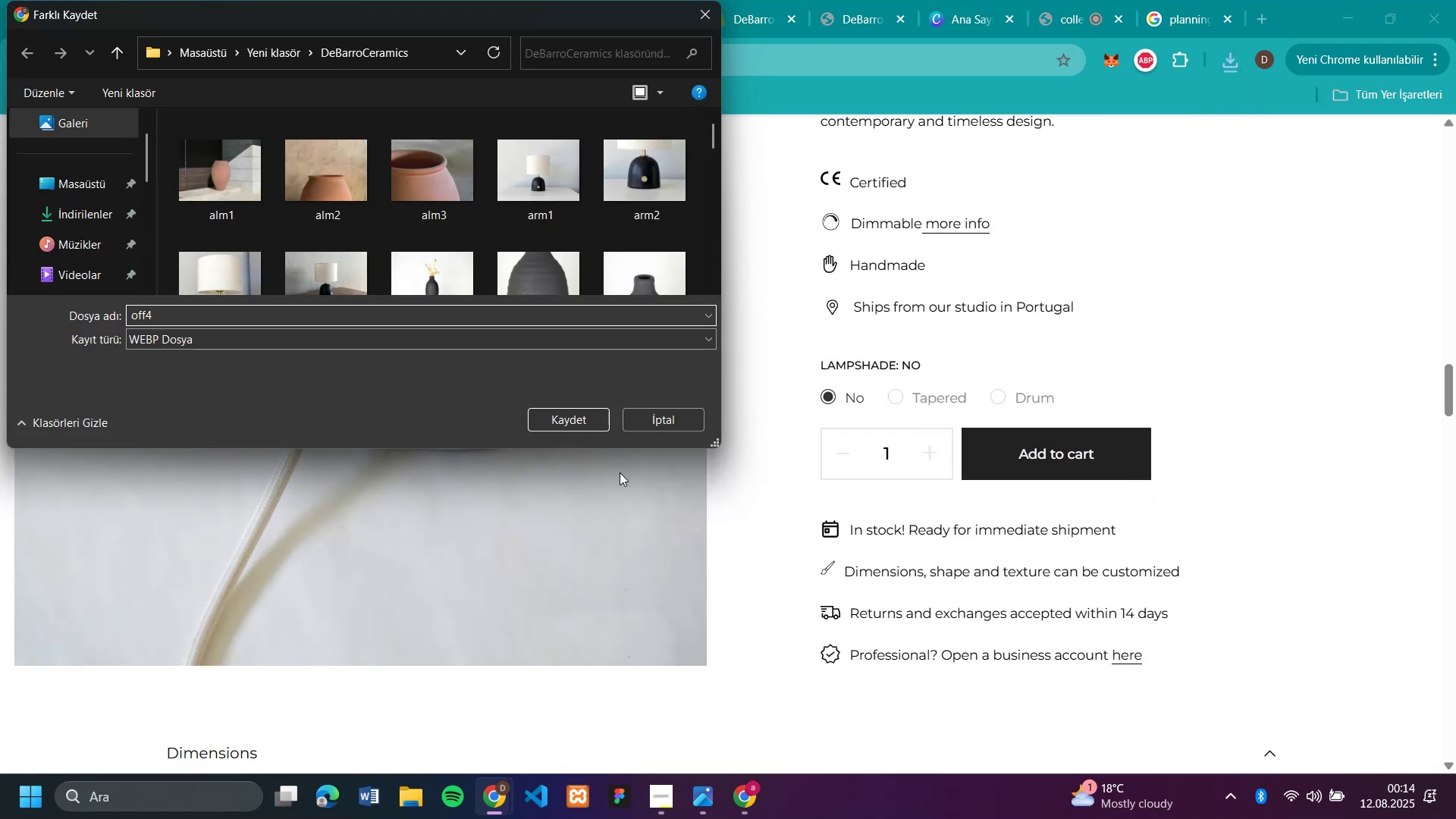 
key(Enter)
 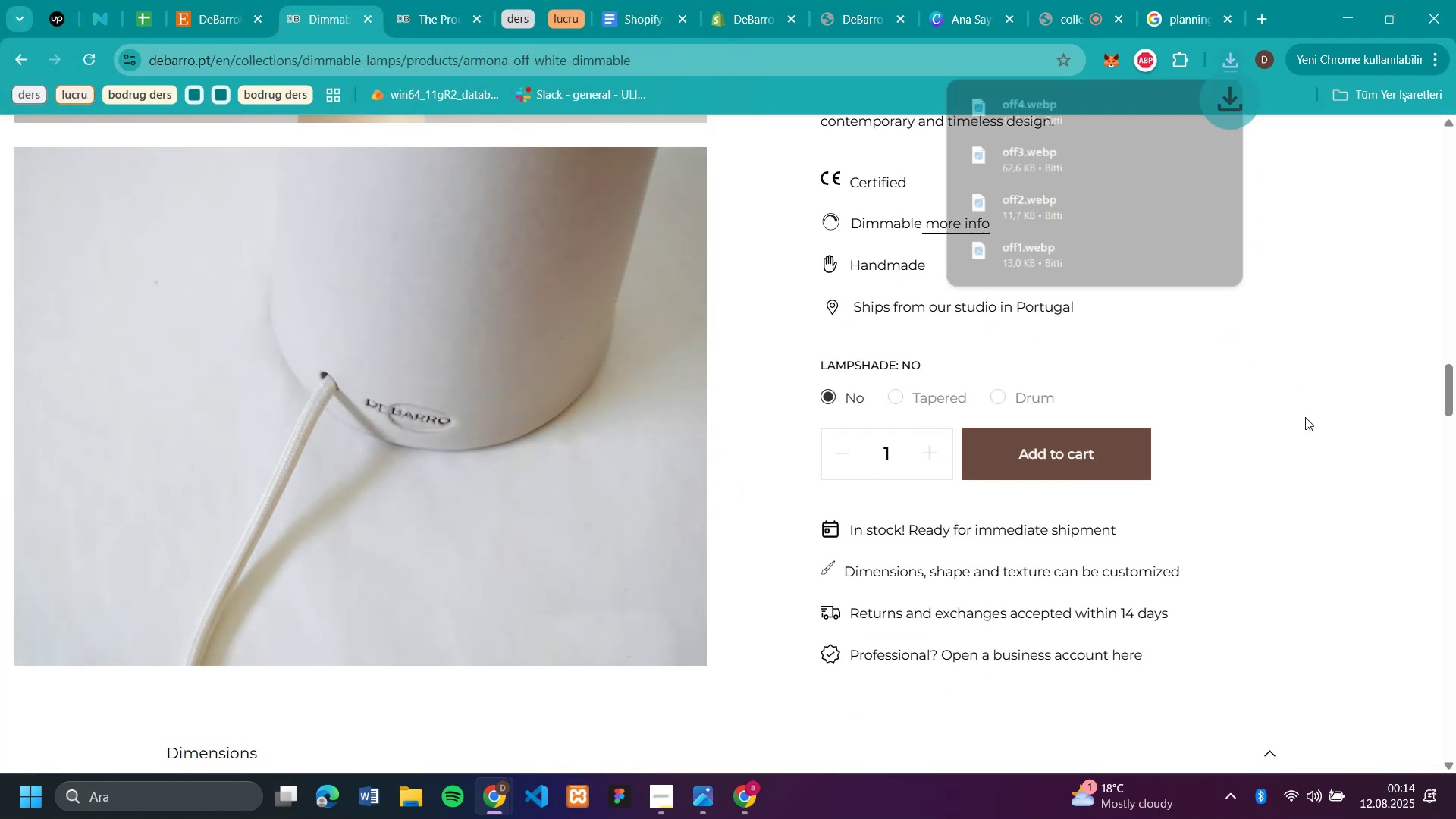 
scroll: coordinate [1333, 397], scroll_direction: none, amount: 0.0
 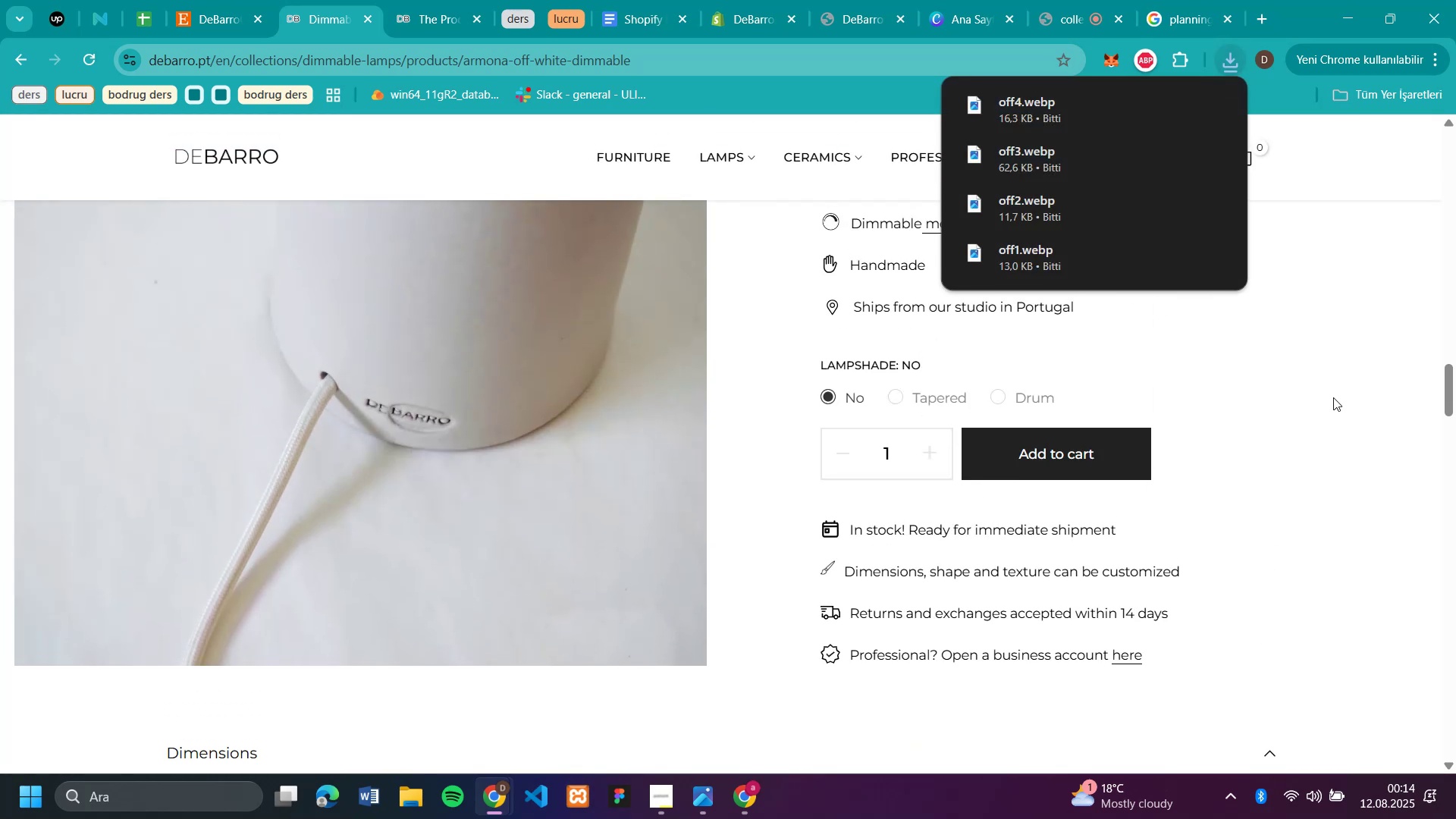 
scroll: coordinate [930, 243], scroll_direction: up, amount: 20.0
 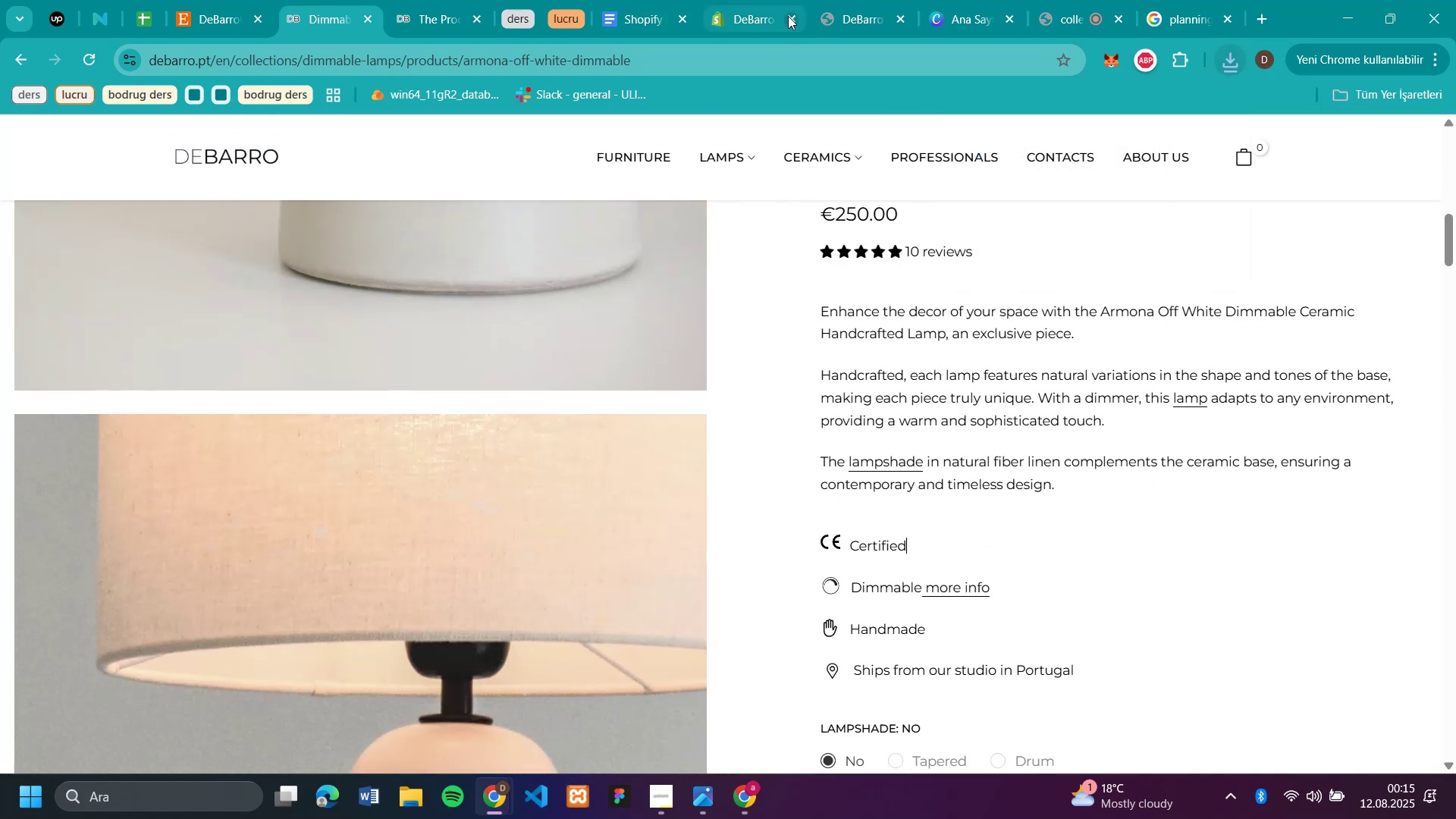 
left_click([745, 20])
 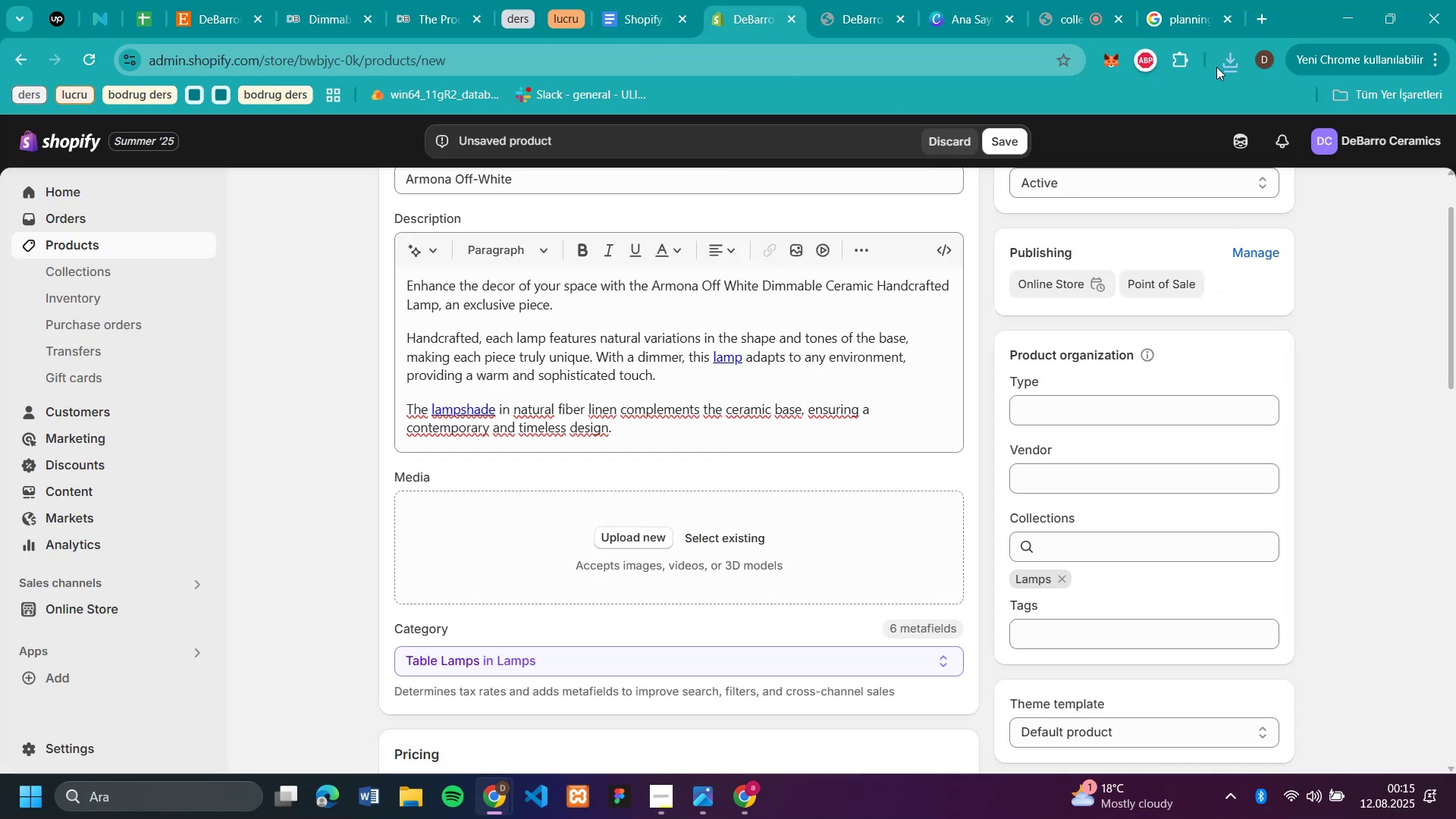 
left_click([1237, 52])
 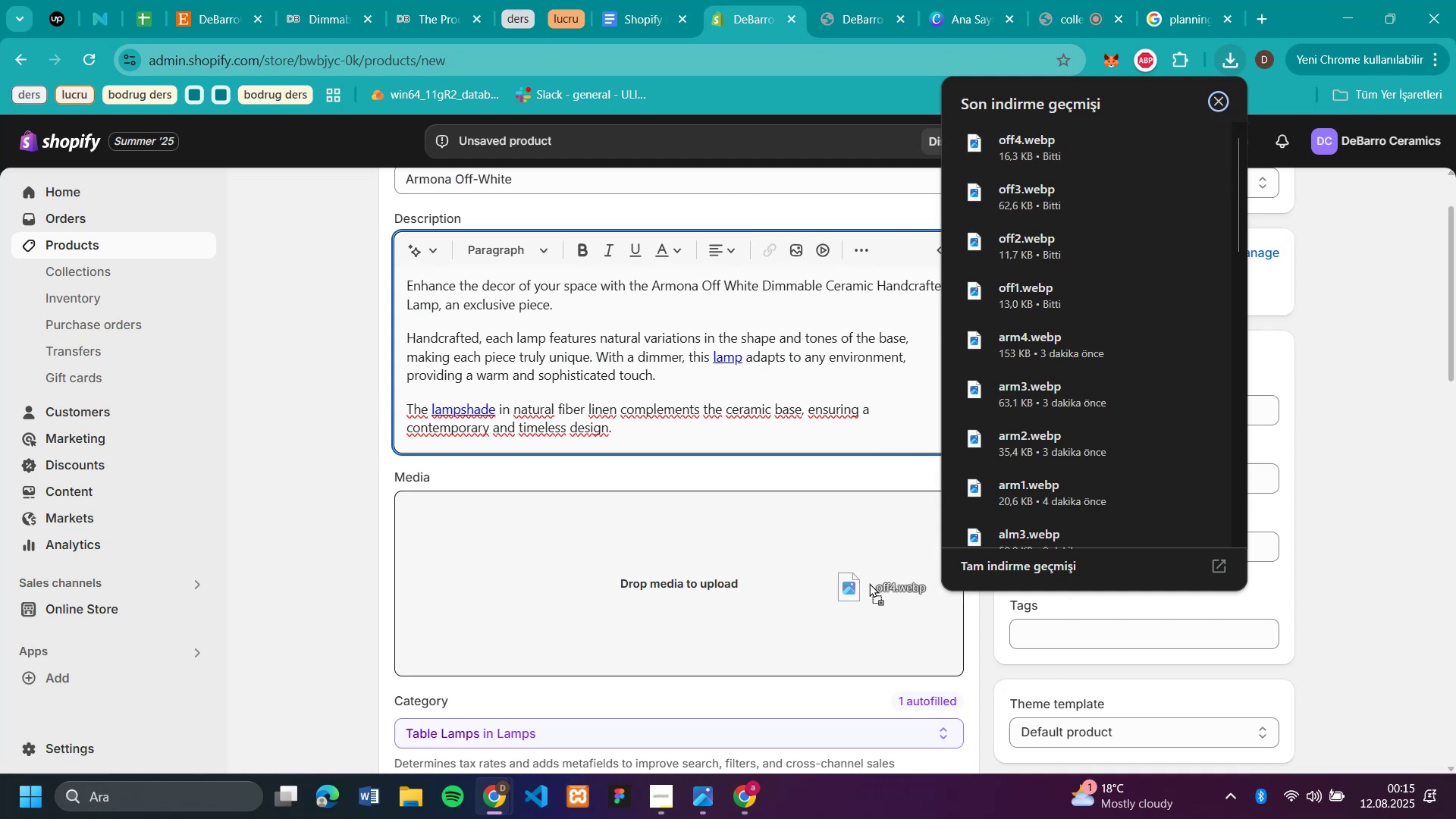 
wait(22.96)
 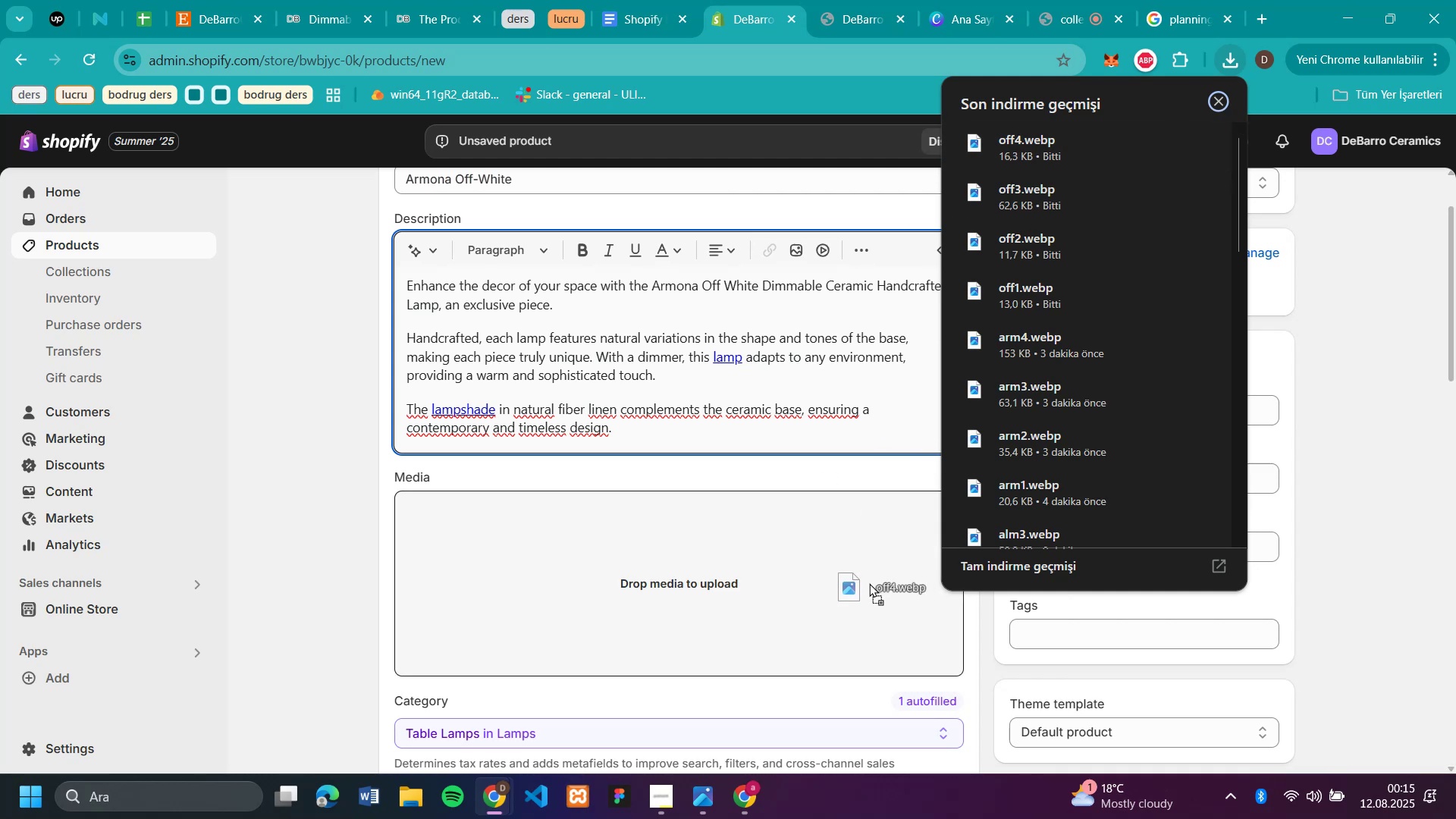 
left_click([1373, 428])
 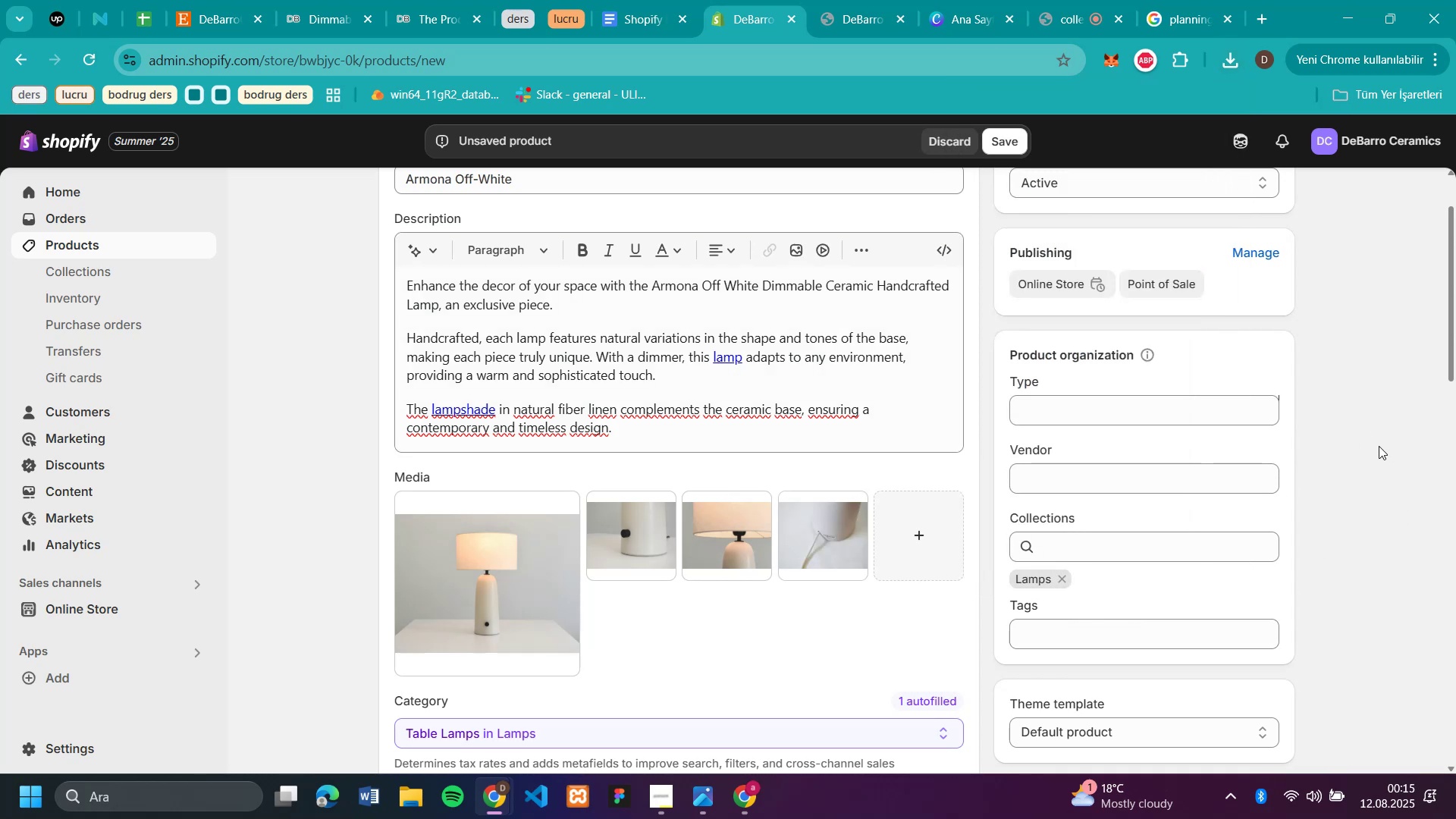 
wait(6.16)
 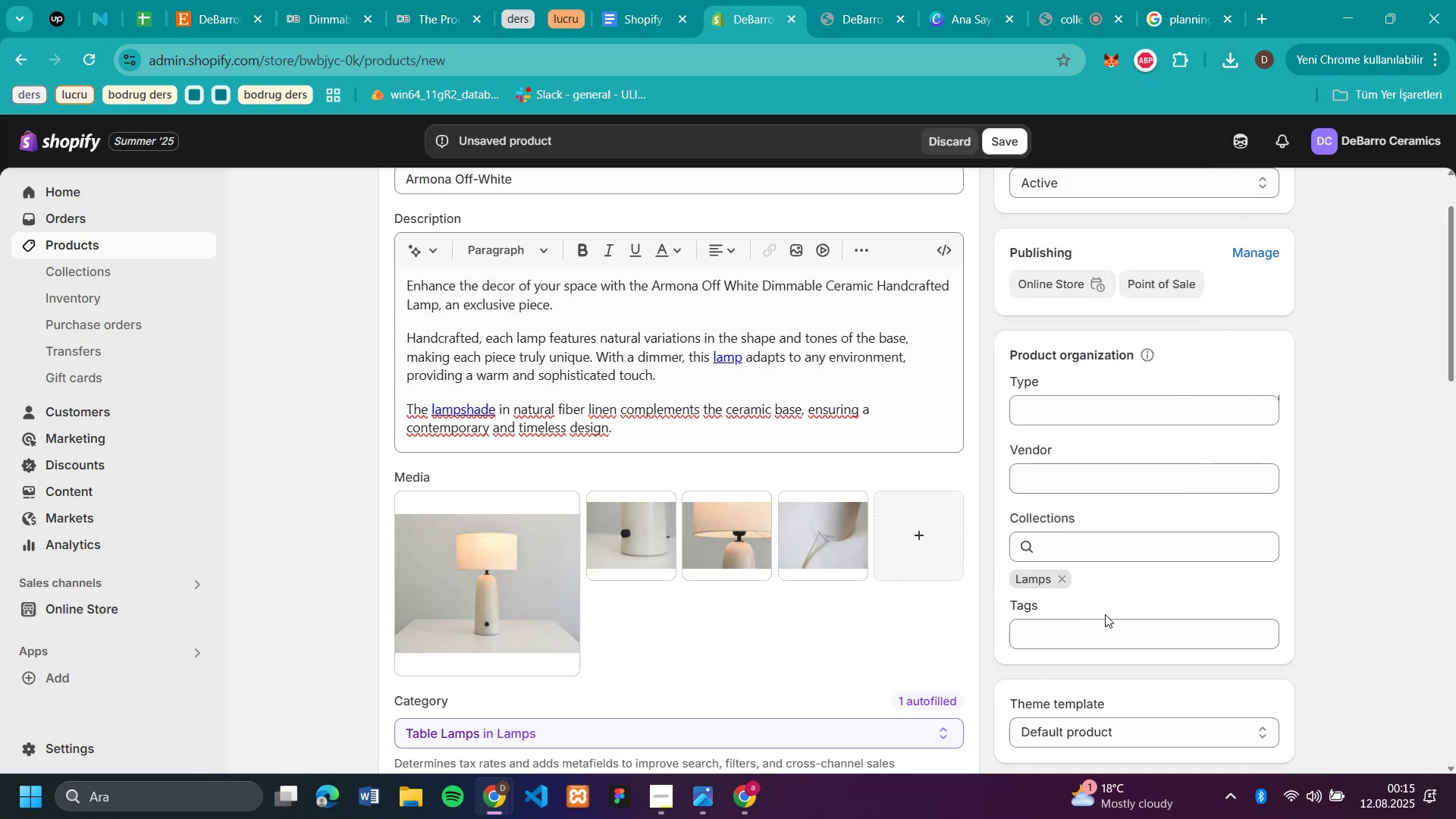 
scroll: coordinate [861, 516], scroll_direction: down, amount: 8.0
 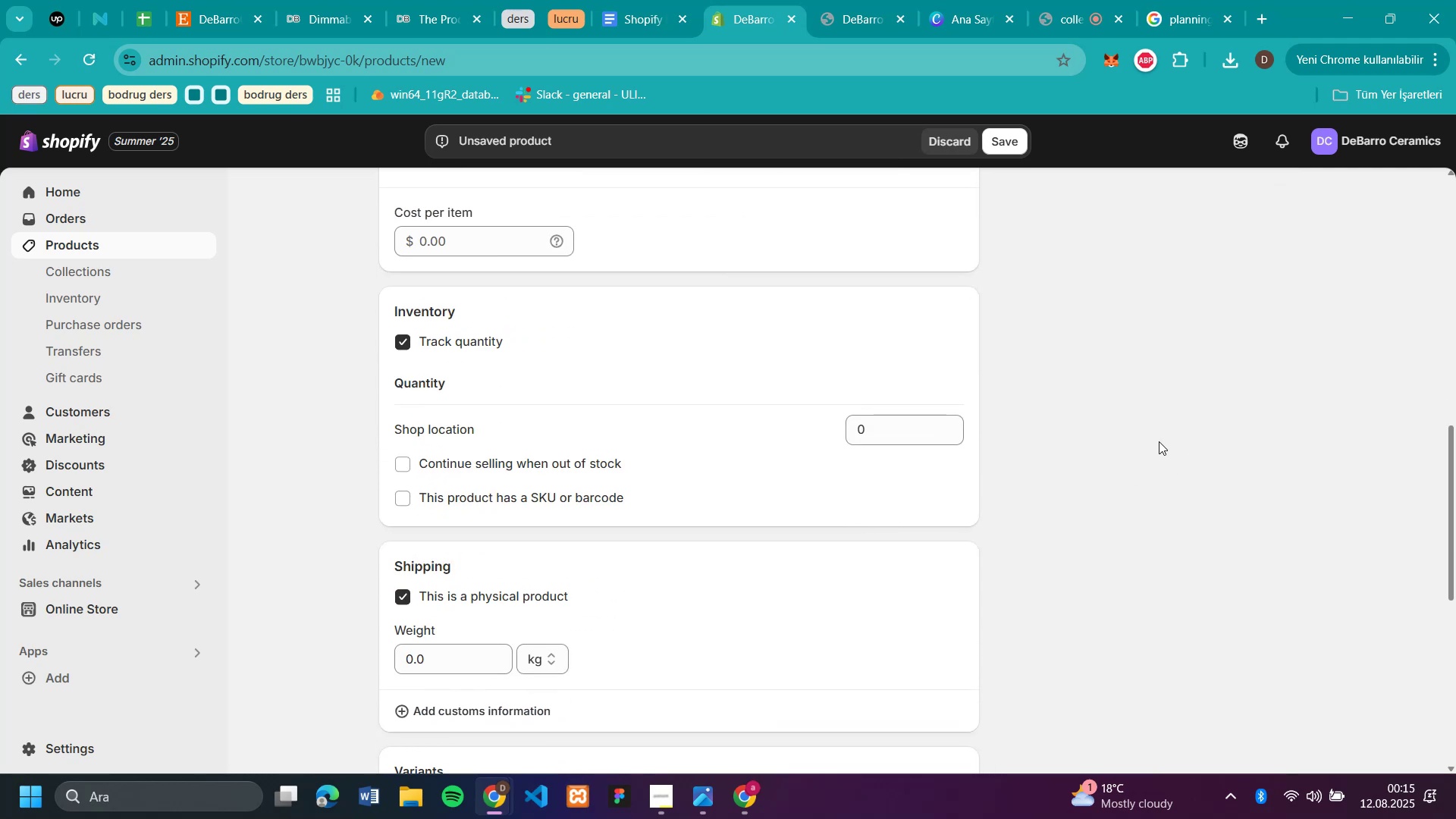 
scroll: coordinate [1159, 441], scroll_direction: up, amount: 3.0
 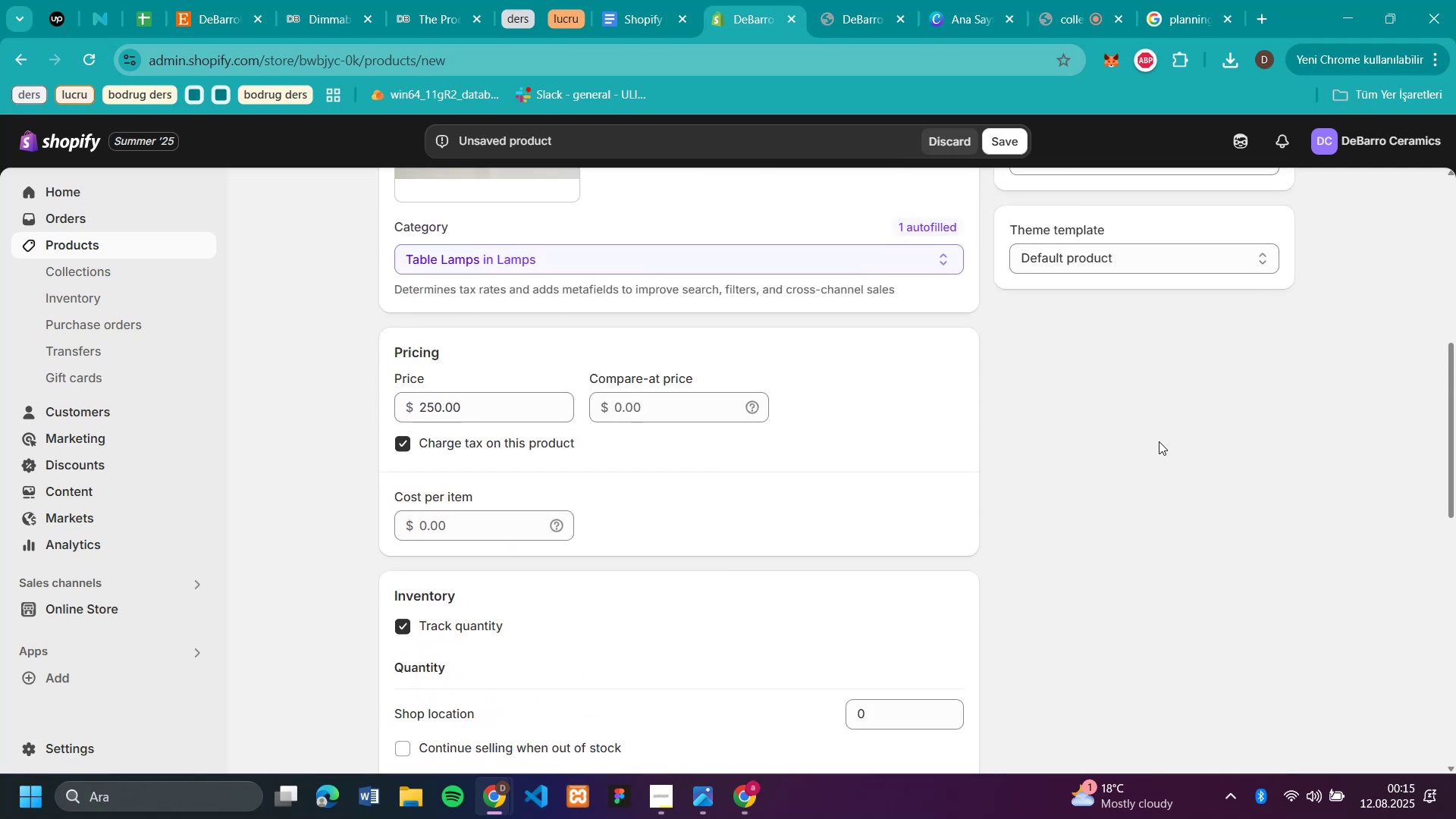 
scroll: coordinate [1156, 444], scroll_direction: down, amount: 8.0
 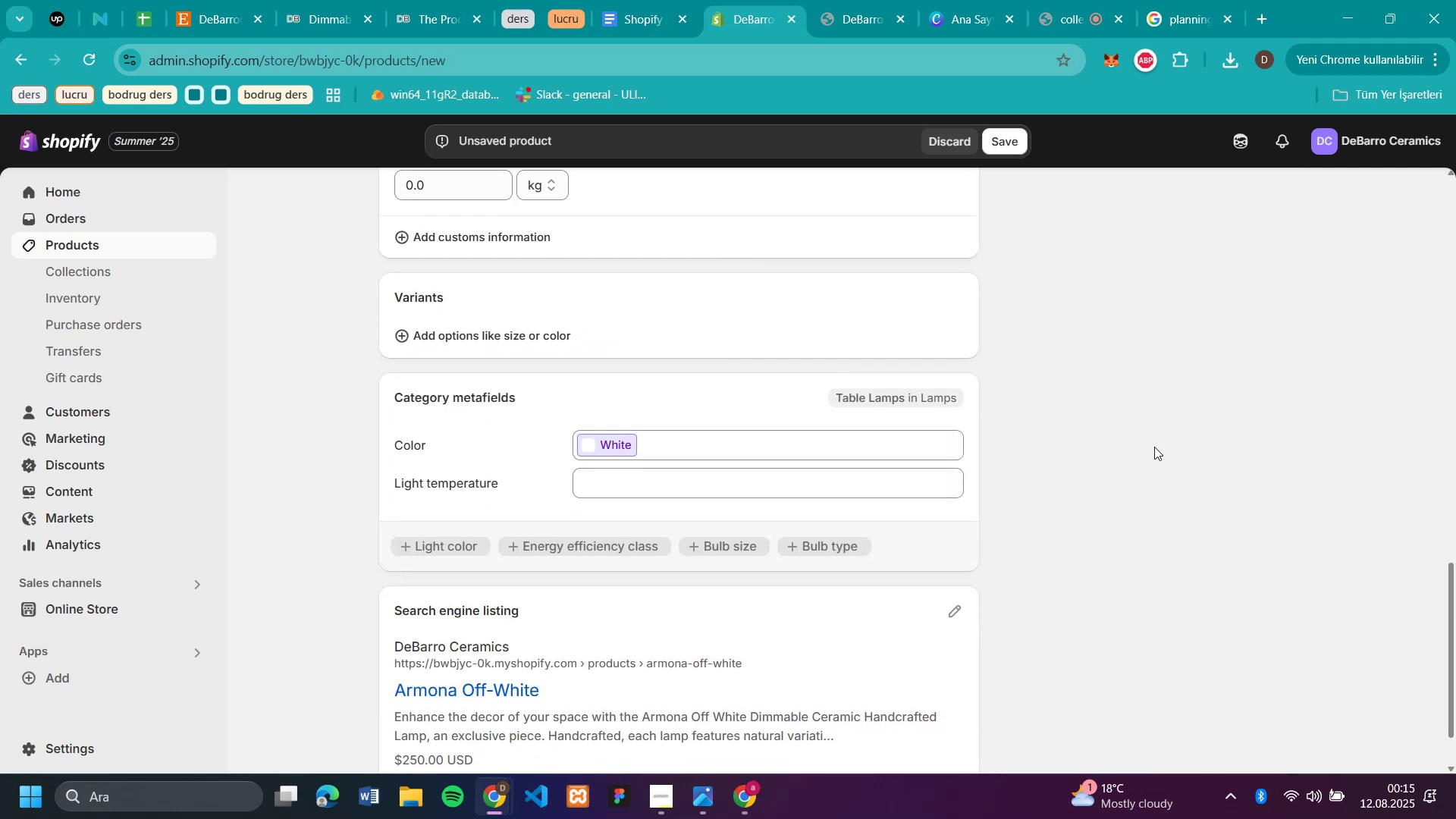 
scroll: coordinate [1163, 425], scroll_direction: up, amount: 17.0
 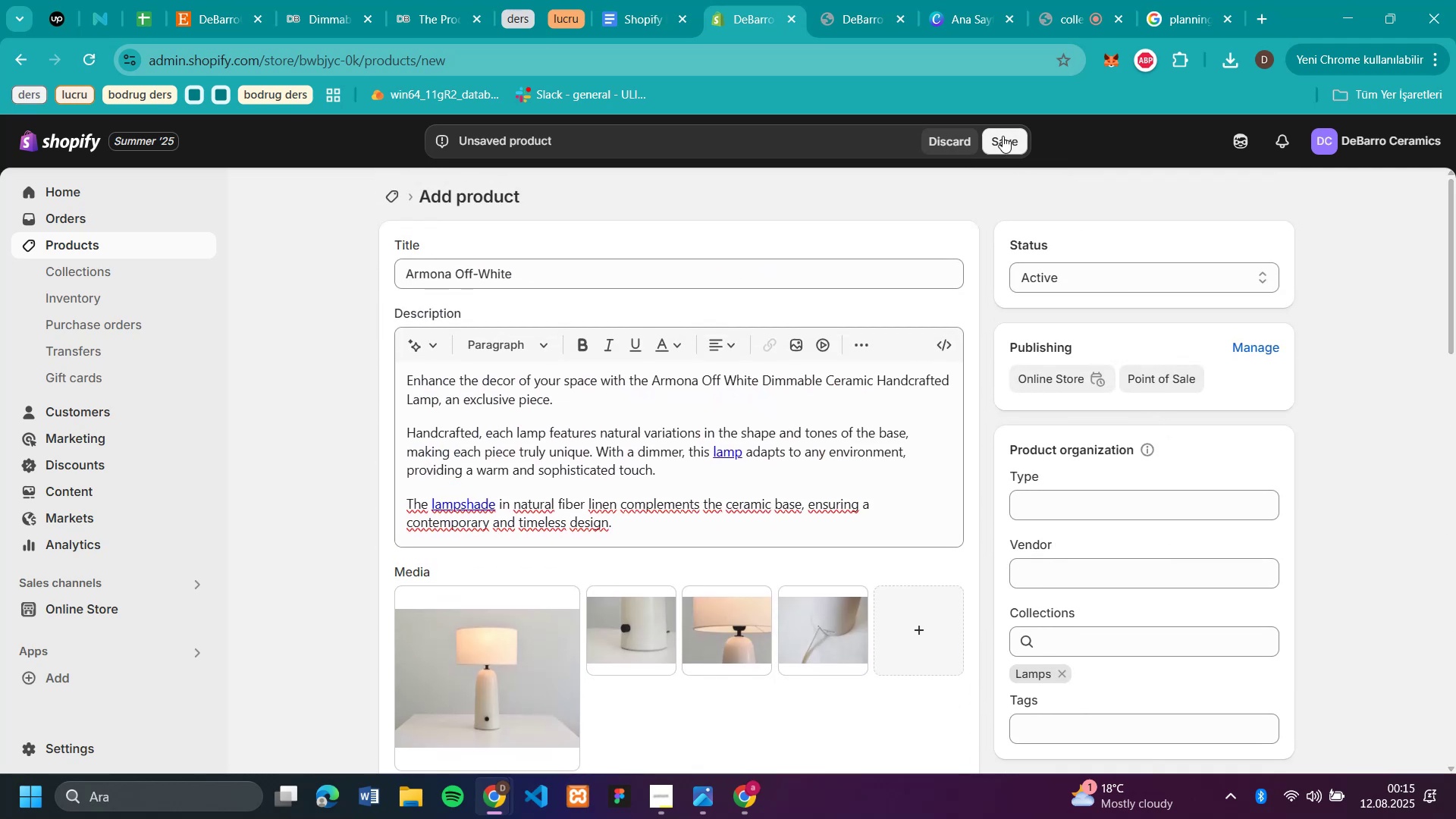 
left_click([1003, 136])
 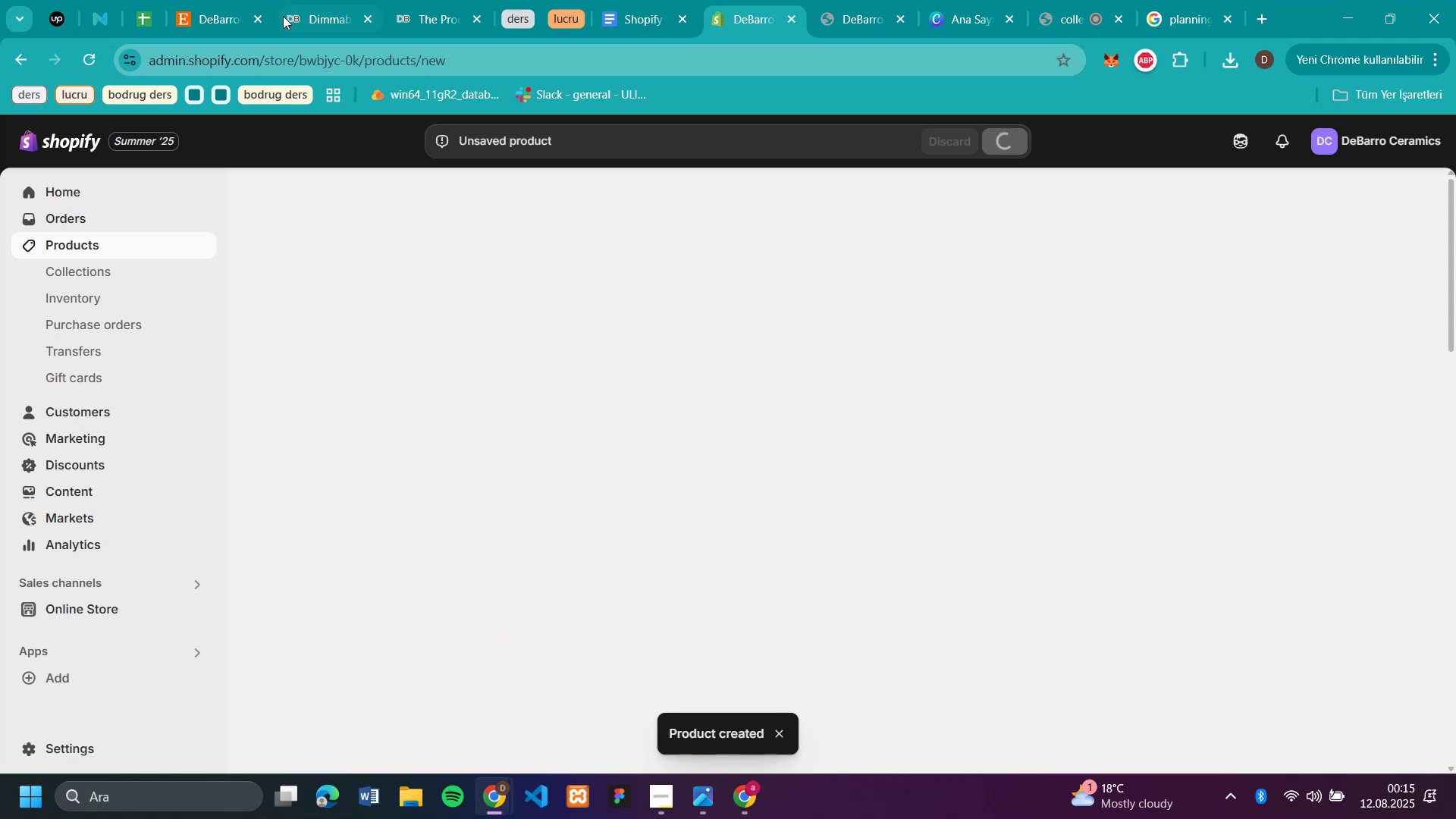 
left_click([310, 12])
 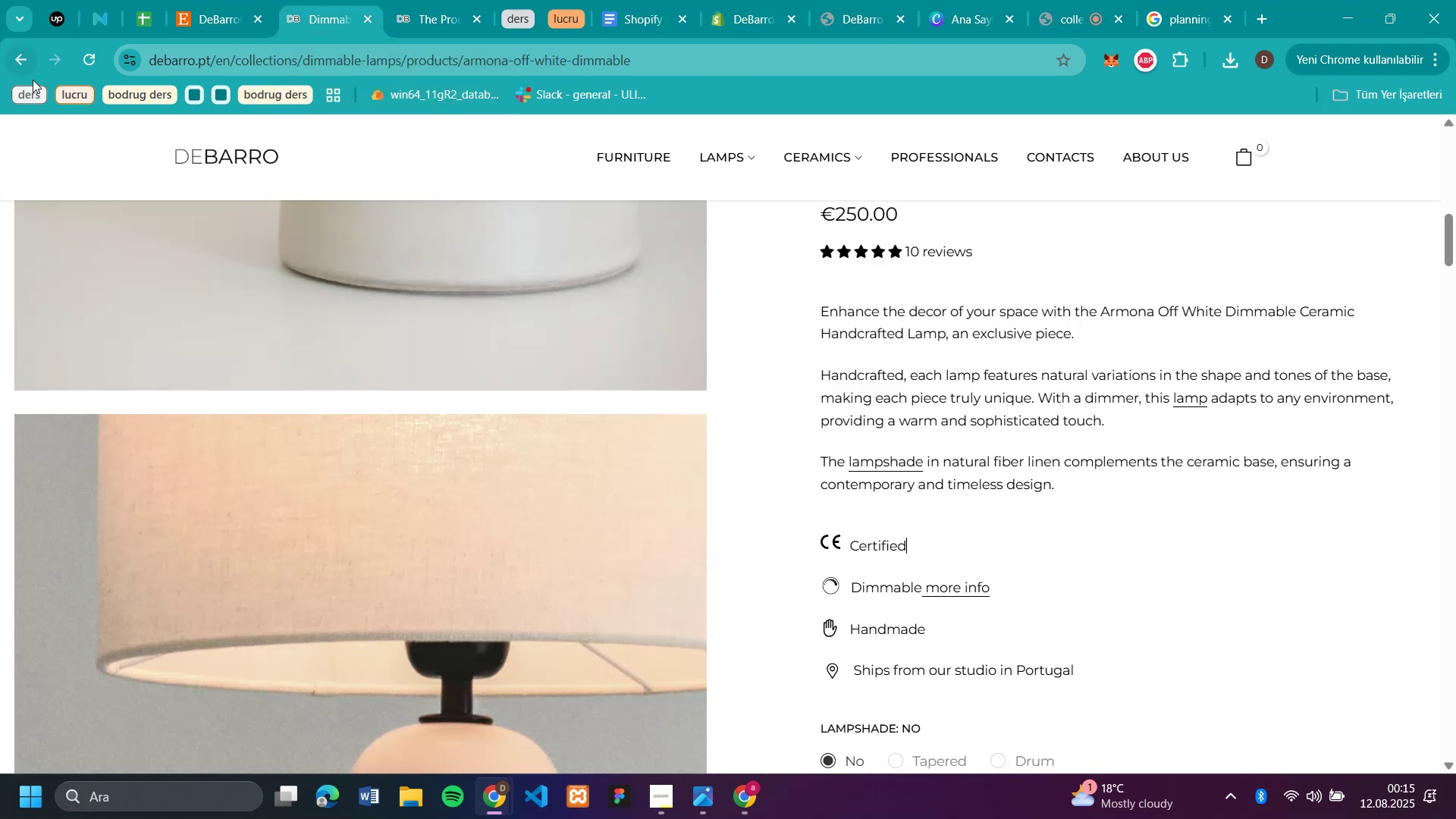 
left_click([11, 61])
 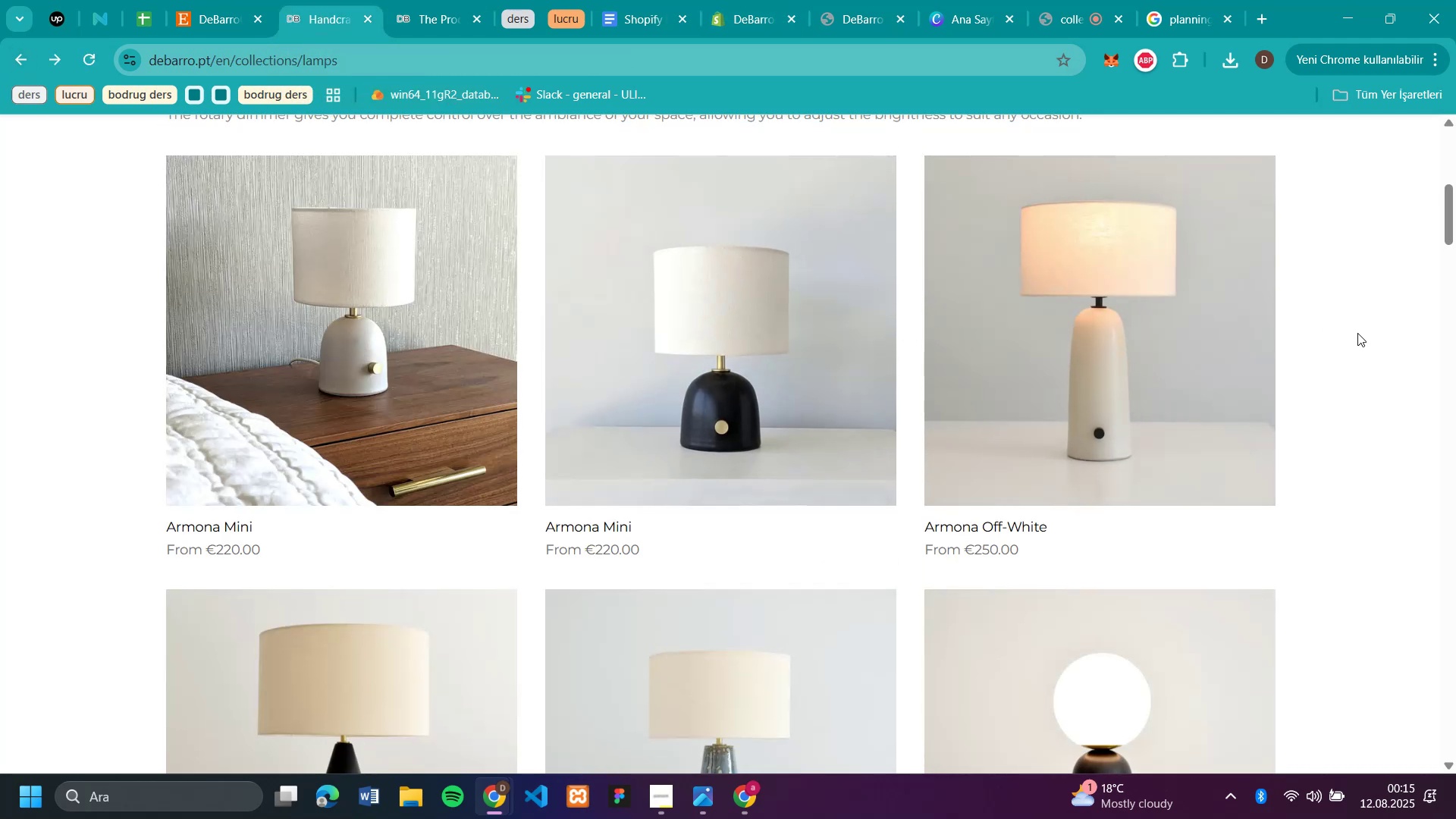 
scroll: coordinate [977, 354], scroll_direction: down, amount: 3.0
 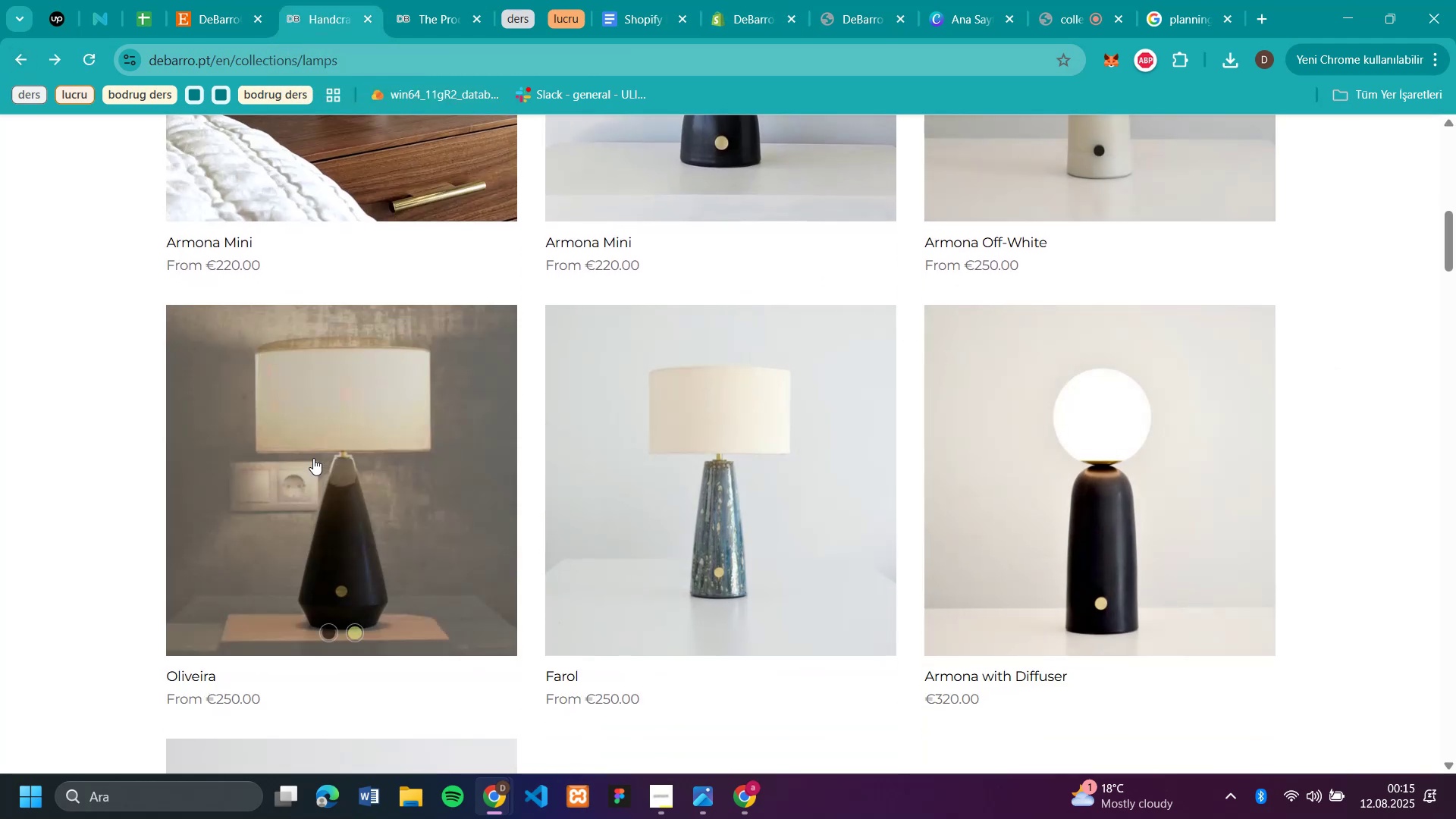 
left_click([322, 457])
 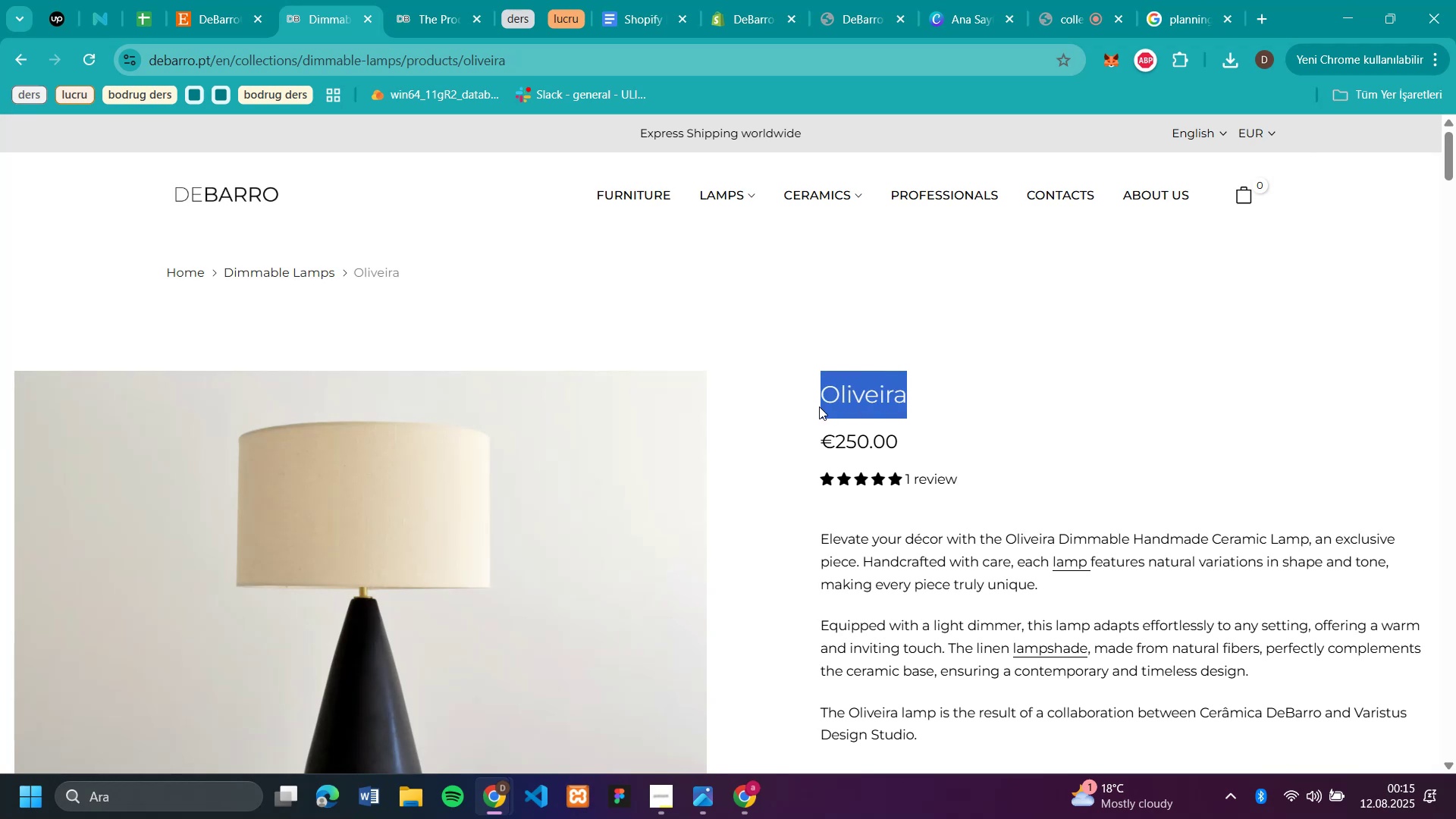 
key(Control+C)
 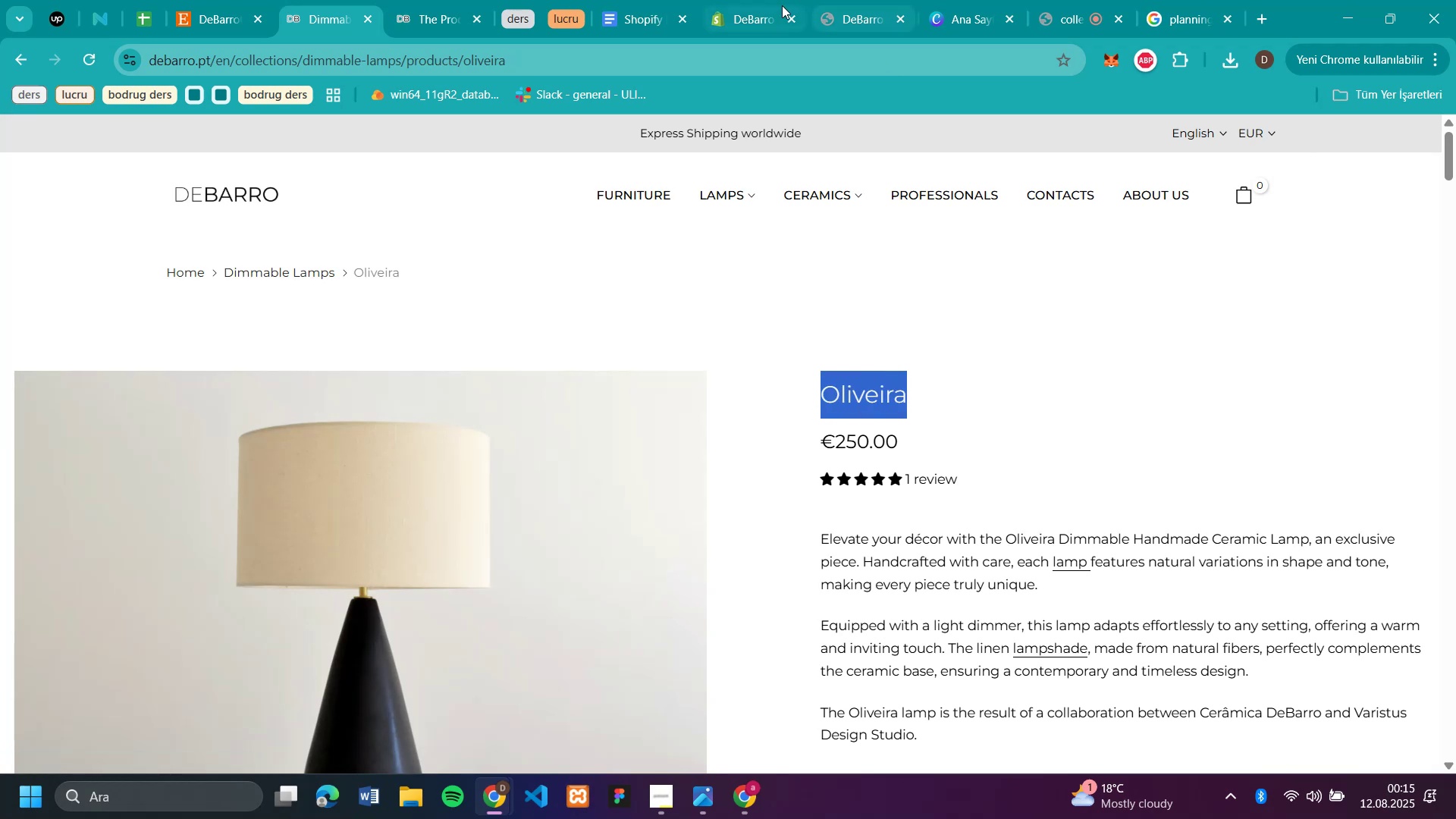 
left_click([754, 20])
 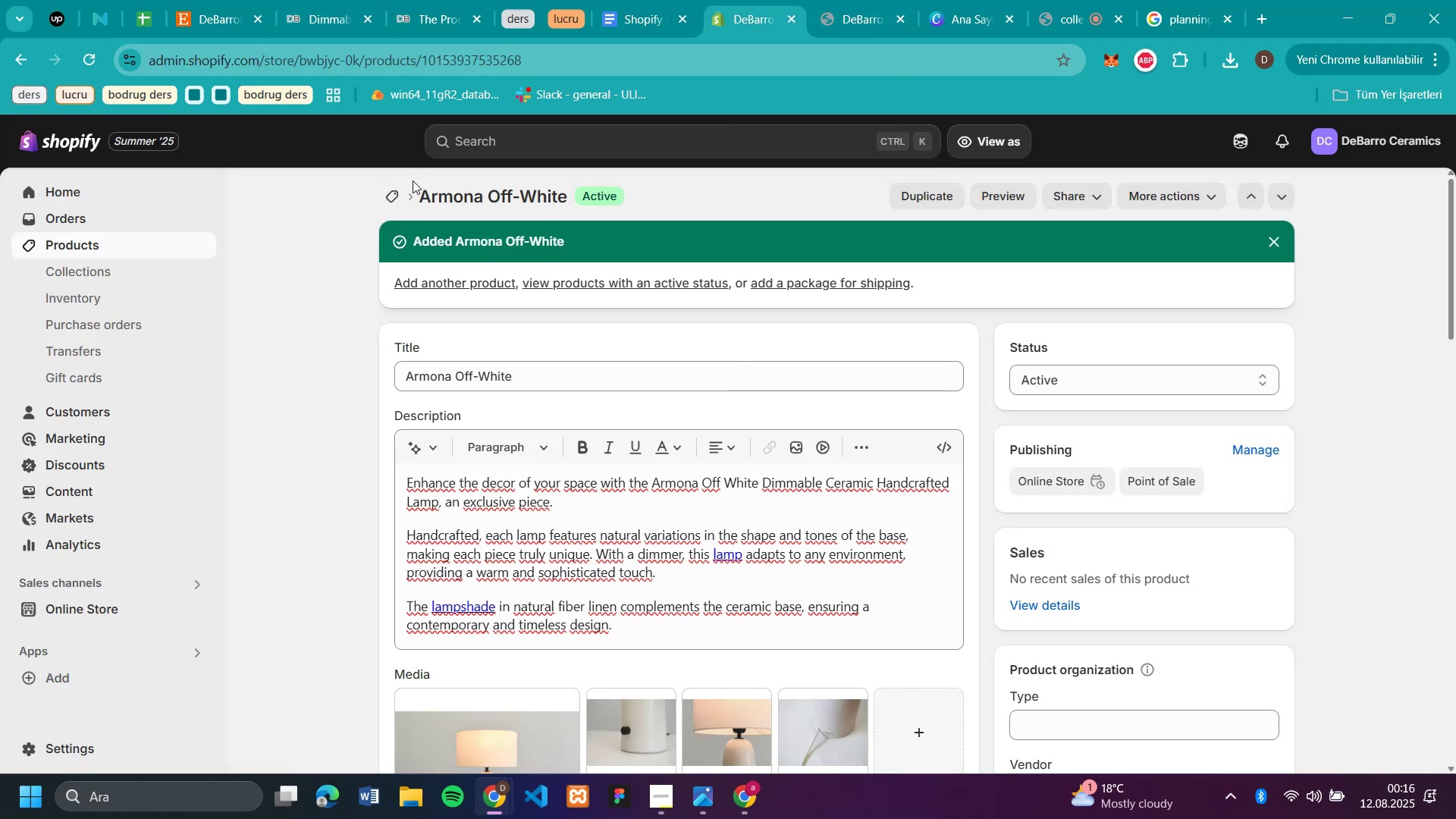 
left_click([390, 204])
 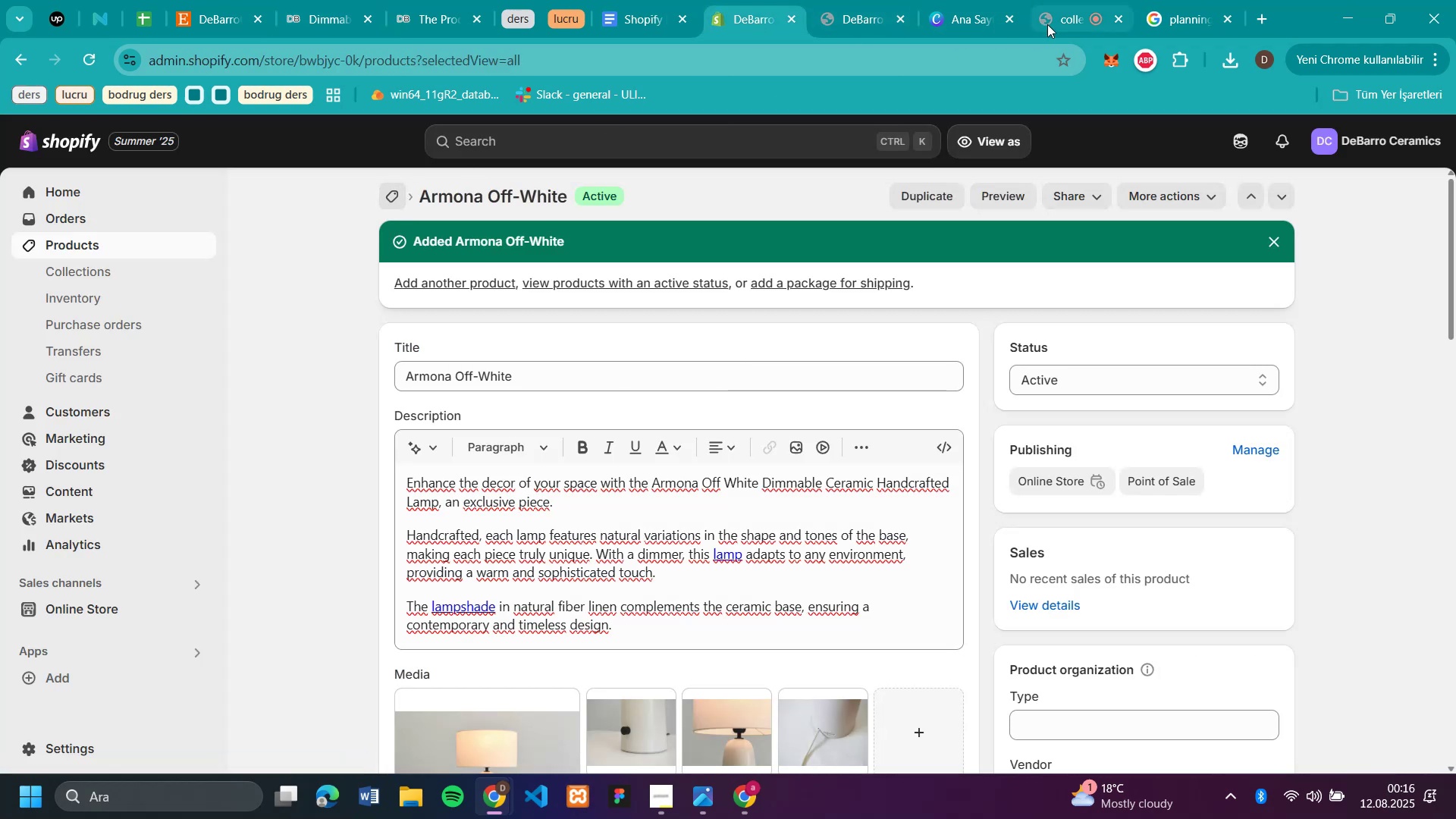 
left_click([1063, 17])
 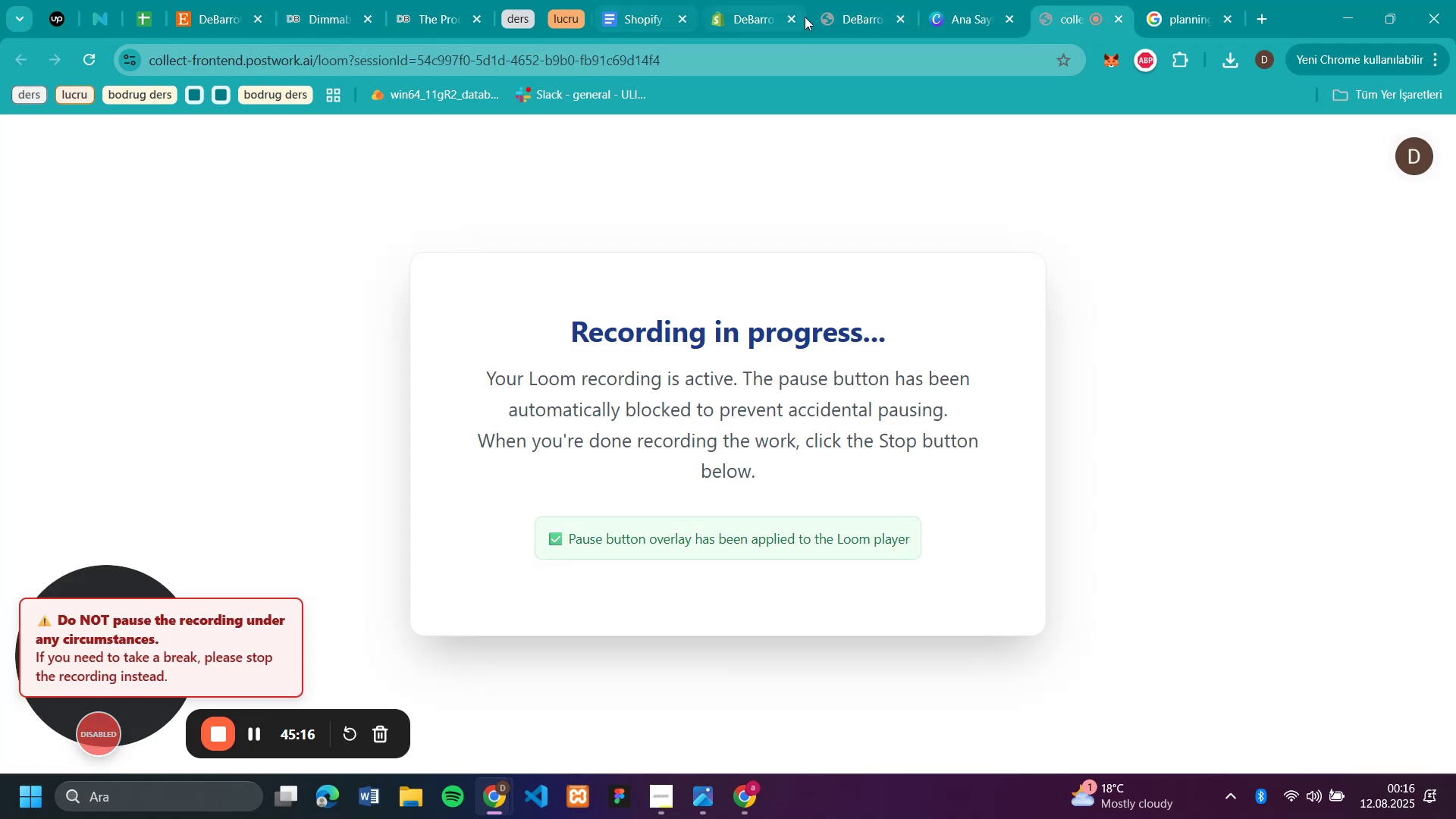 
left_click([731, 18])
 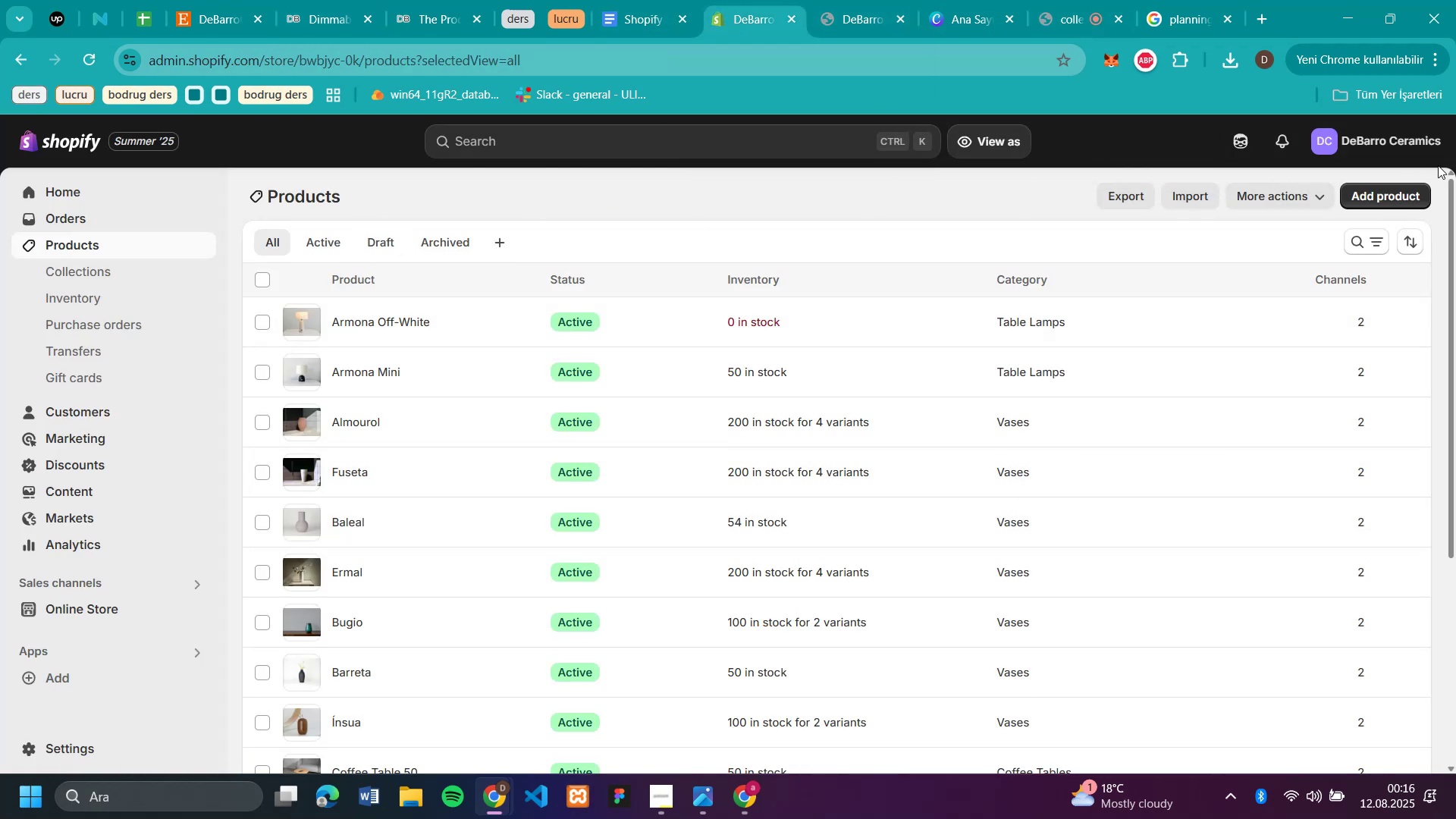 
left_click([1397, 186])
 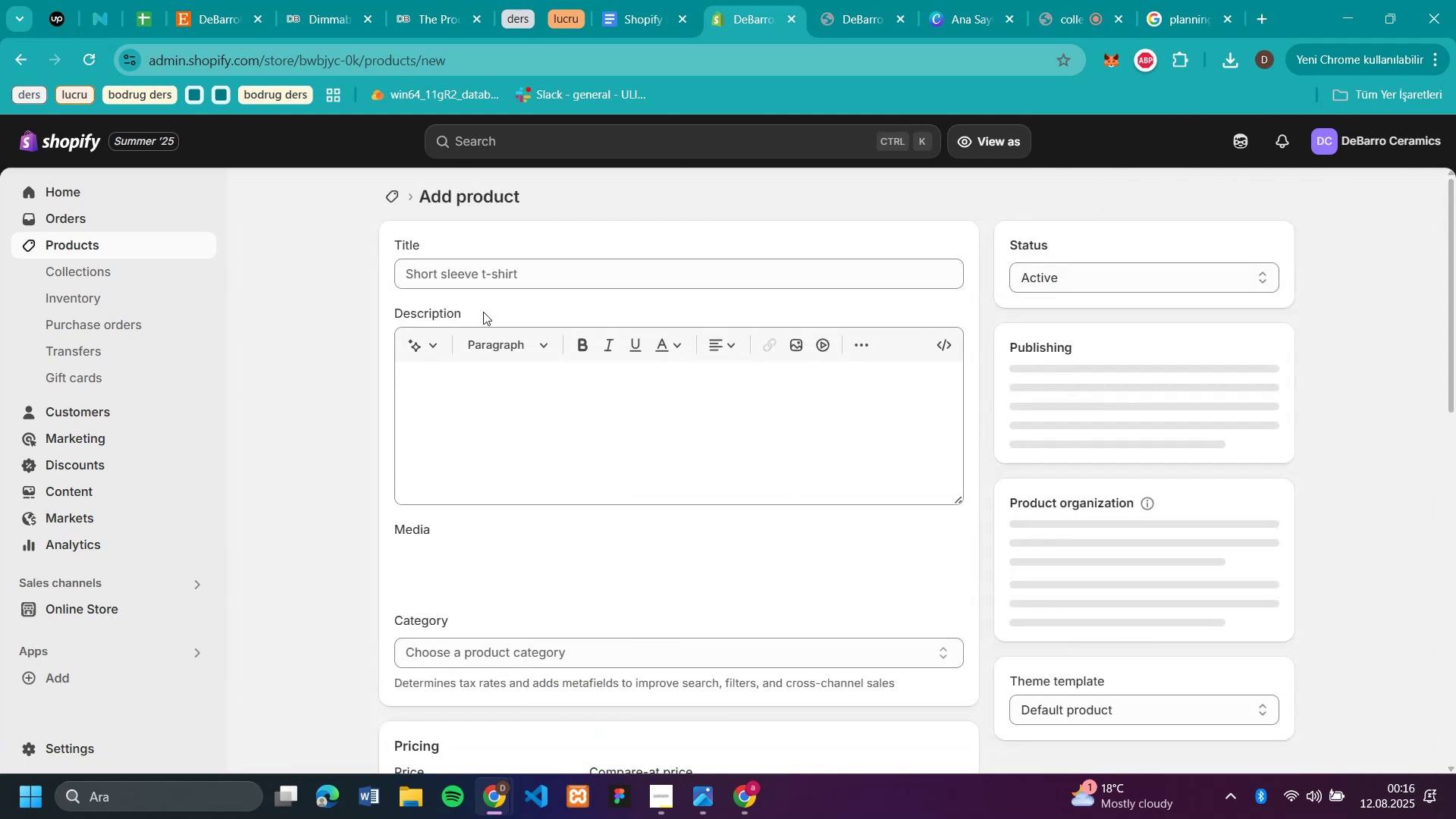 
left_click([513, 271])
 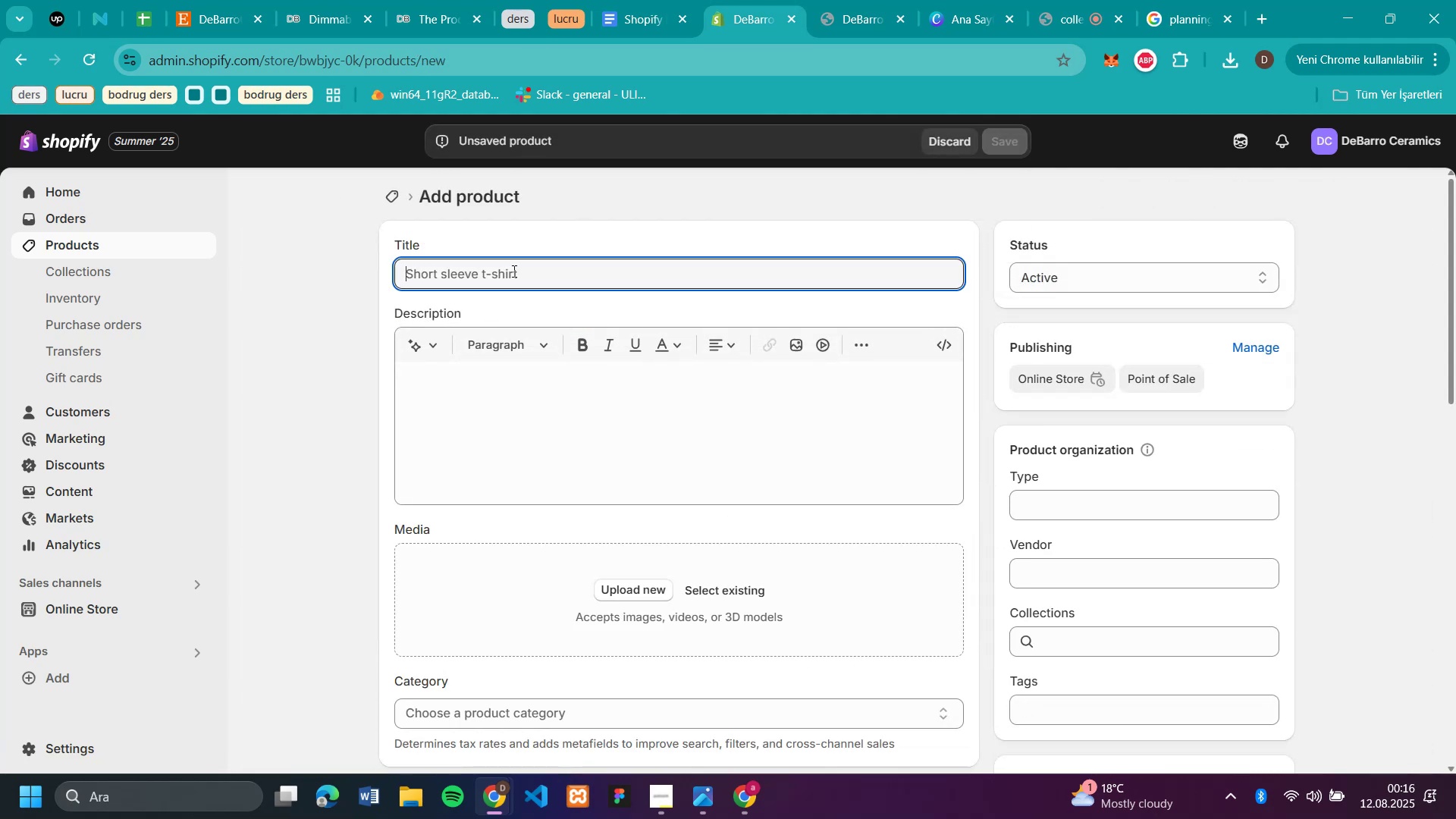 
key(Control+V)
 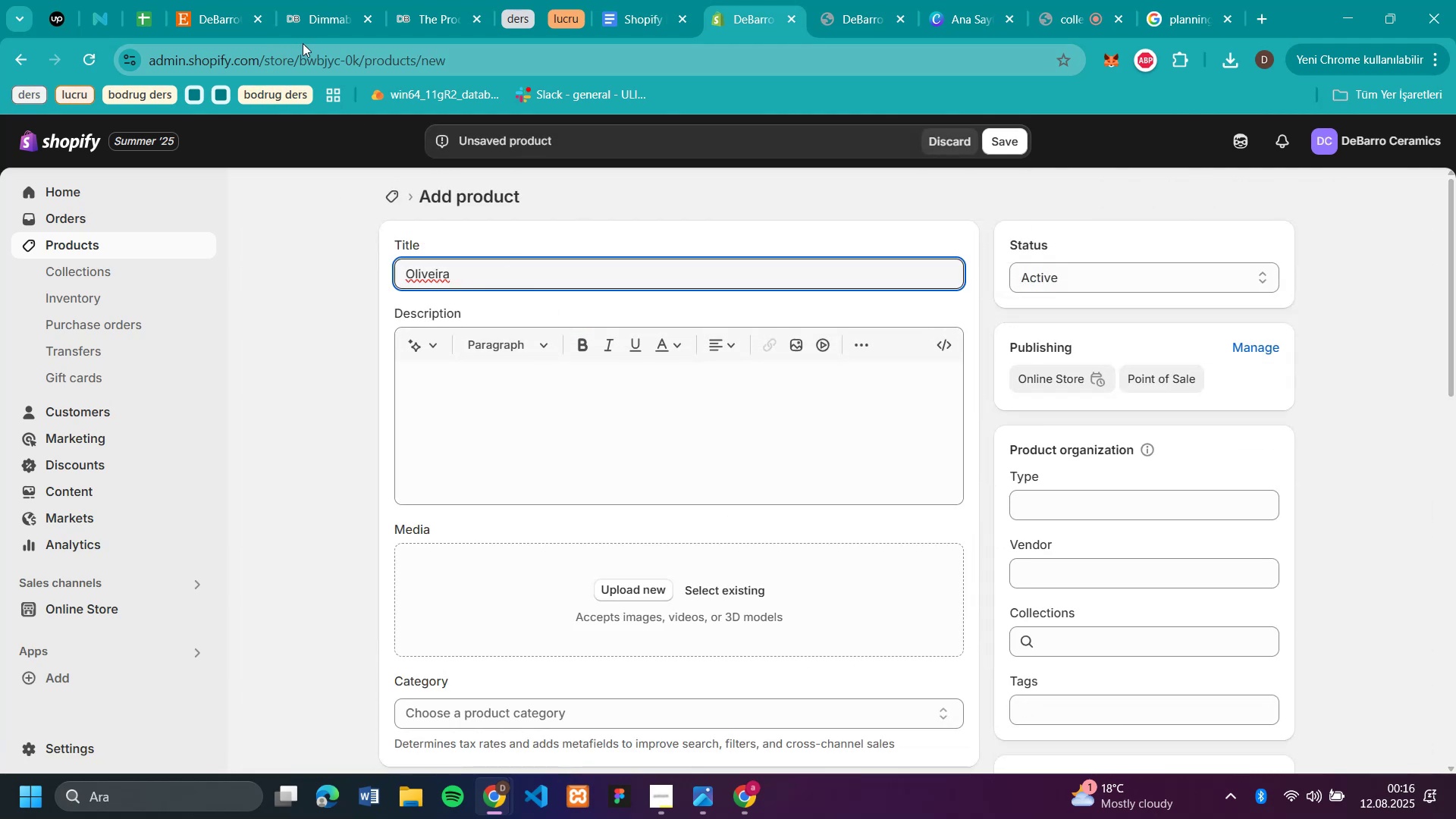 
left_click([334, 25])
 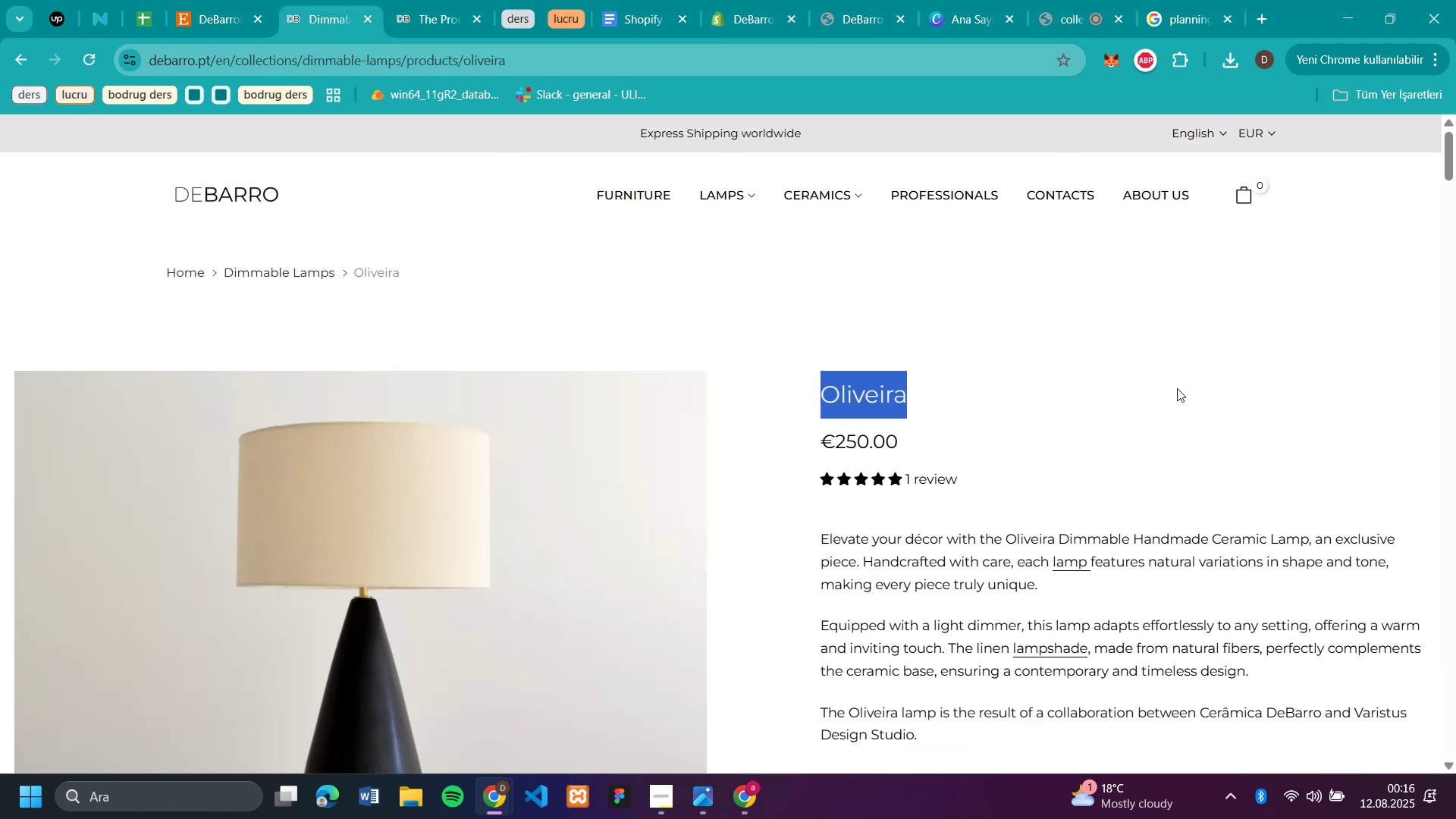 
scroll: coordinate [1155, 400], scroll_direction: down, amount: 2.0
 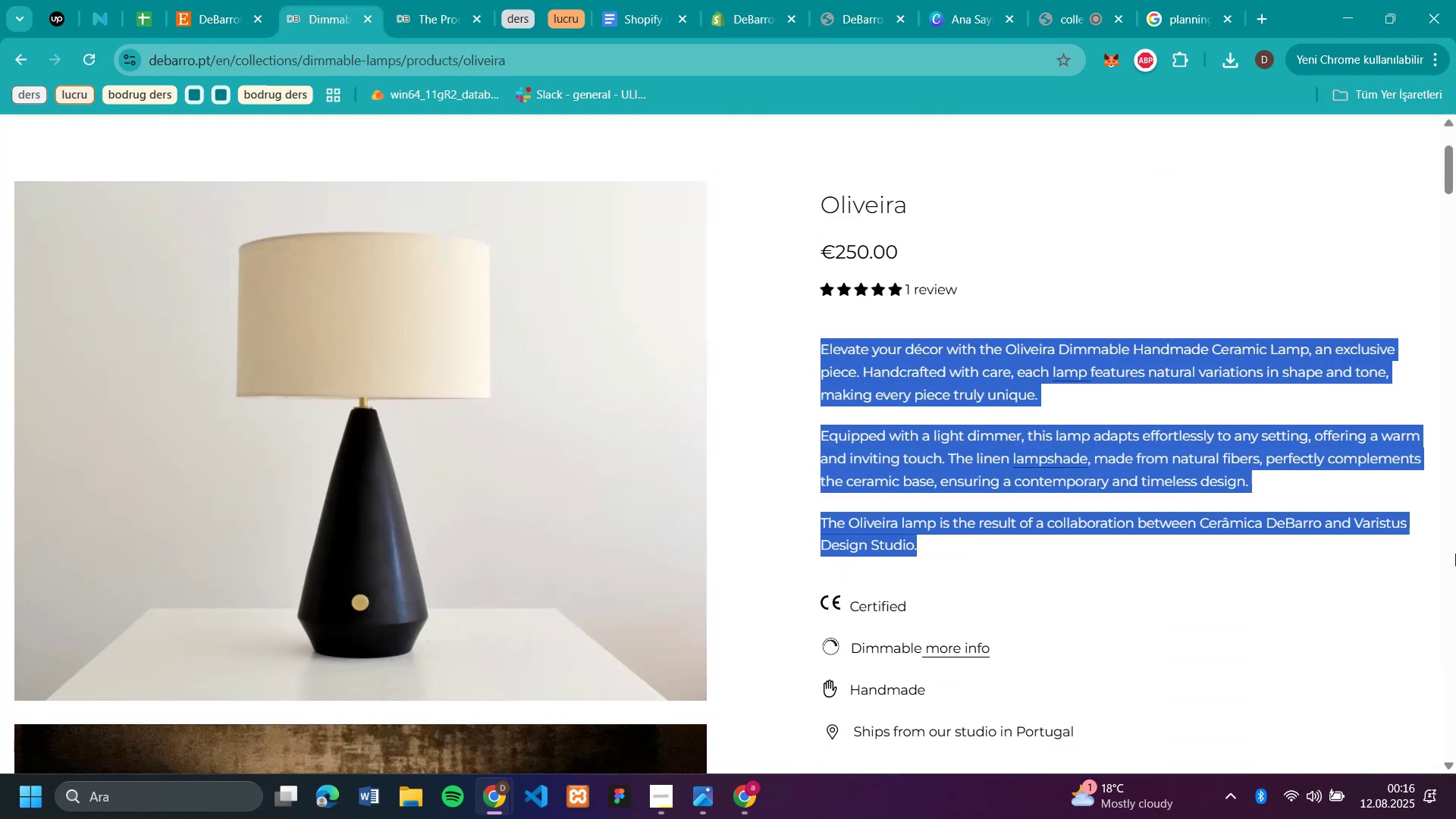 
key(Control+C)
 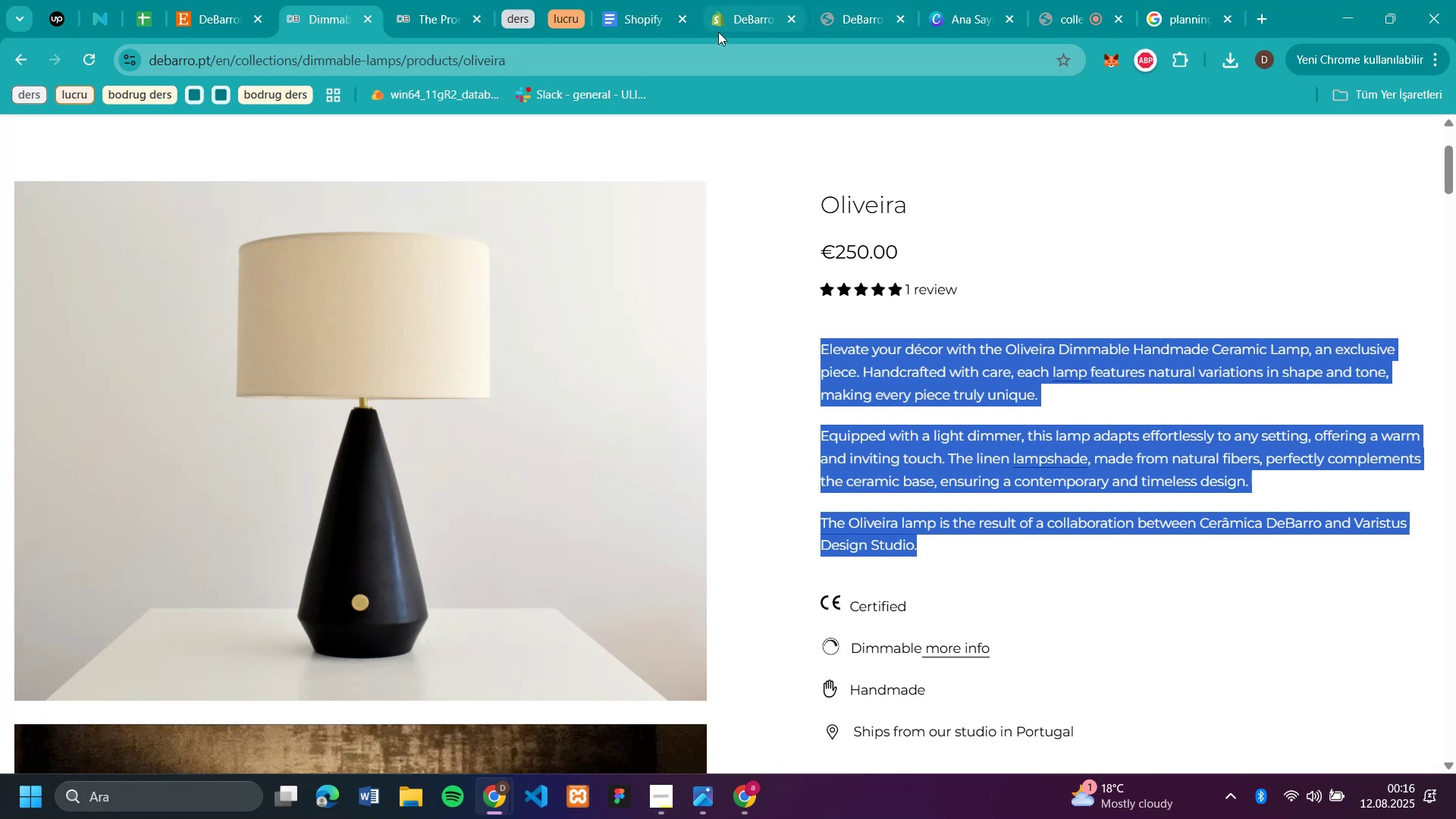 
left_click([751, 24])
 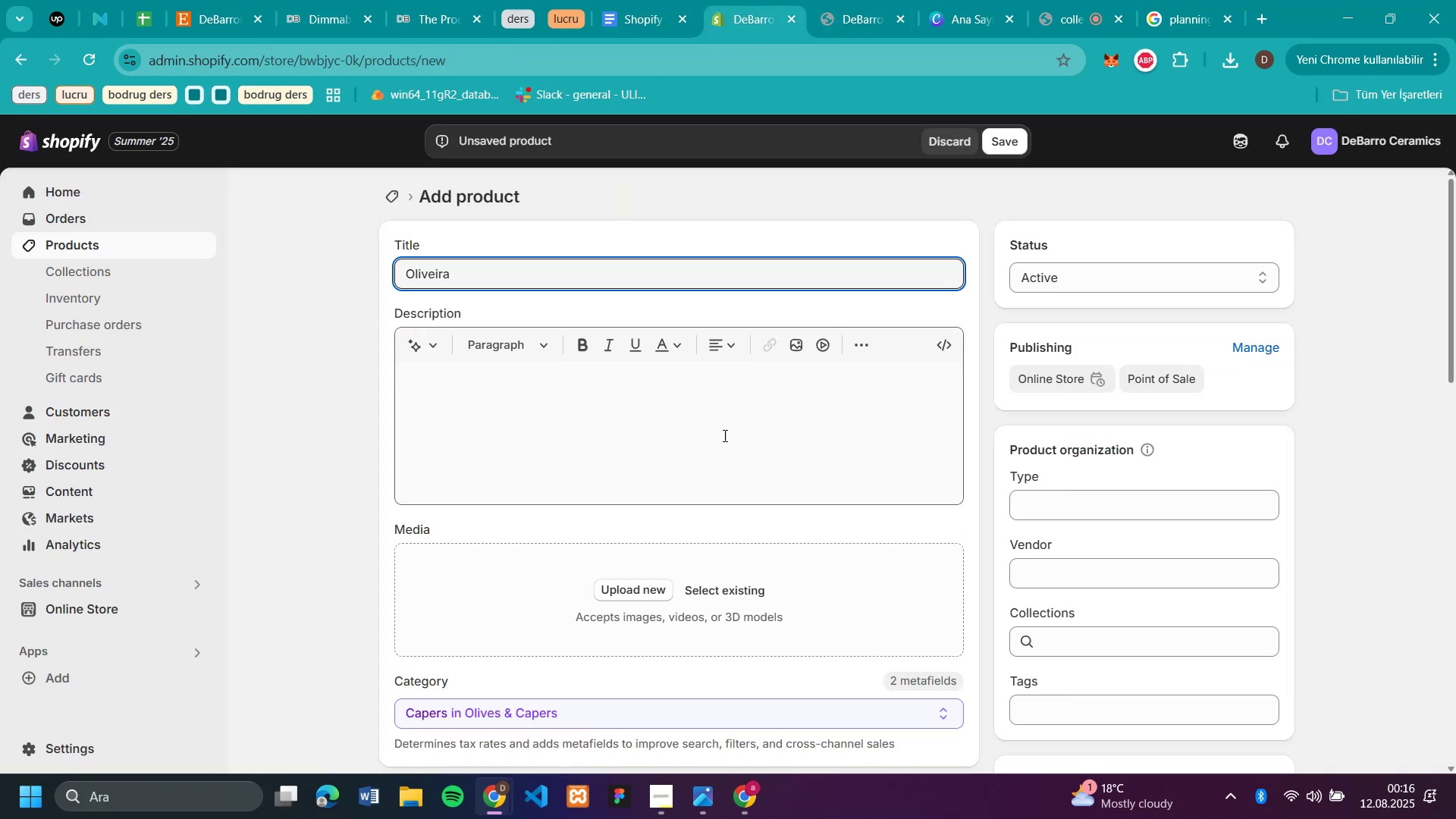 
left_click([701, 404])
 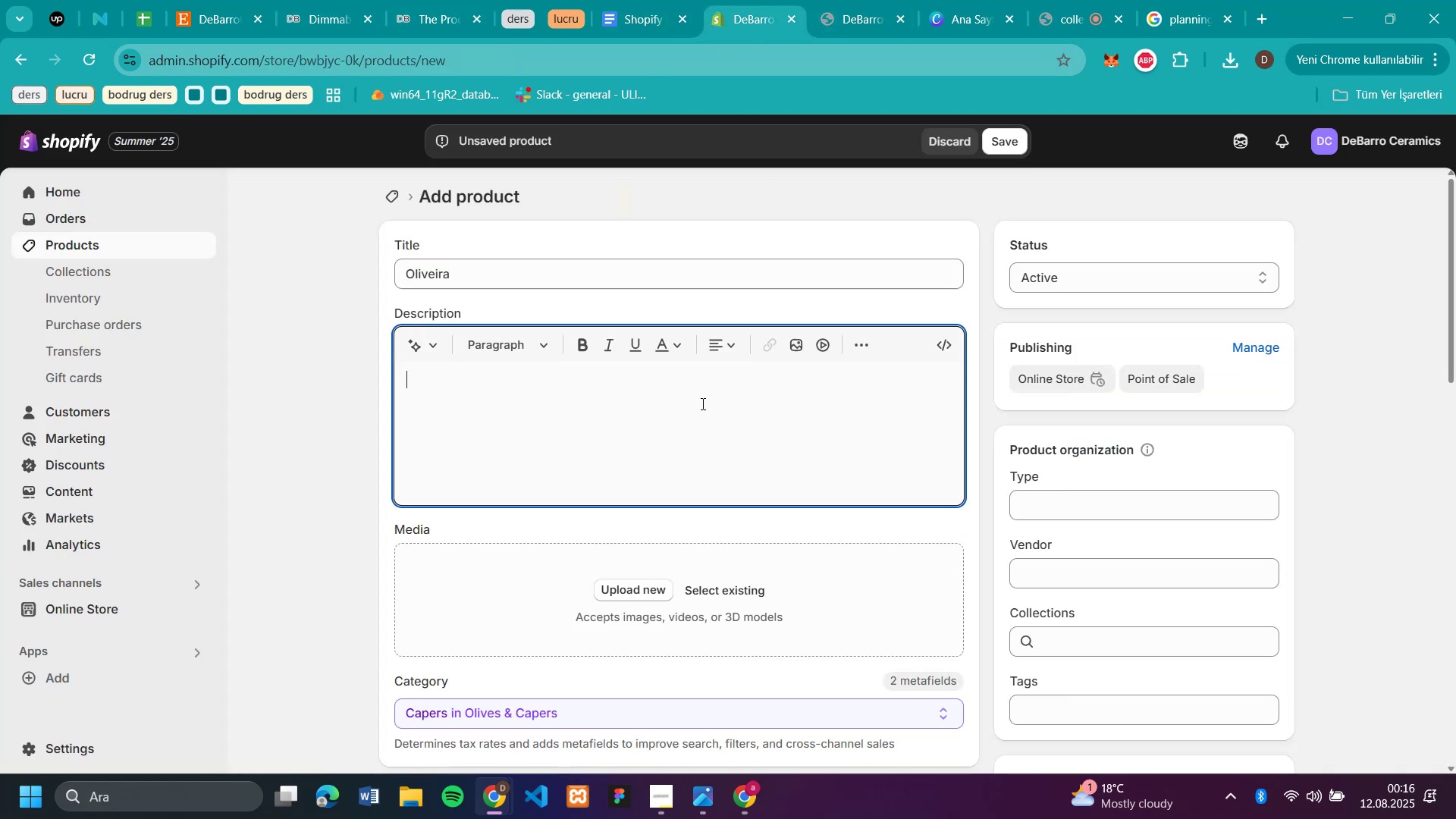 
key(Control+V)
 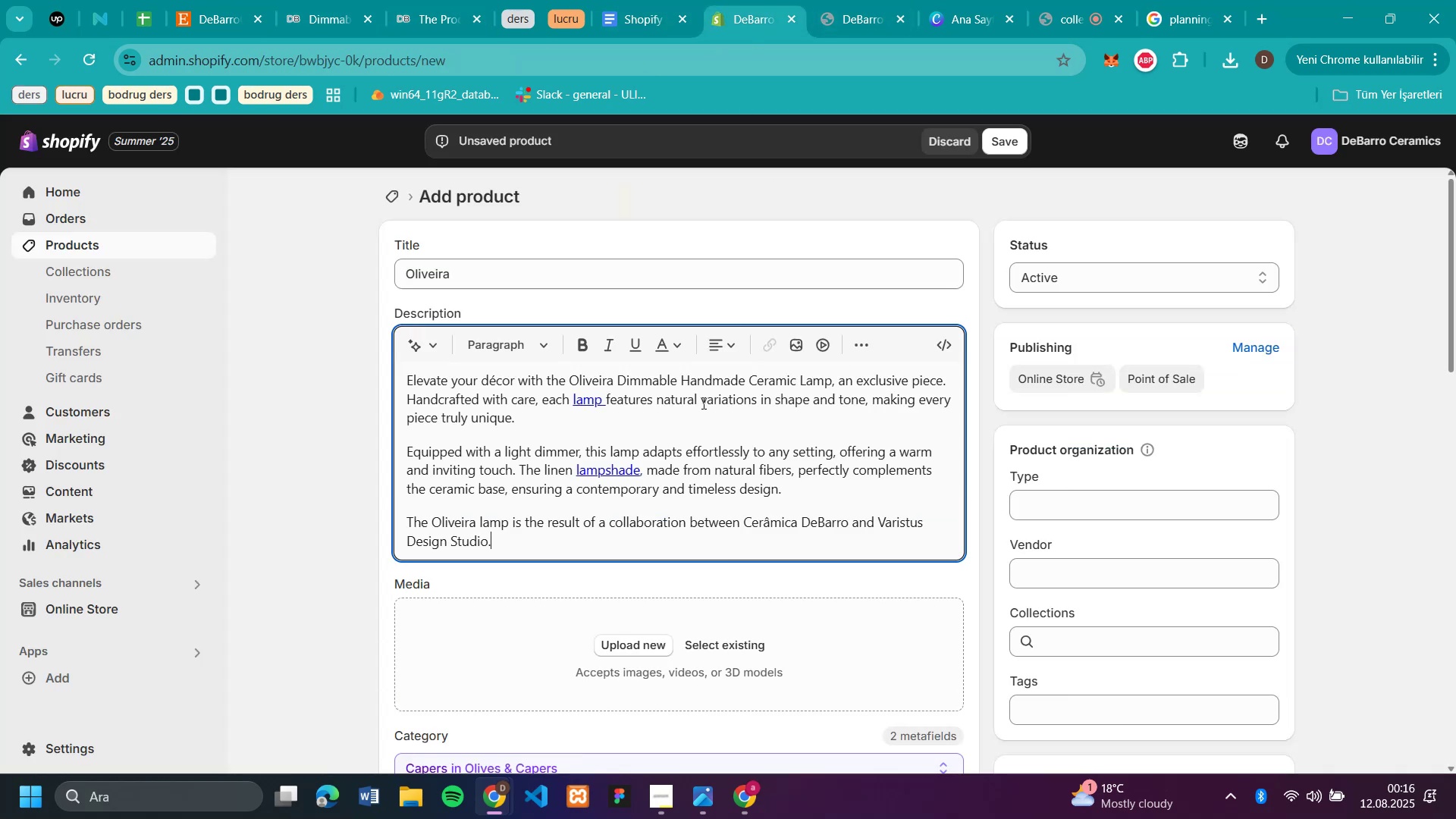 
scroll: coordinate [710, 407], scroll_direction: down, amount: 3.0
 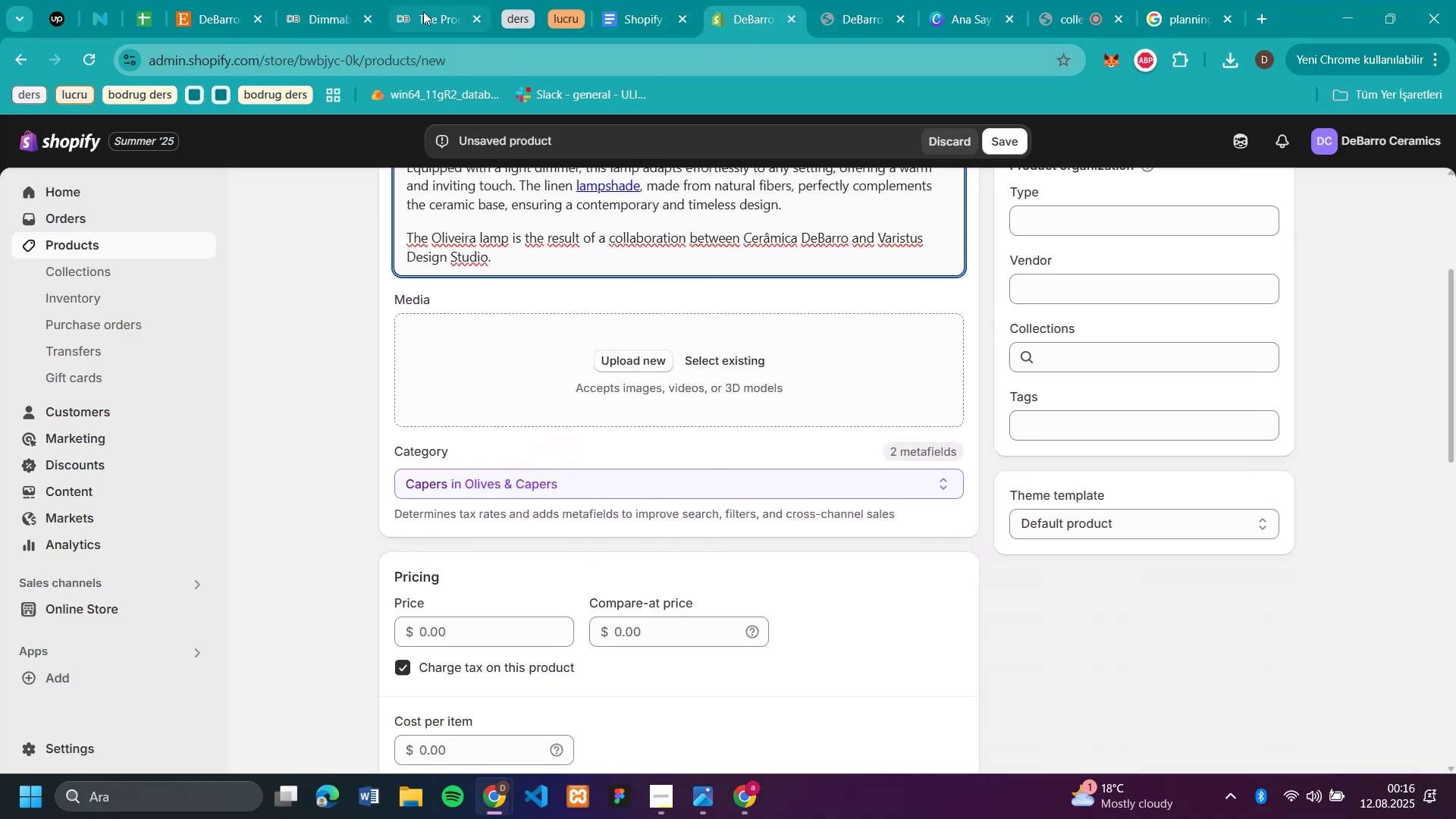 
left_click([322, 28])
 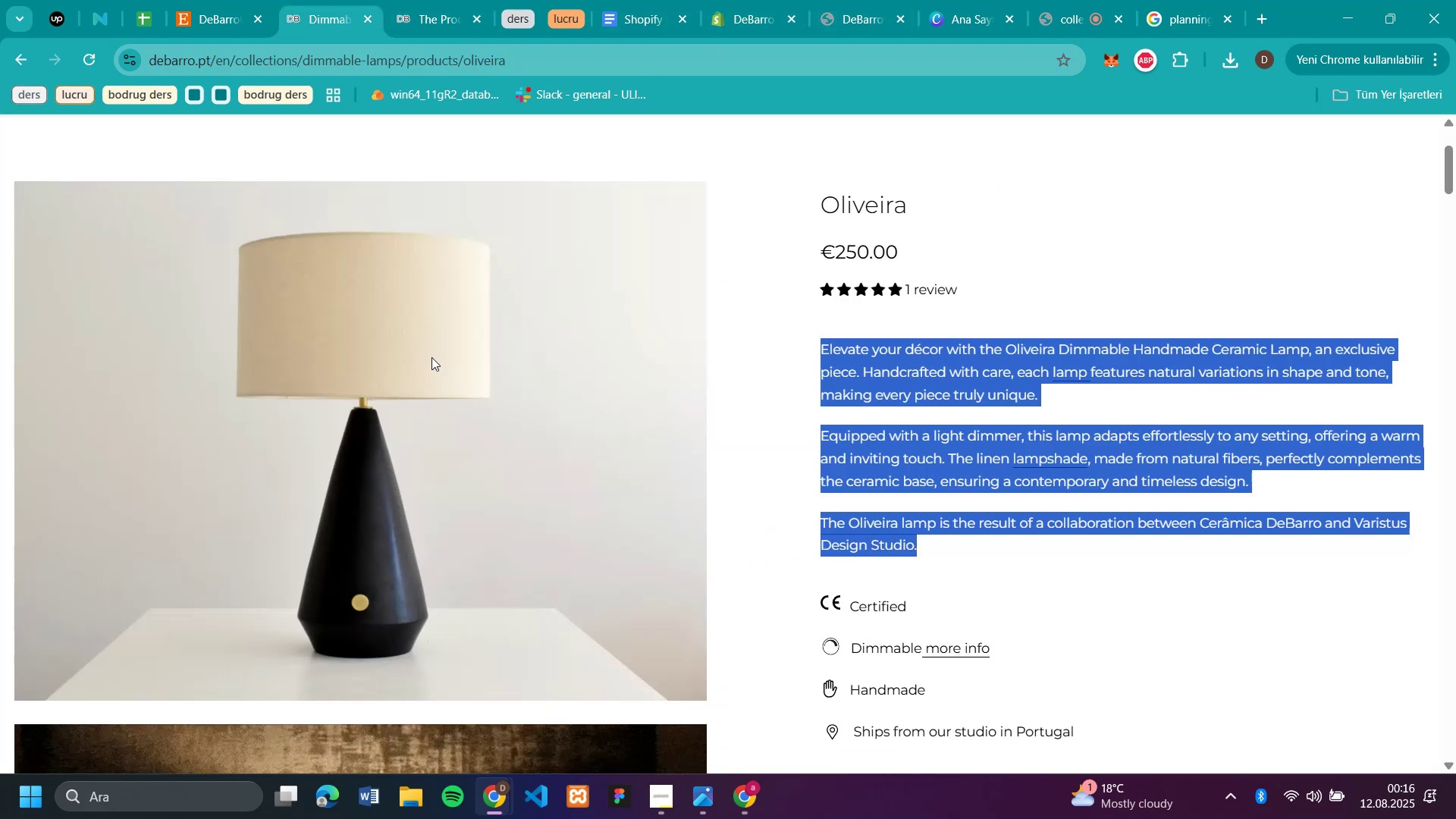 
right_click([431, 357])
 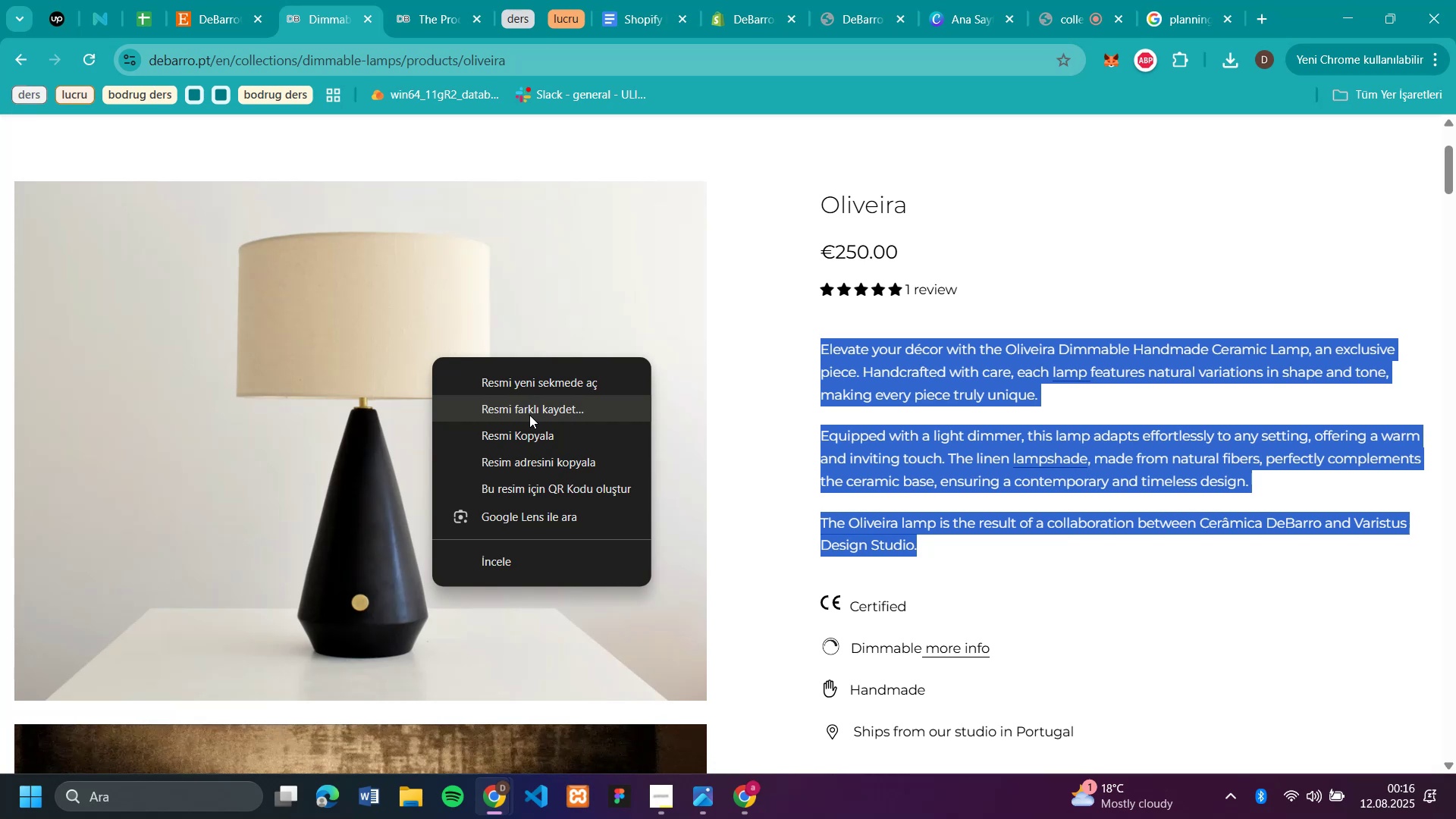 
wait(6.38)
 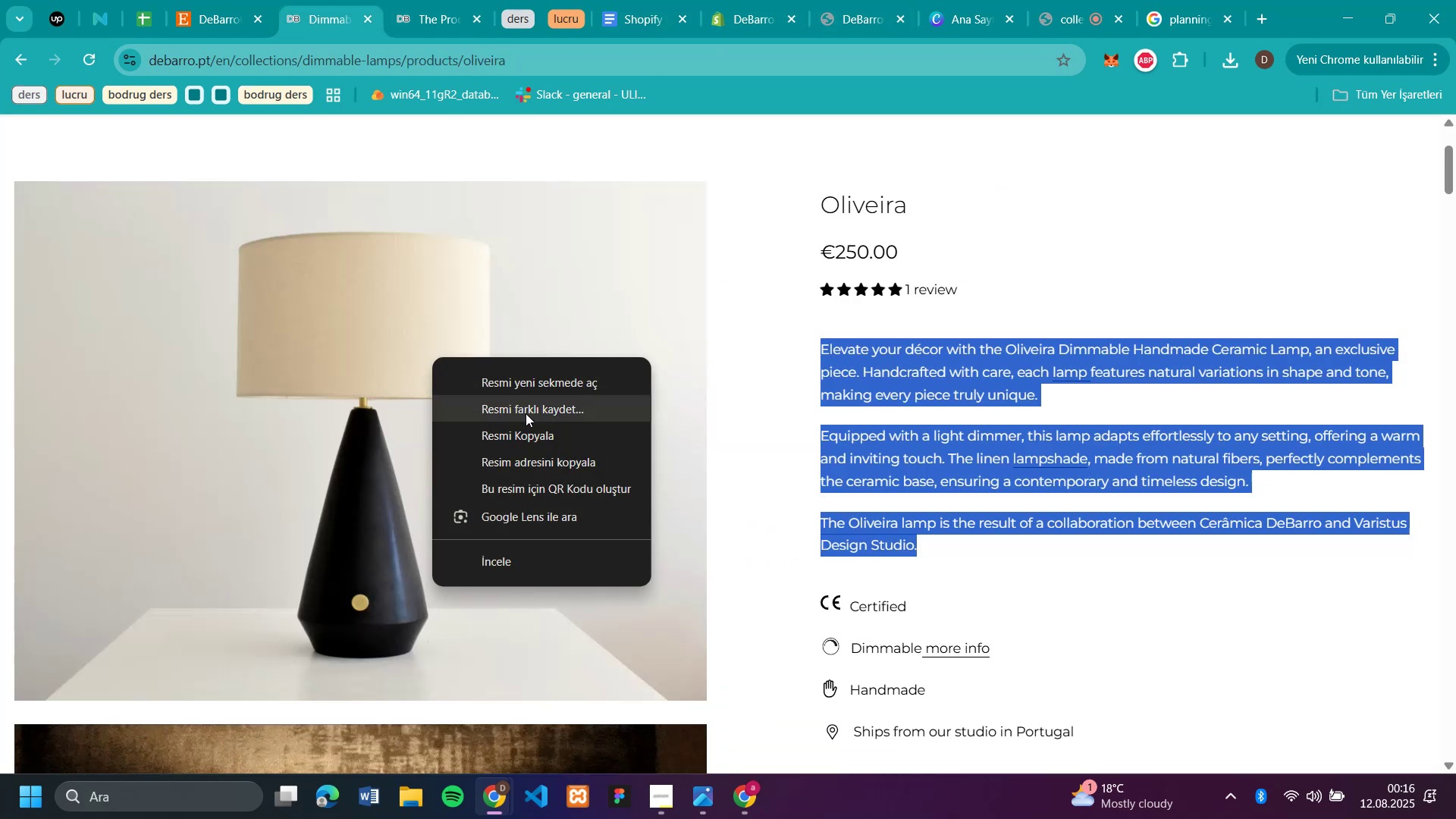 
left_click([543, 411])
 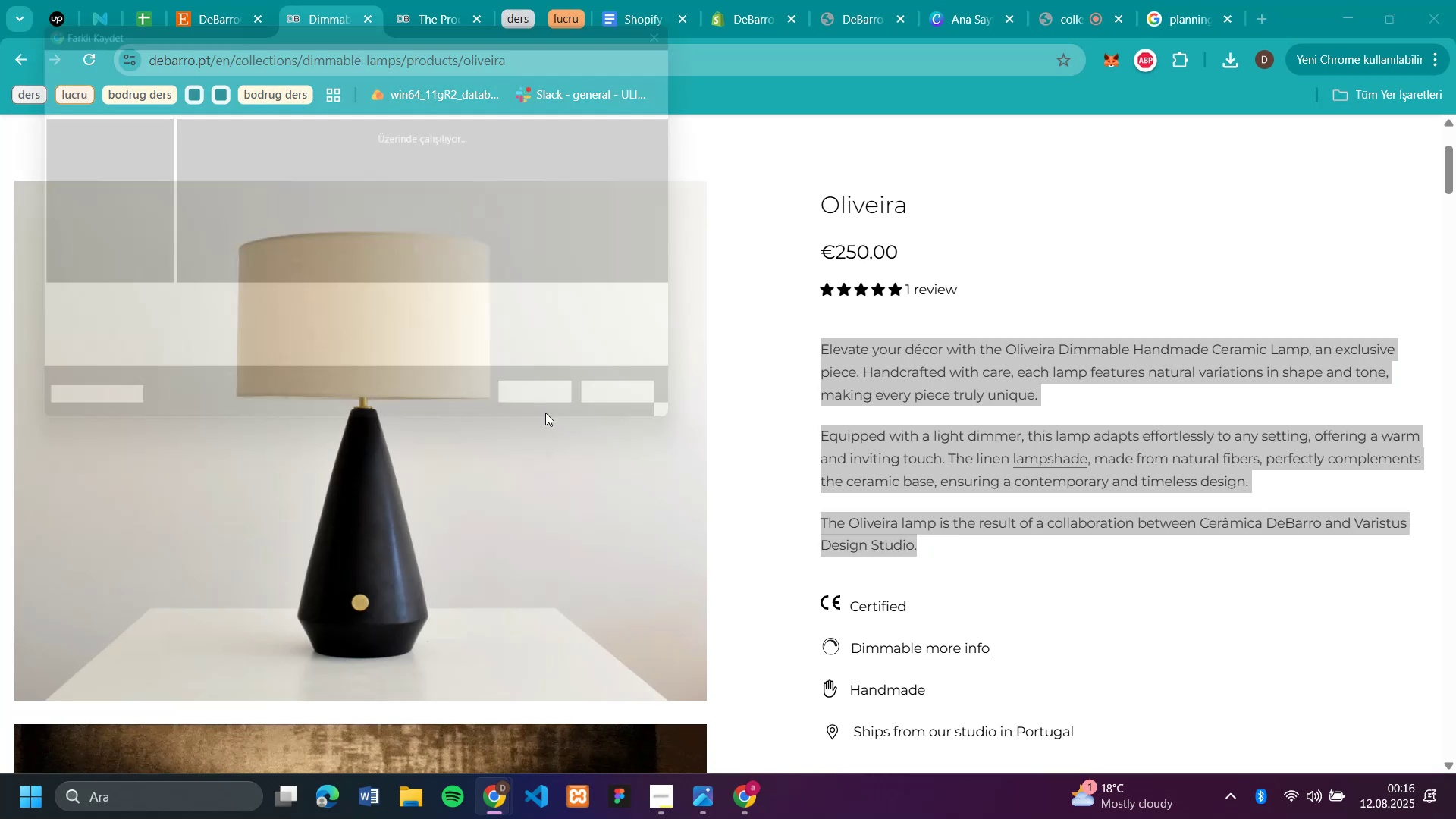 
type(ol1)
 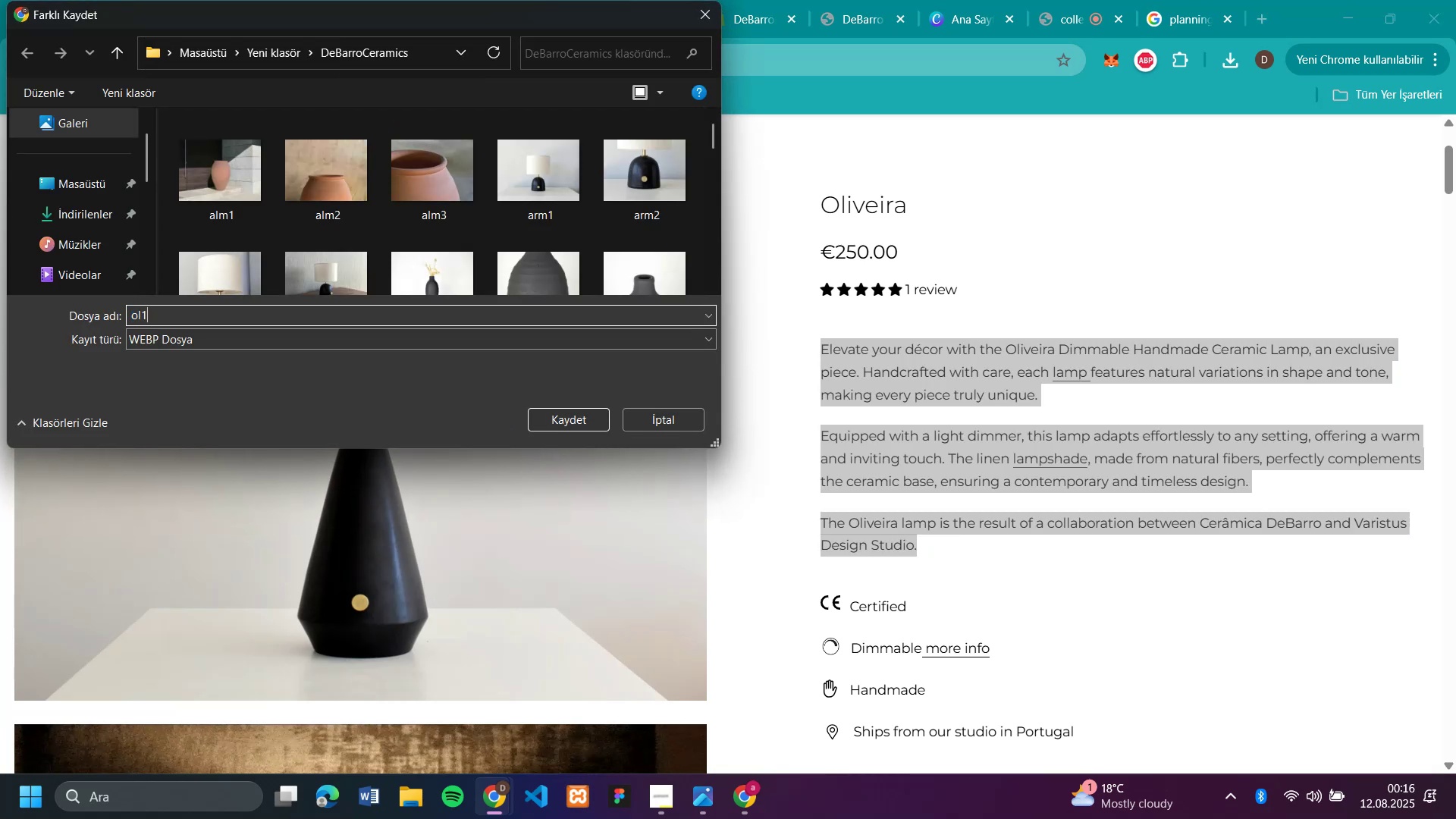 
key(Enter)
 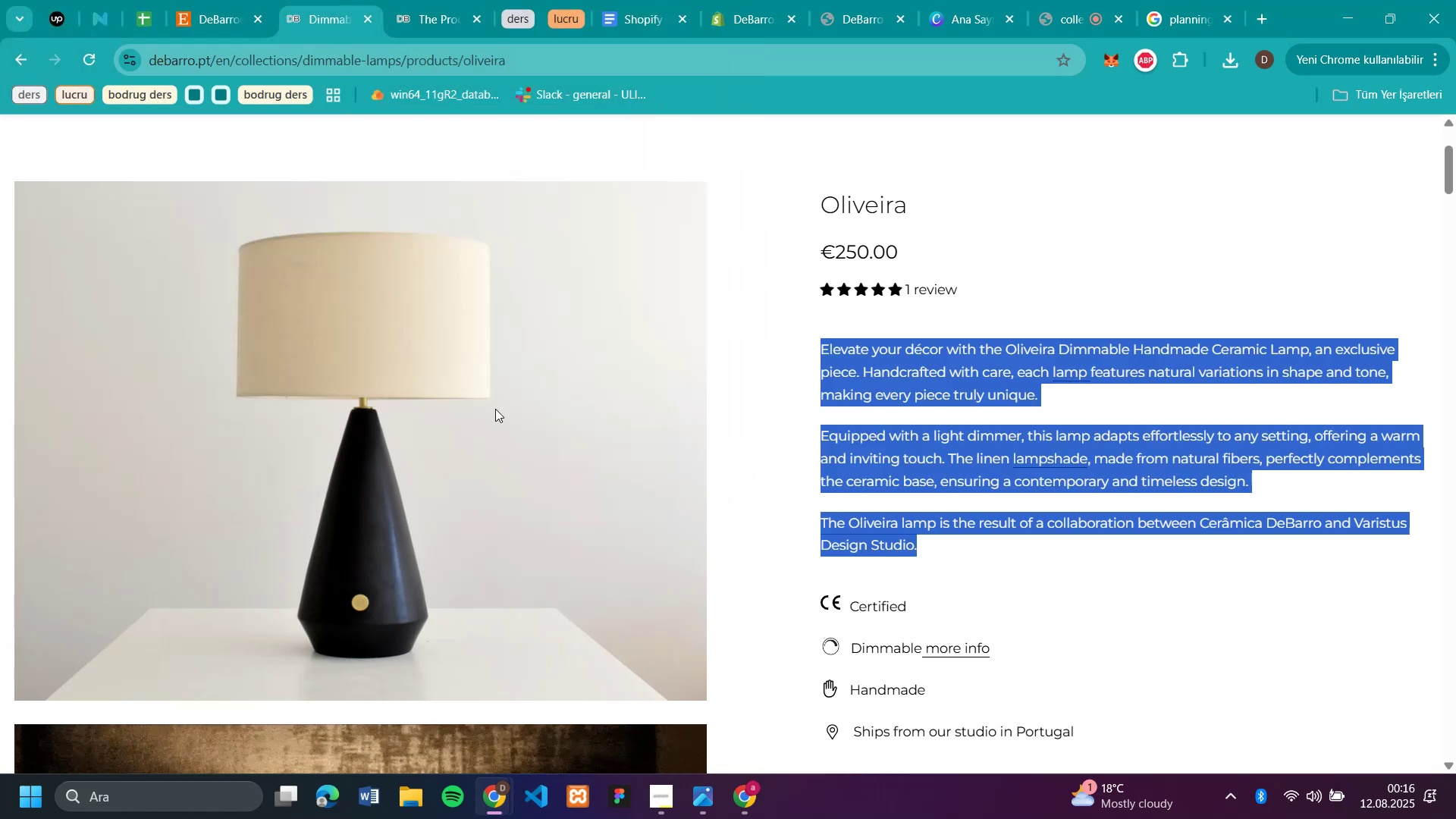 
scroll: coordinate [493, 414], scroll_direction: down, amount: 5.0
 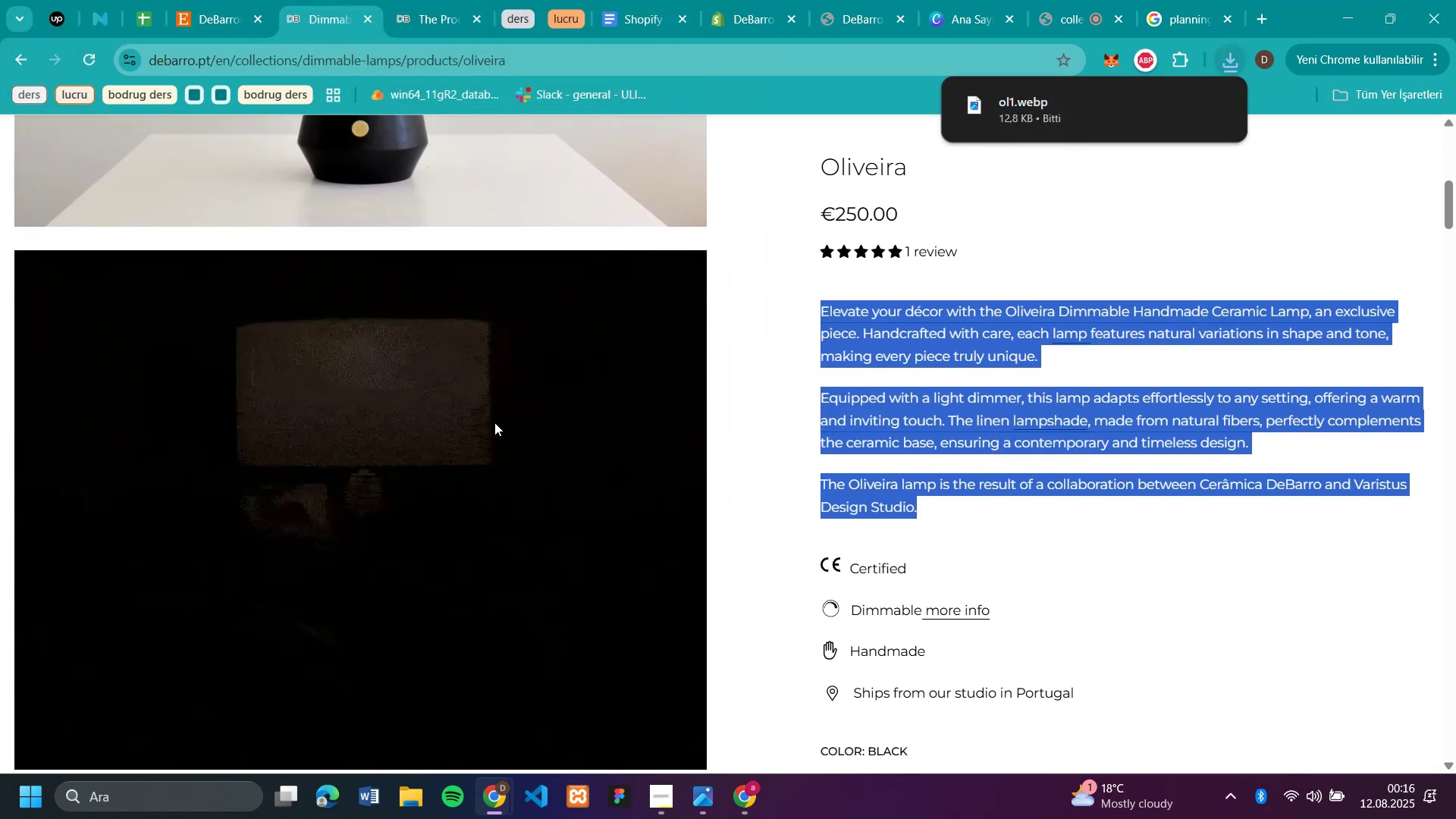 
right_click([494, 422])
 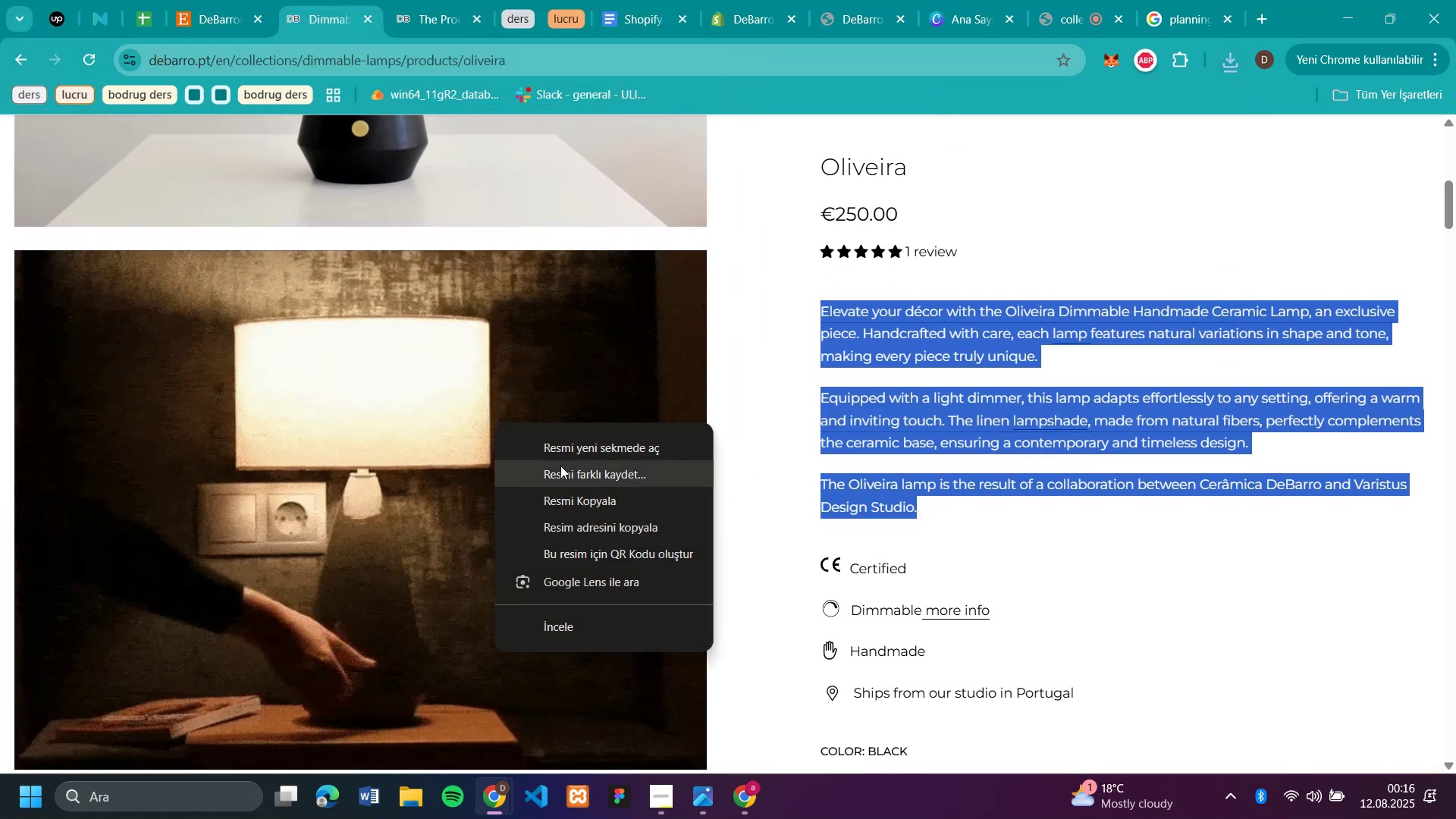 
left_click([565, 471])
 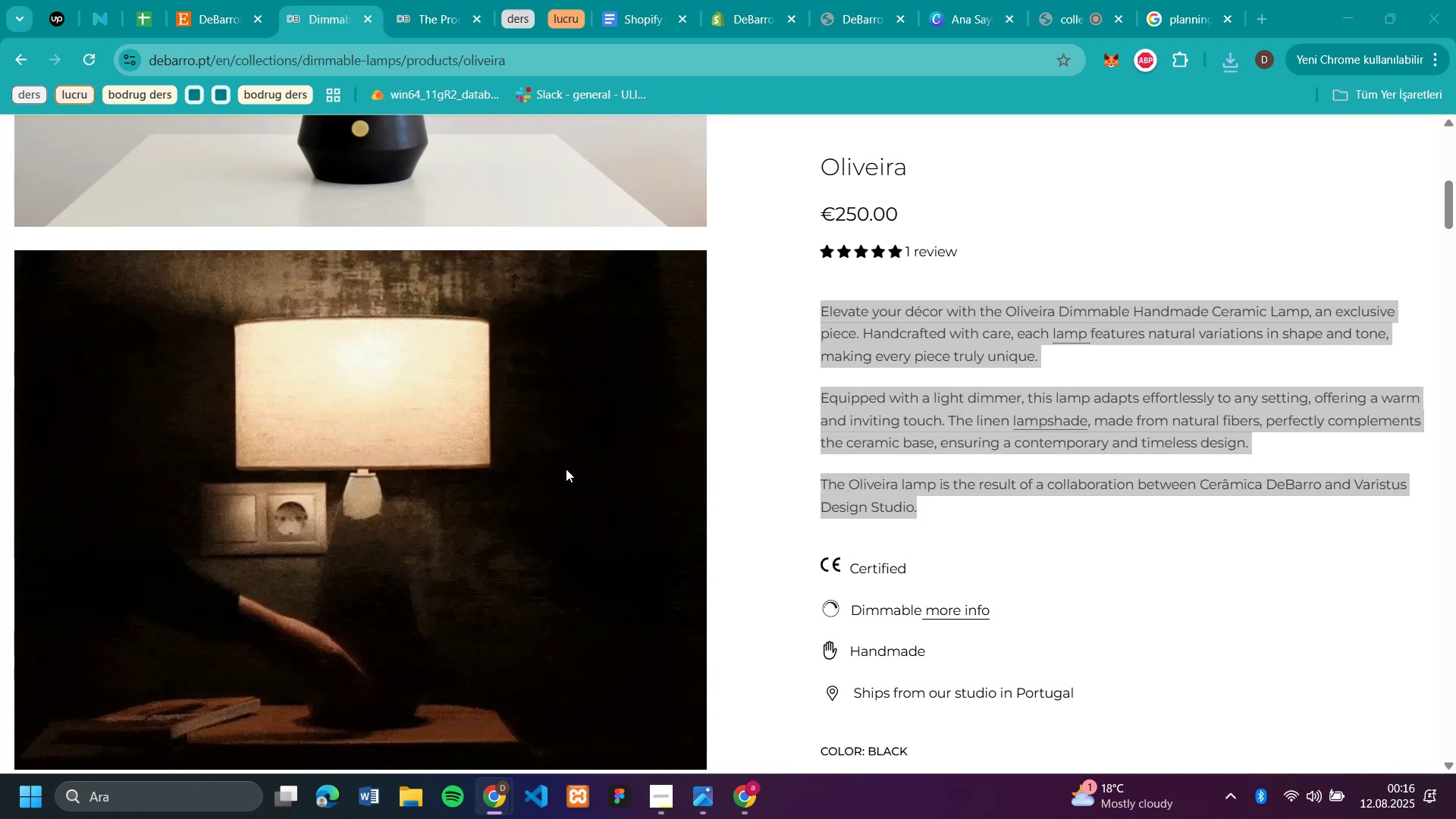 
type(ol2)
 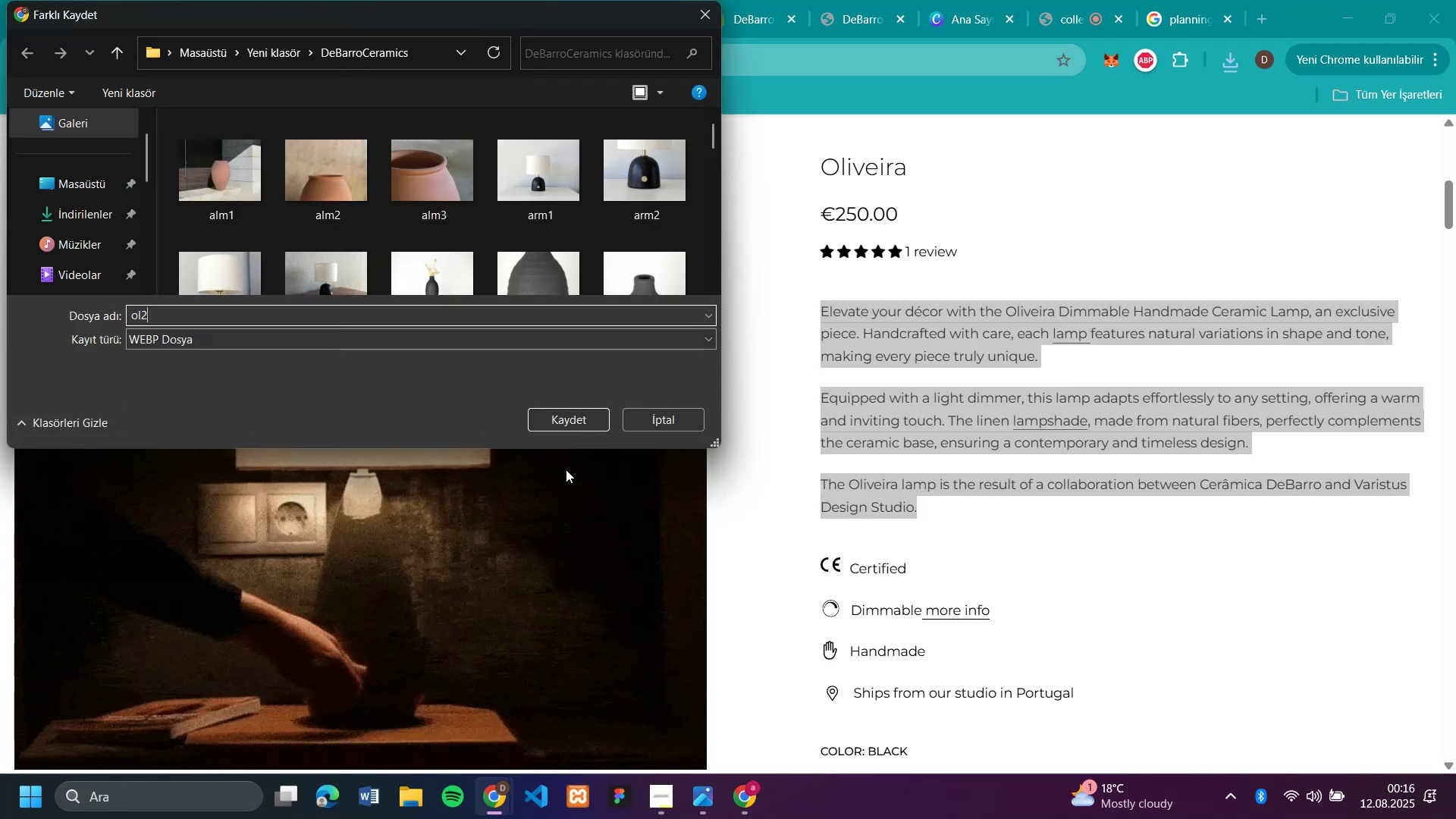 
key(Enter)
 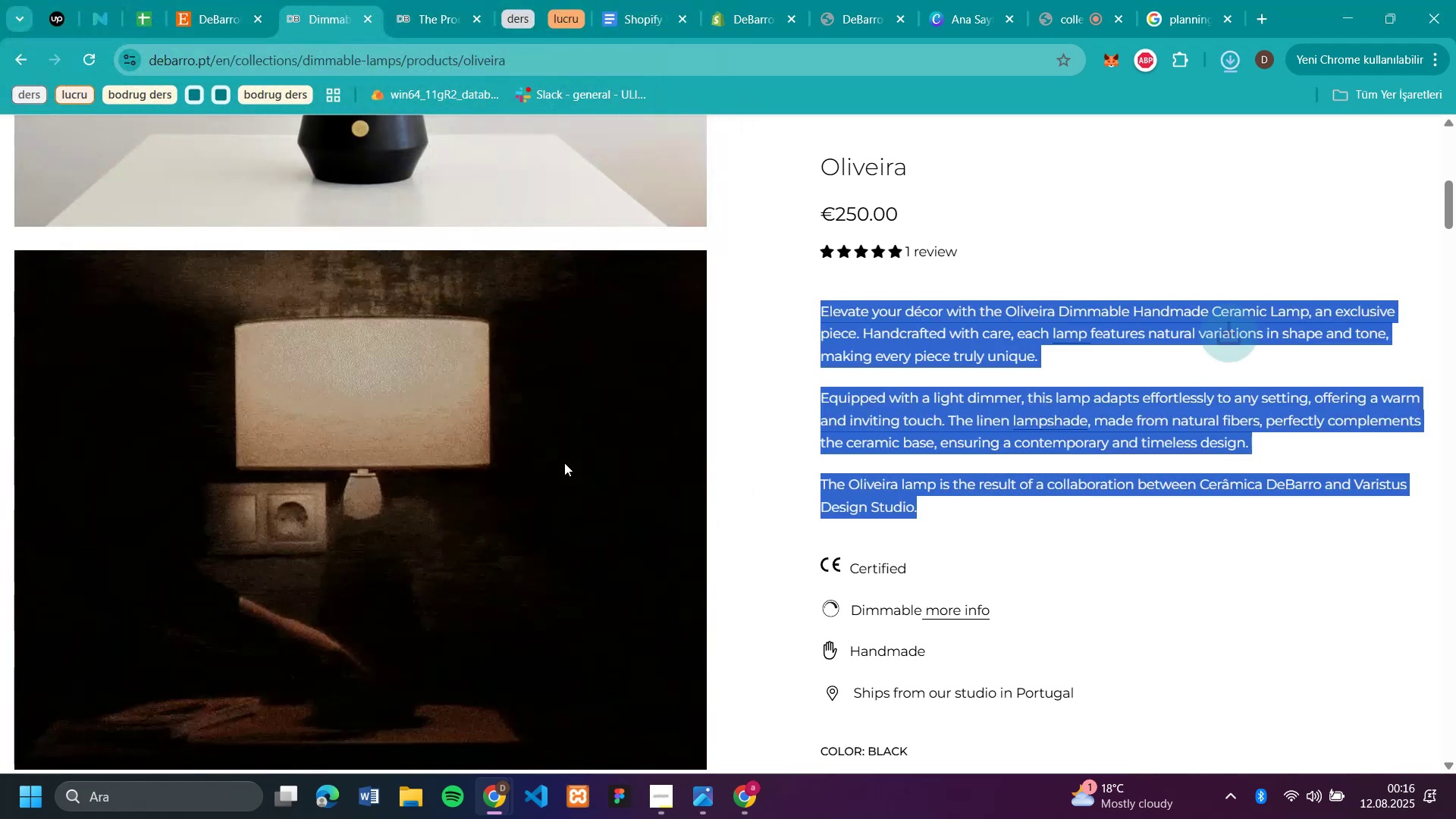 
scroll: coordinate [579, 469], scroll_direction: down, amount: 7.0
 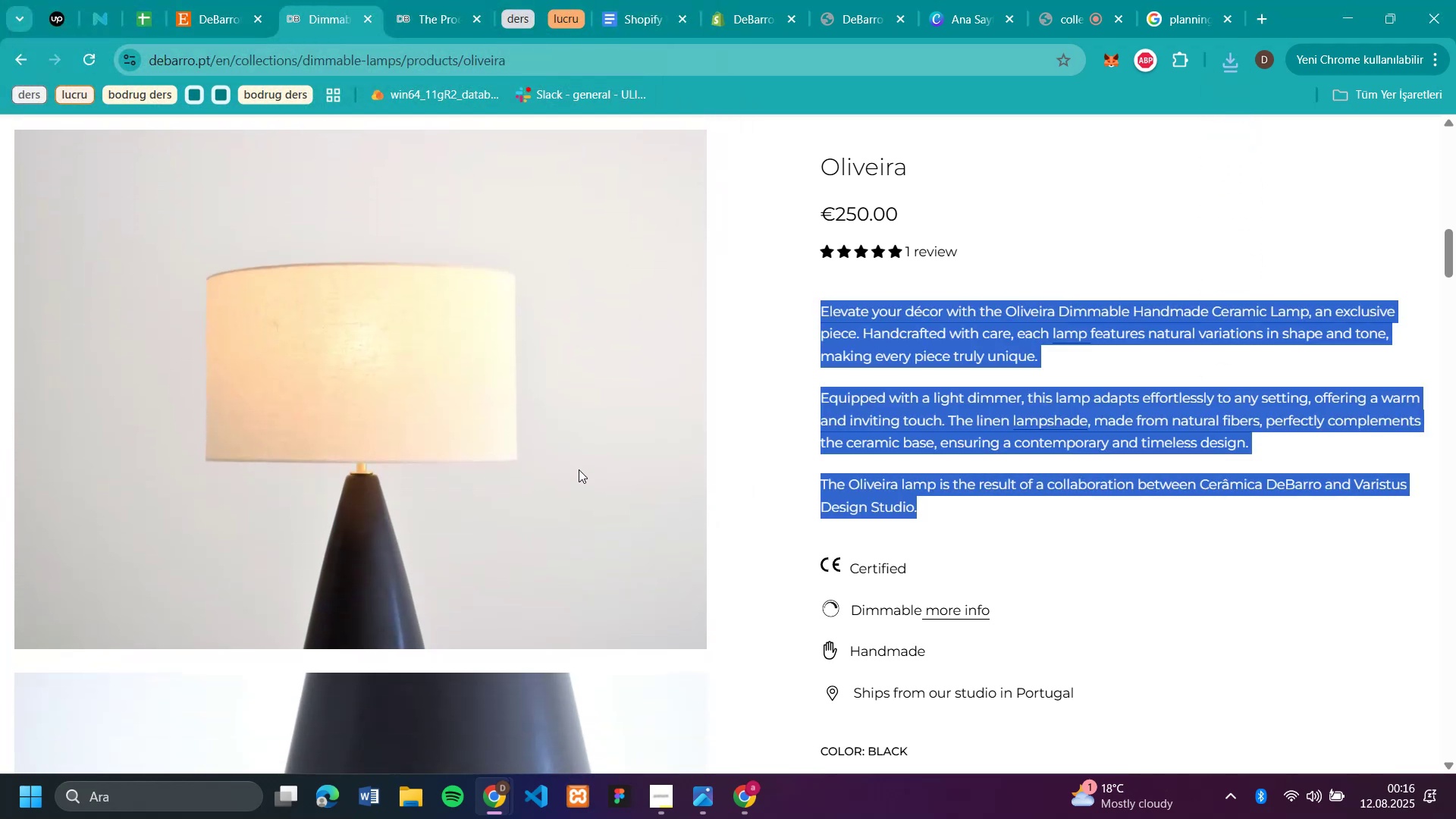 
right_click([579, 469])
 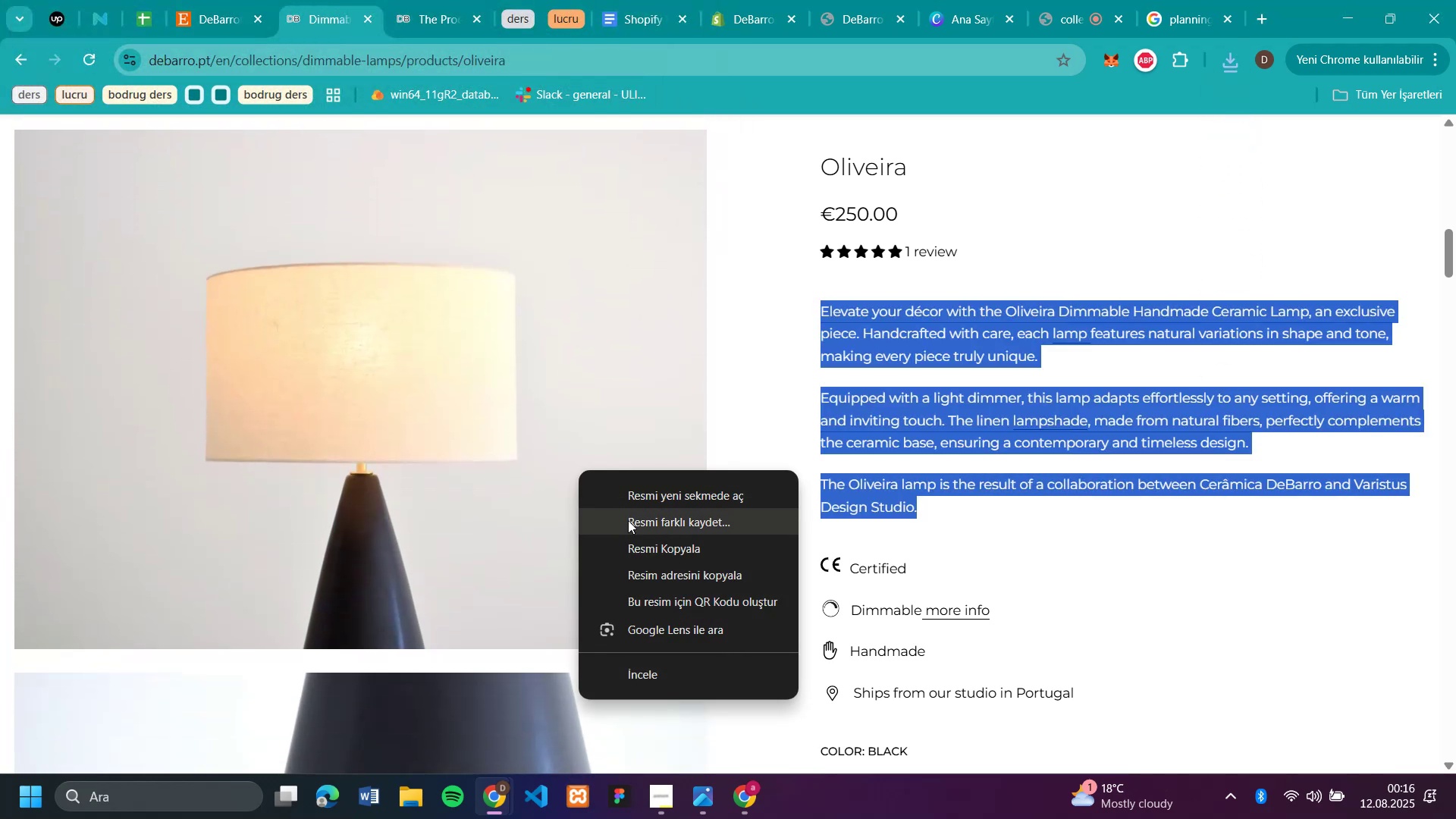 
left_click([628, 522])
 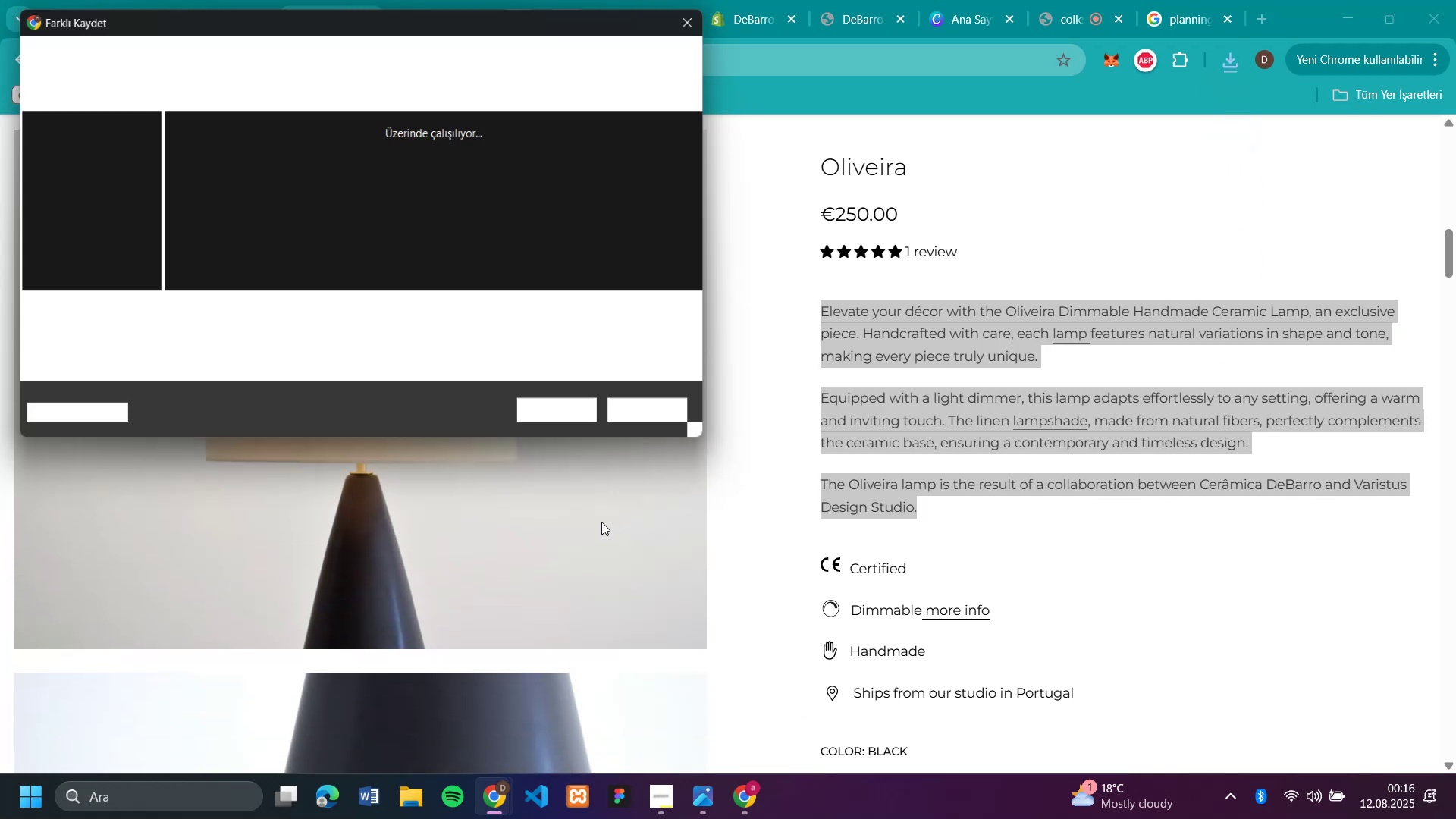 
type(ol3)
 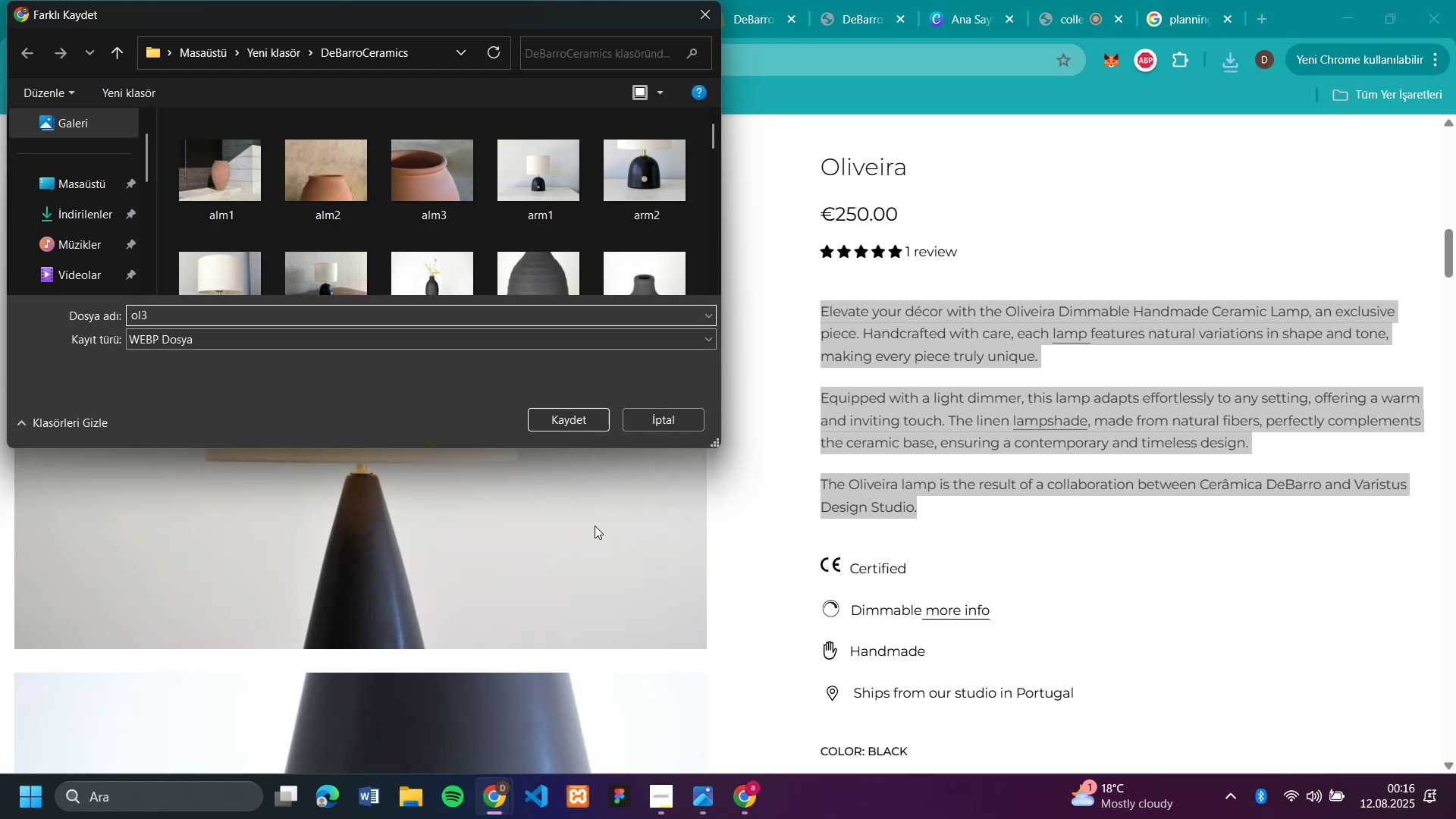 
key(Enter)
 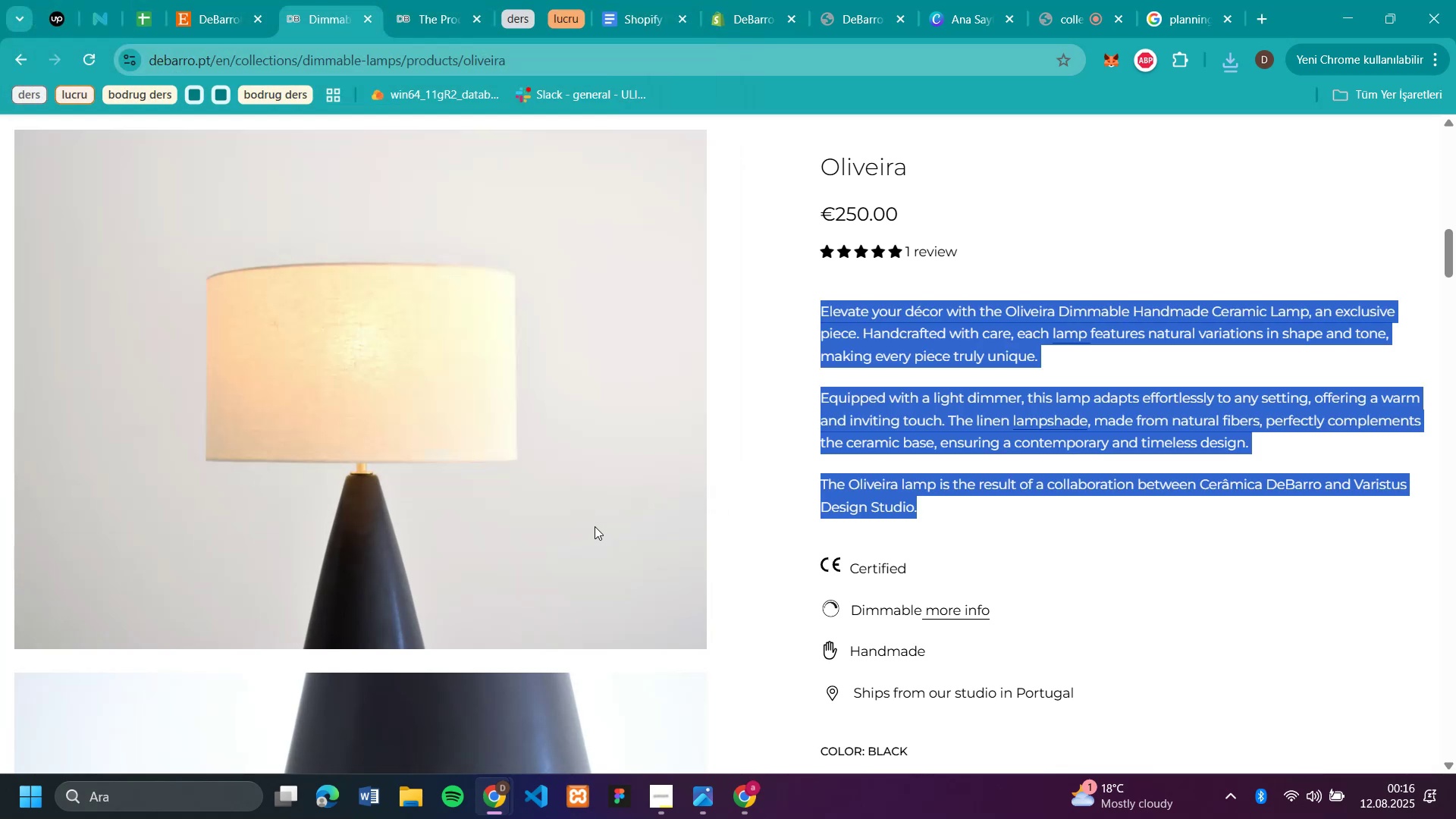 
scroll: coordinate [595, 526], scroll_direction: down, amount: 11.0
 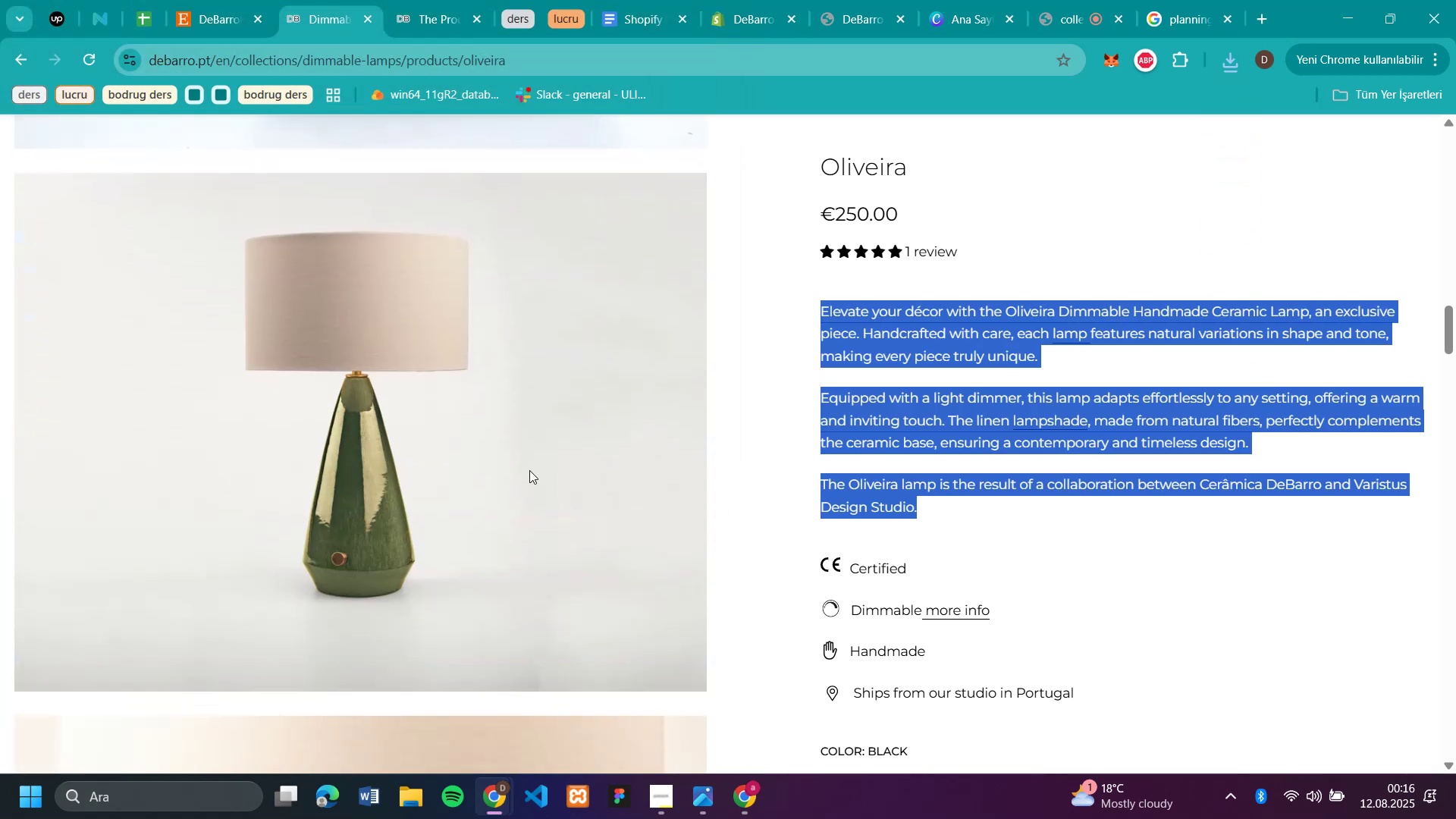 
right_click([529, 470])
 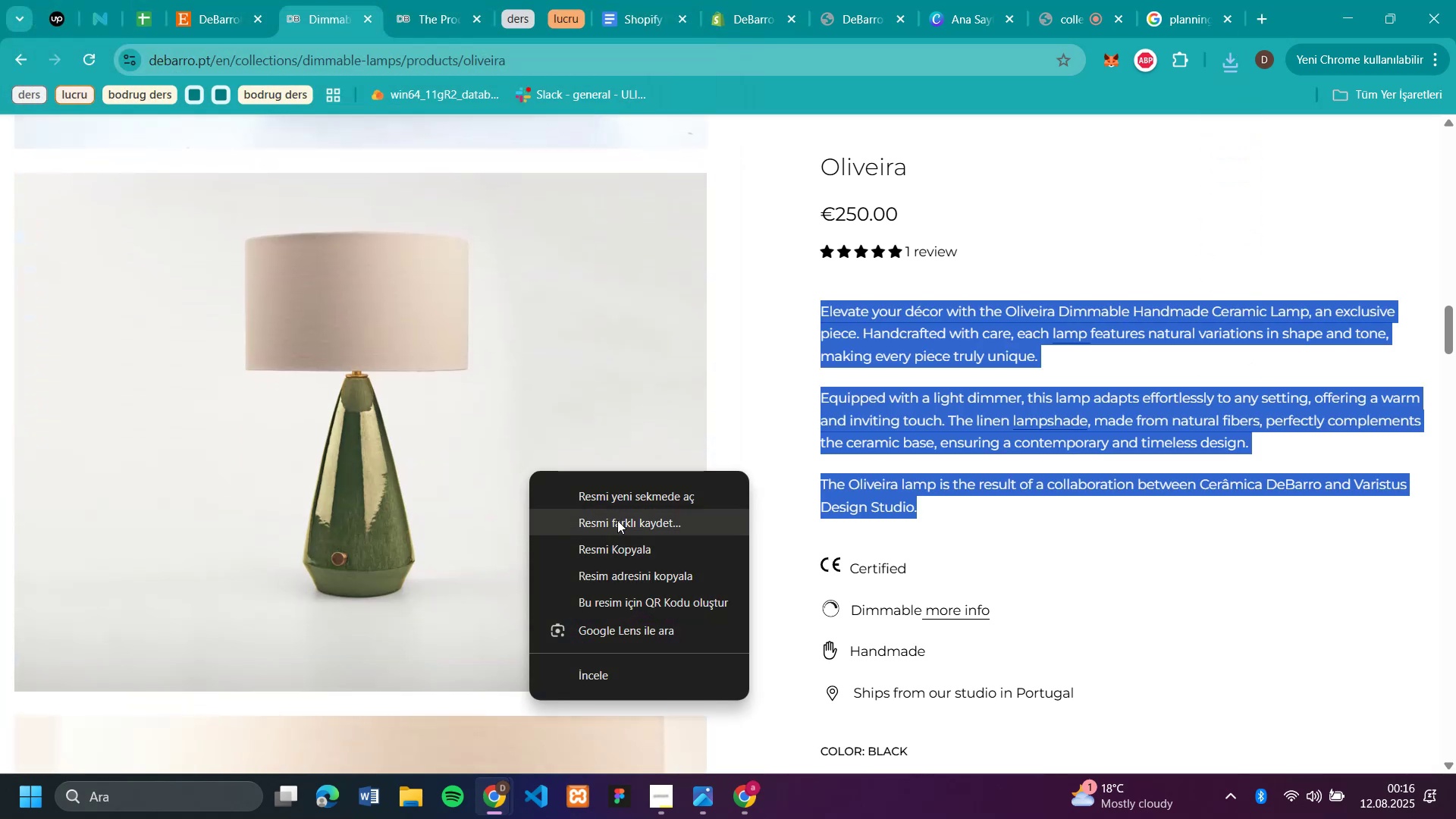 
left_click([617, 521])
 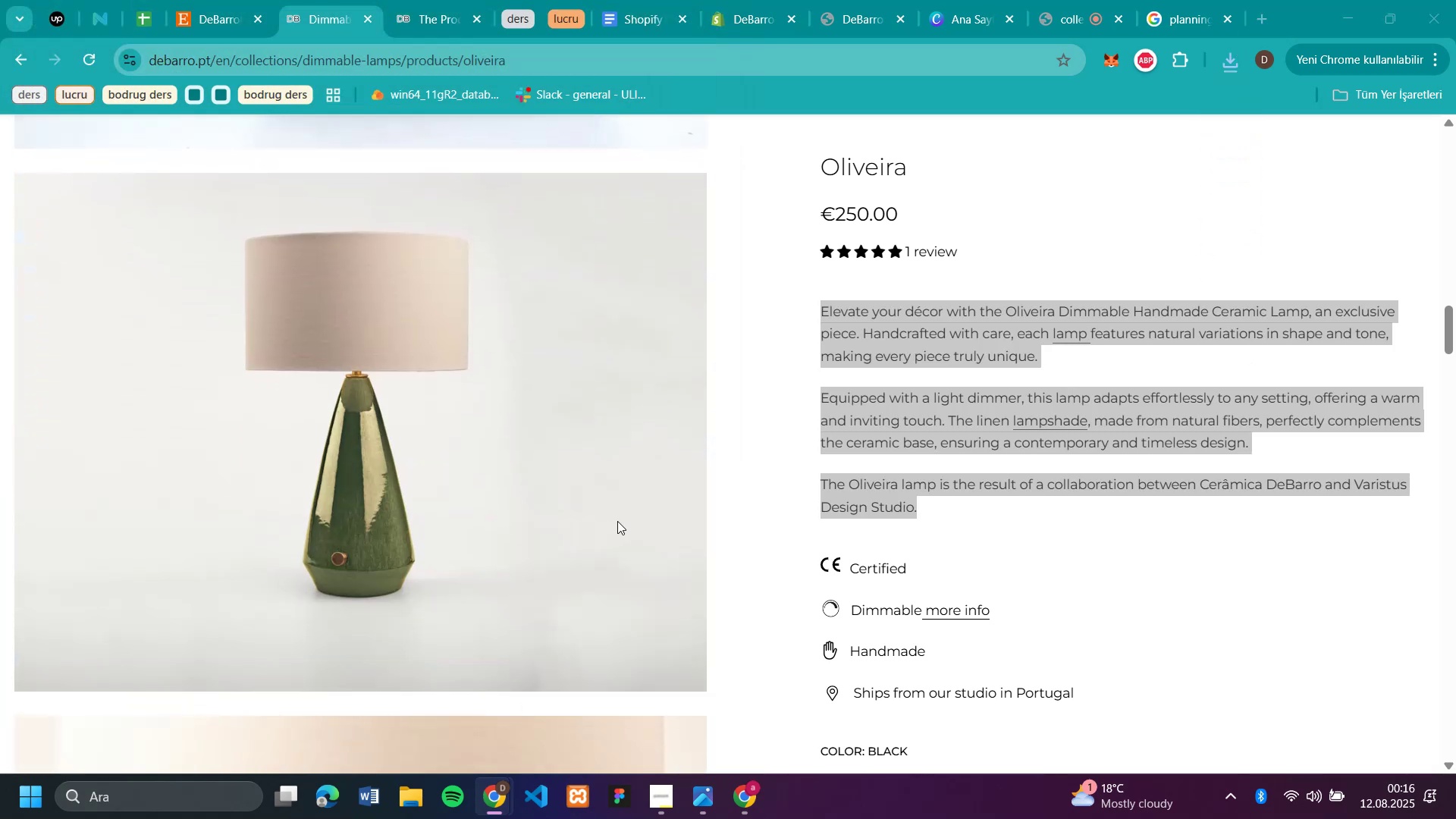 
type(ol4)
 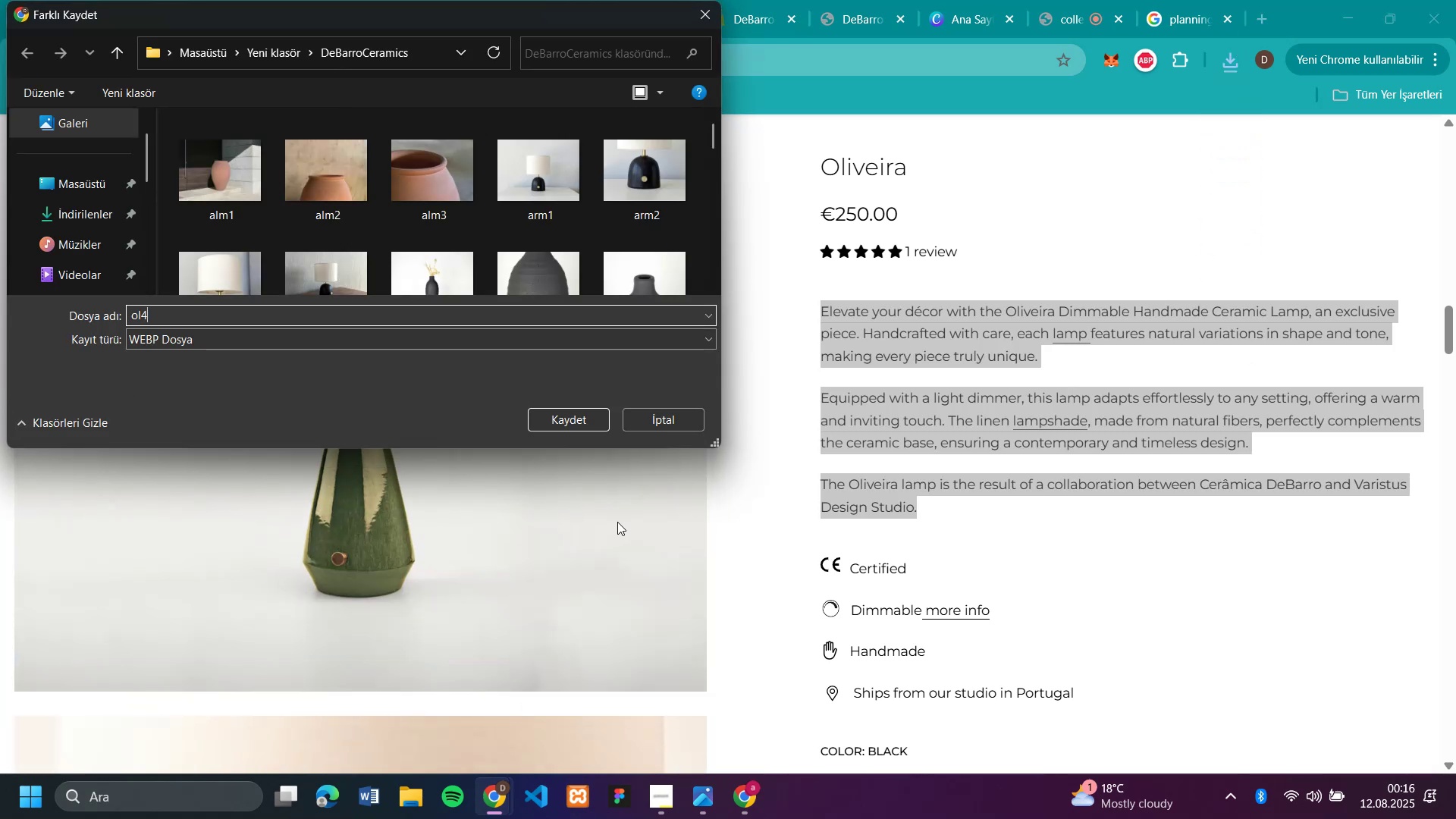 
key(Enter)
 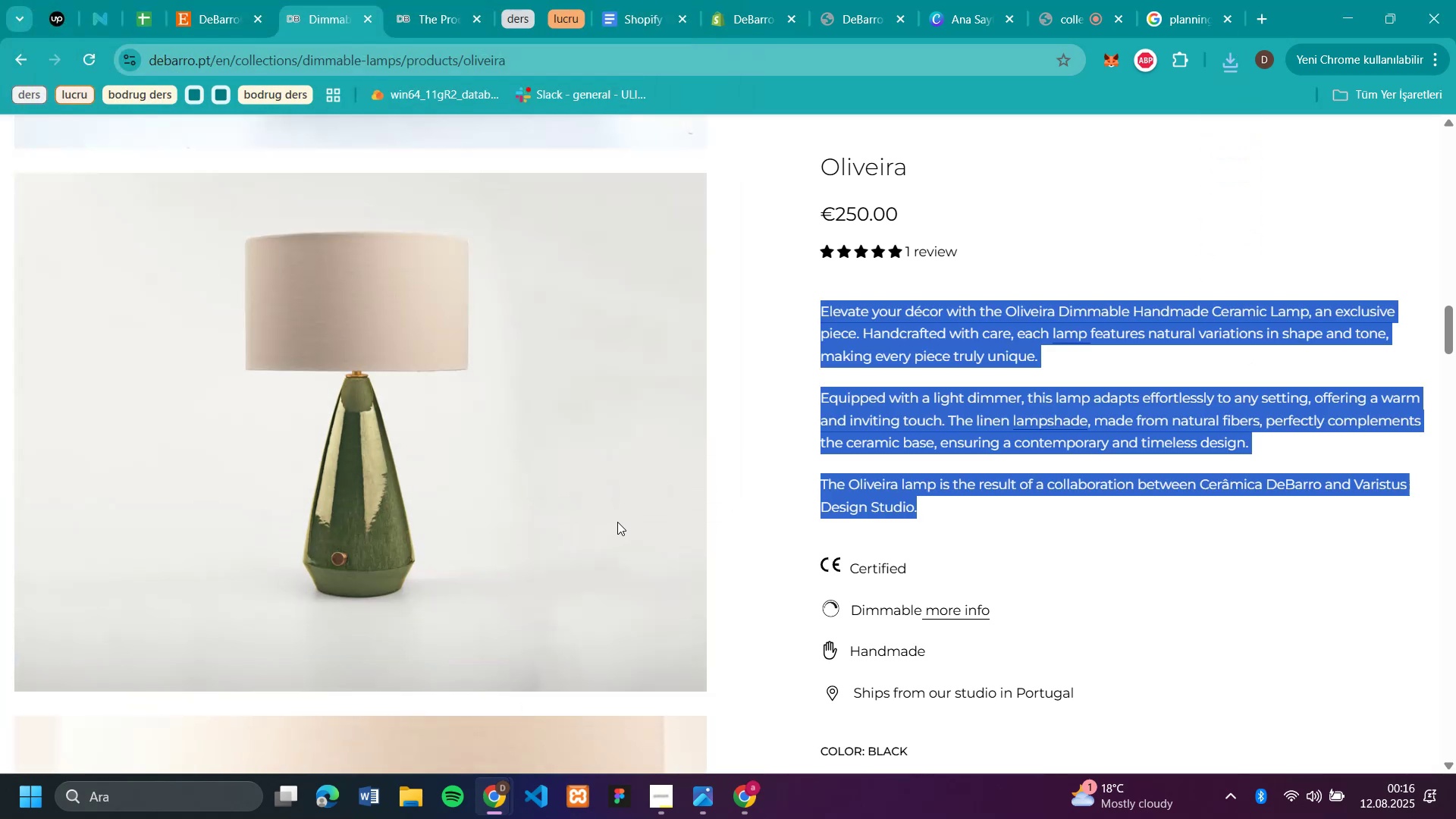 
scroll: coordinate [562, 438], scroll_direction: down, amount: 11.0
 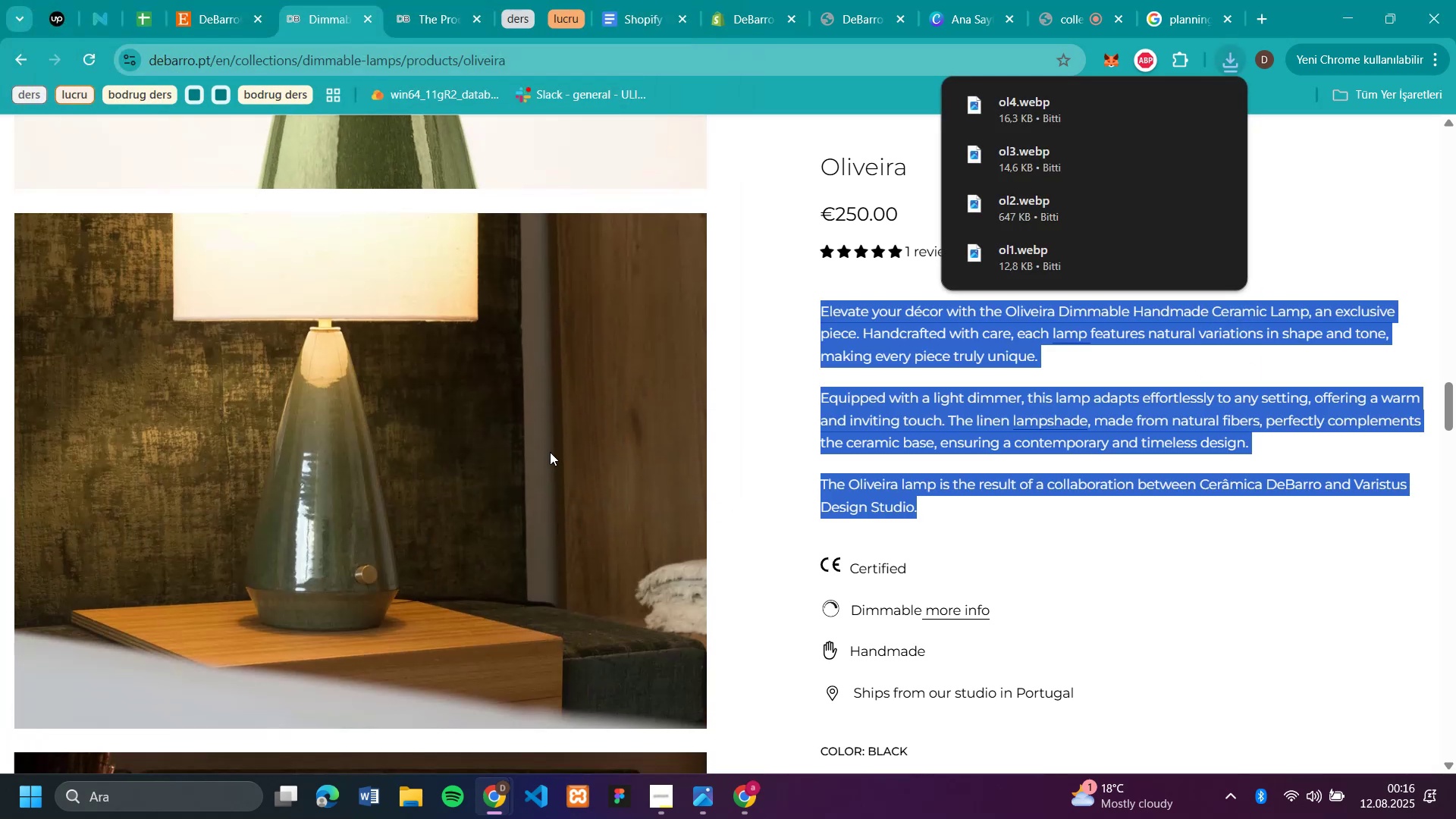 
right_click([550, 452])
 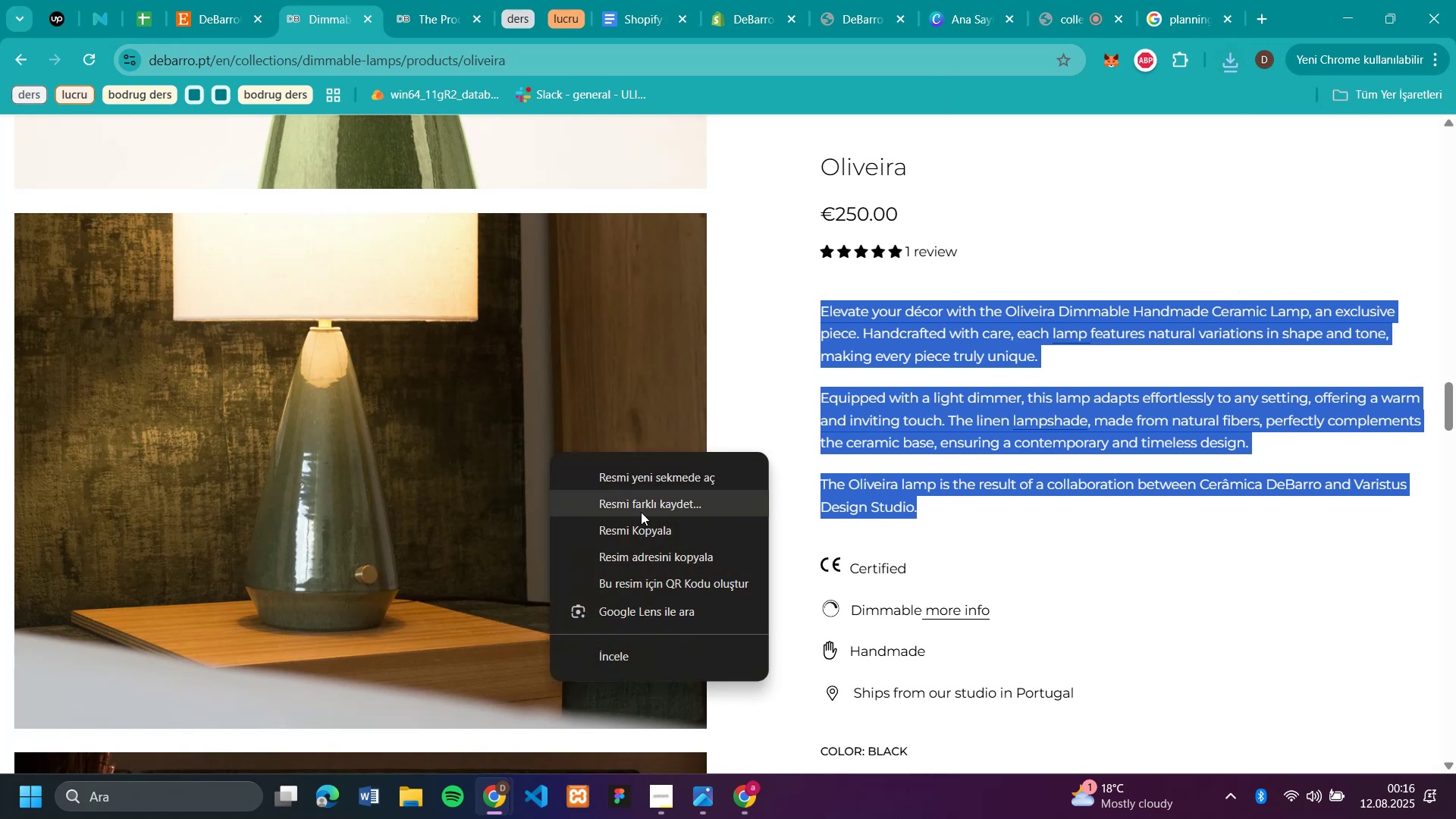 
left_click([641, 512])
 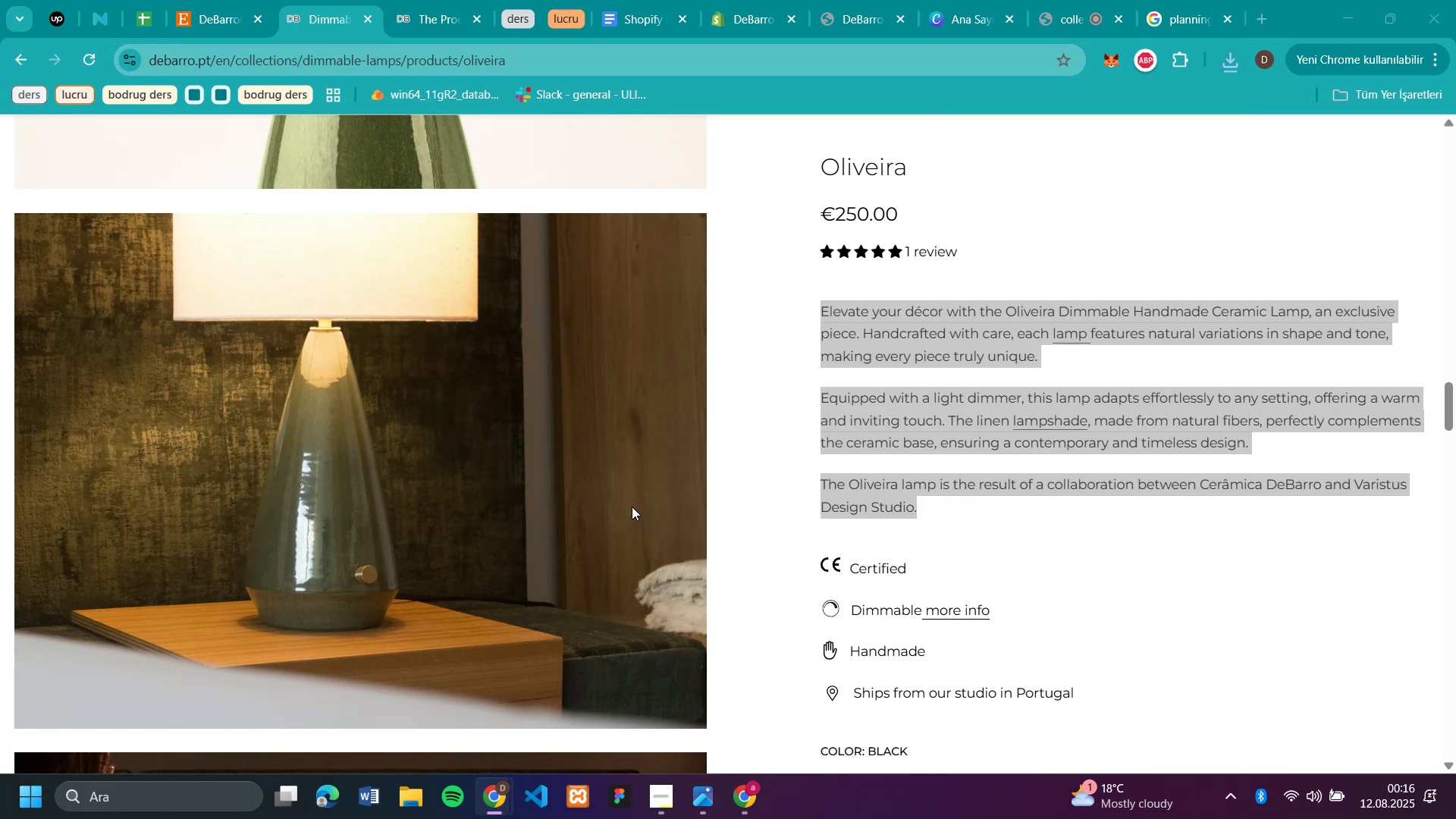 
type(ol5)
 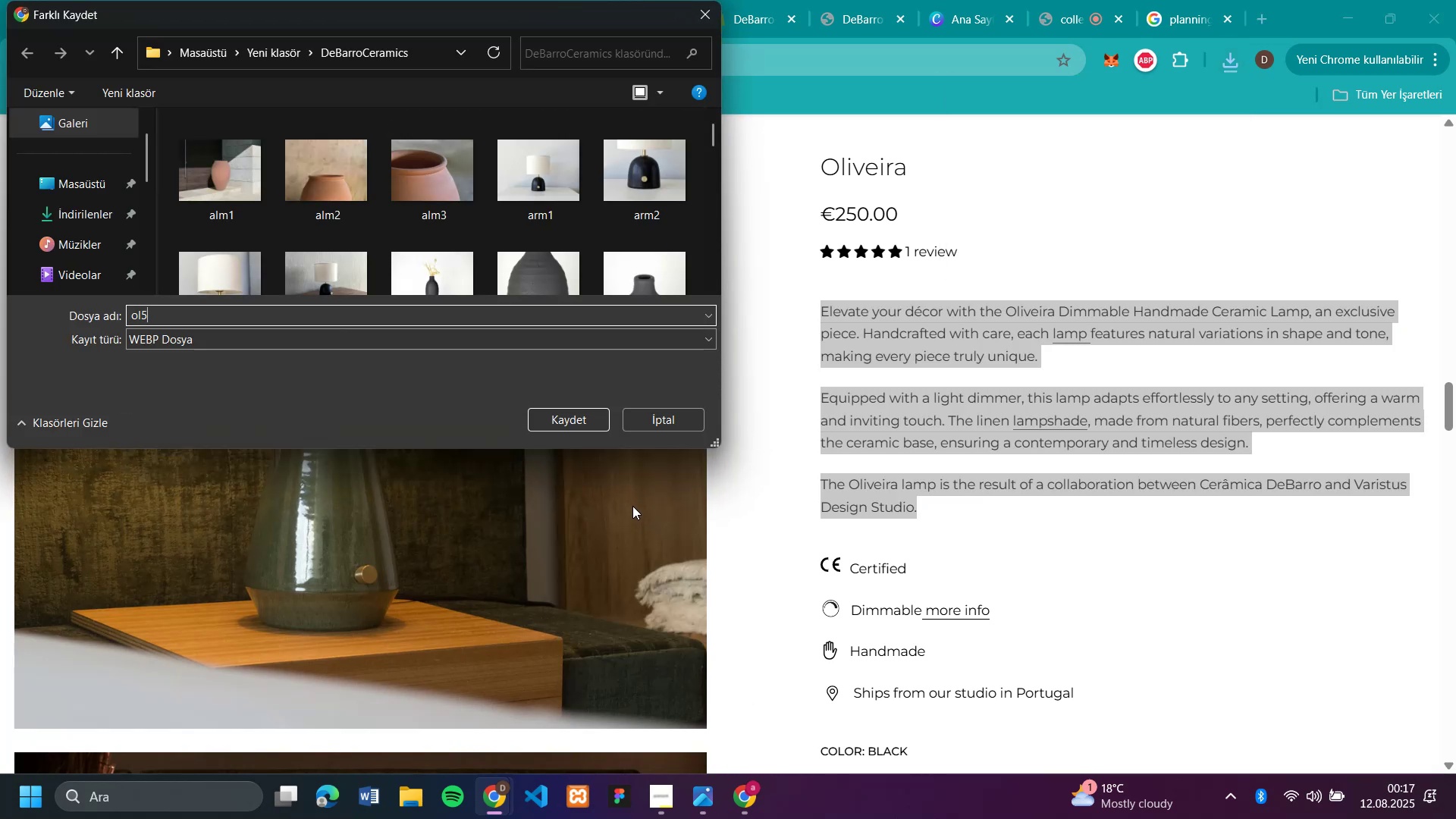 
key(Enter)
 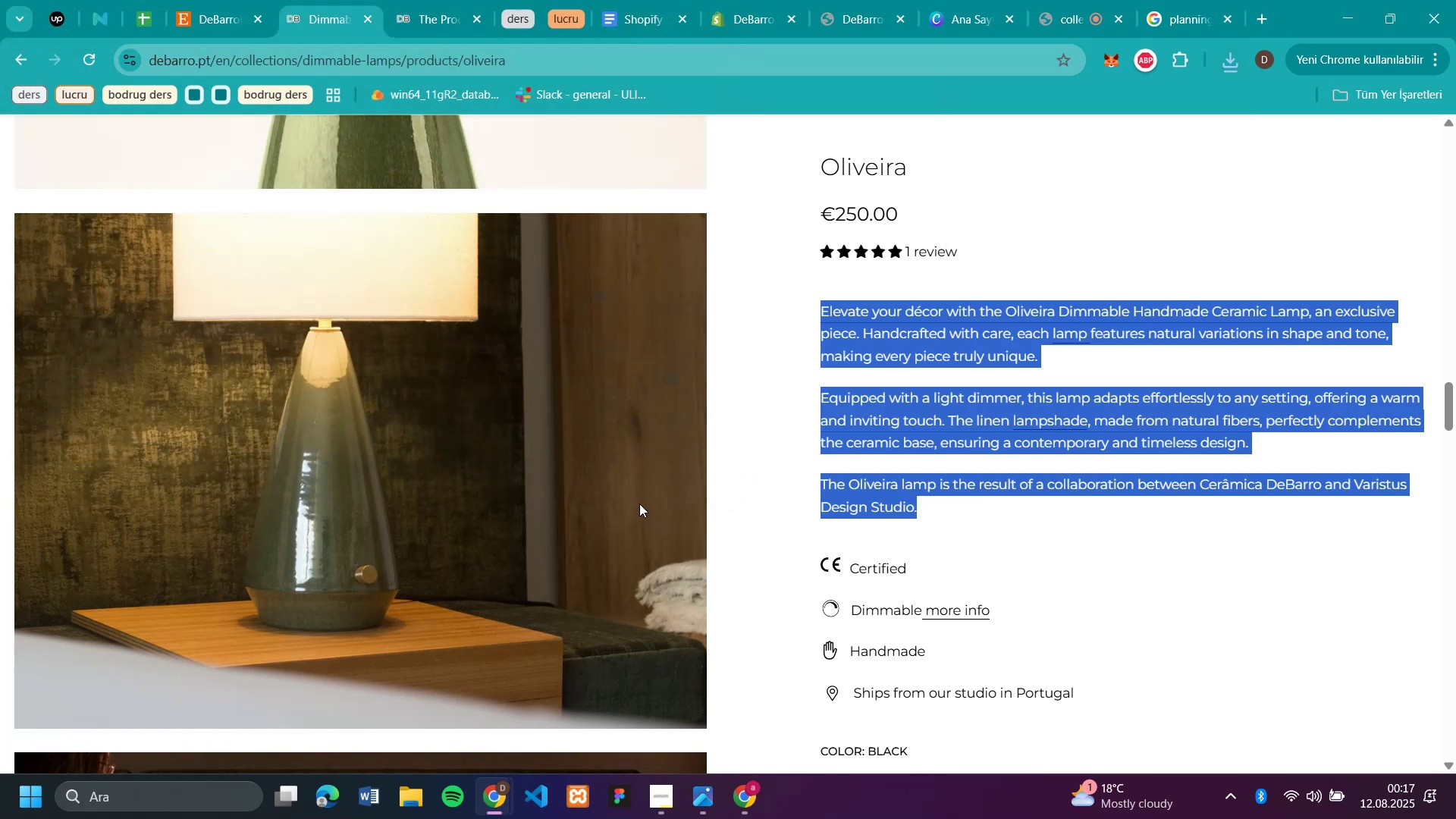 
scroll: coordinate [639, 504], scroll_direction: down, amount: 4.0
 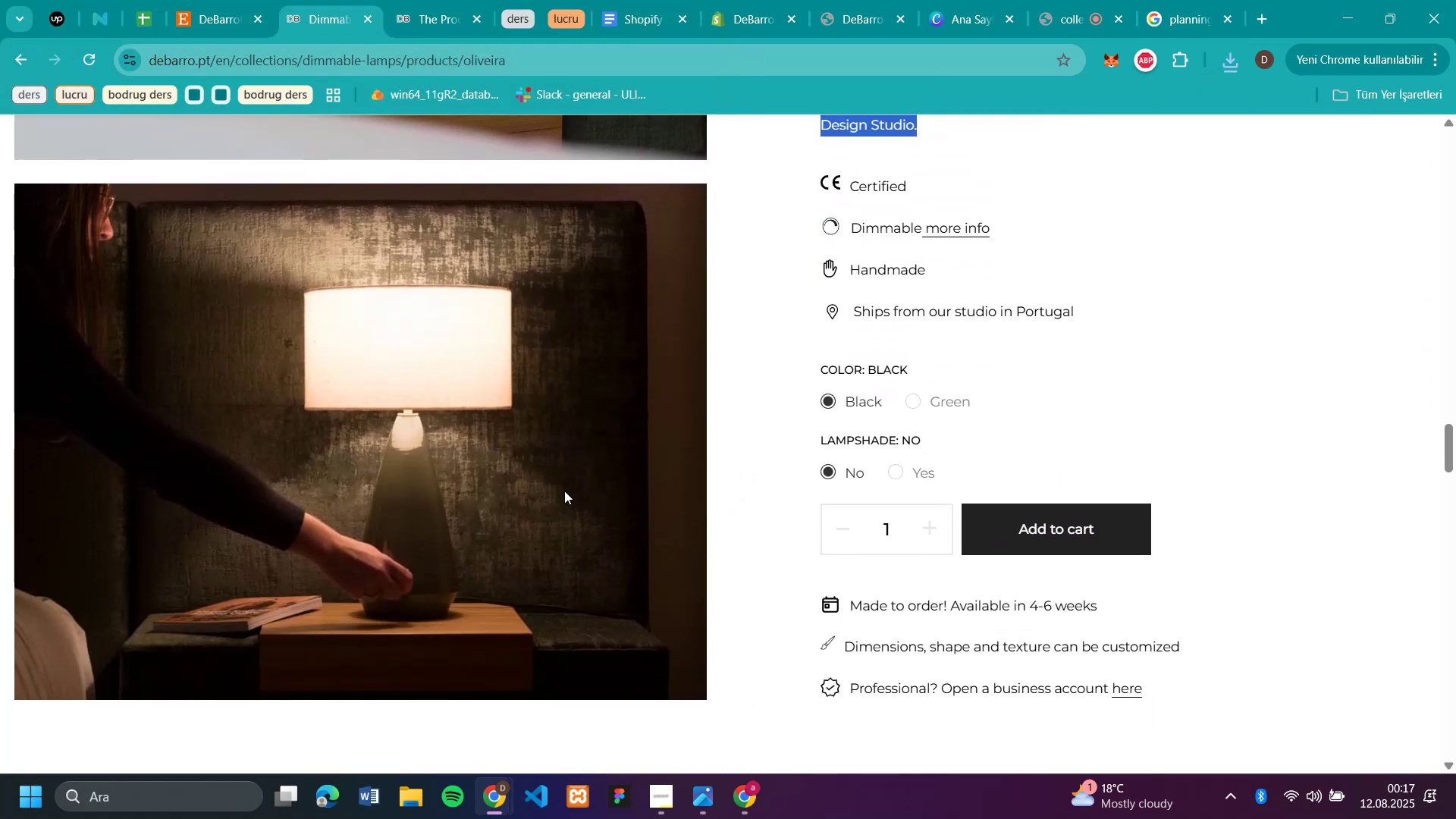 
right_click([560, 493])
 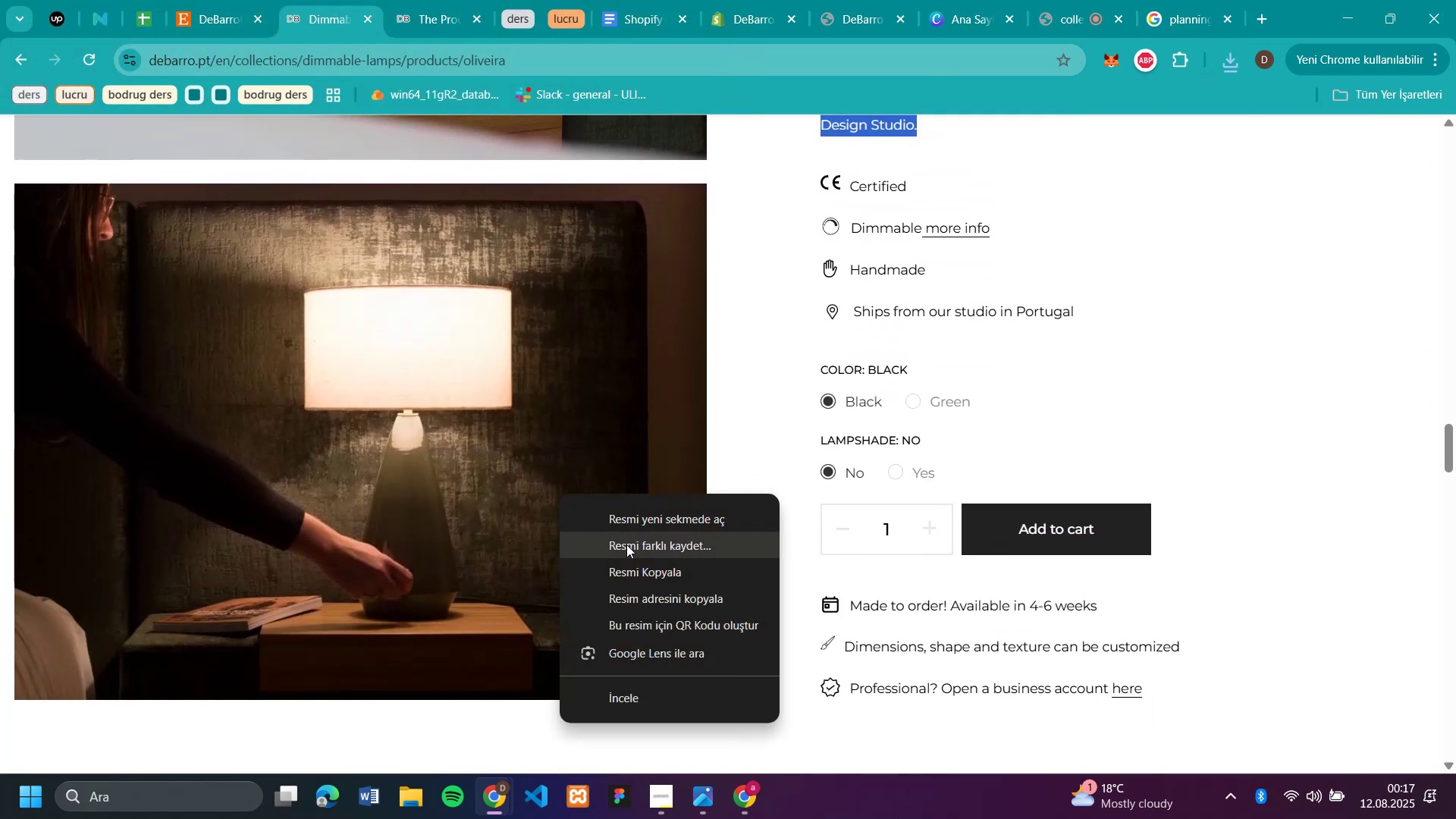 
left_click([626, 545])
 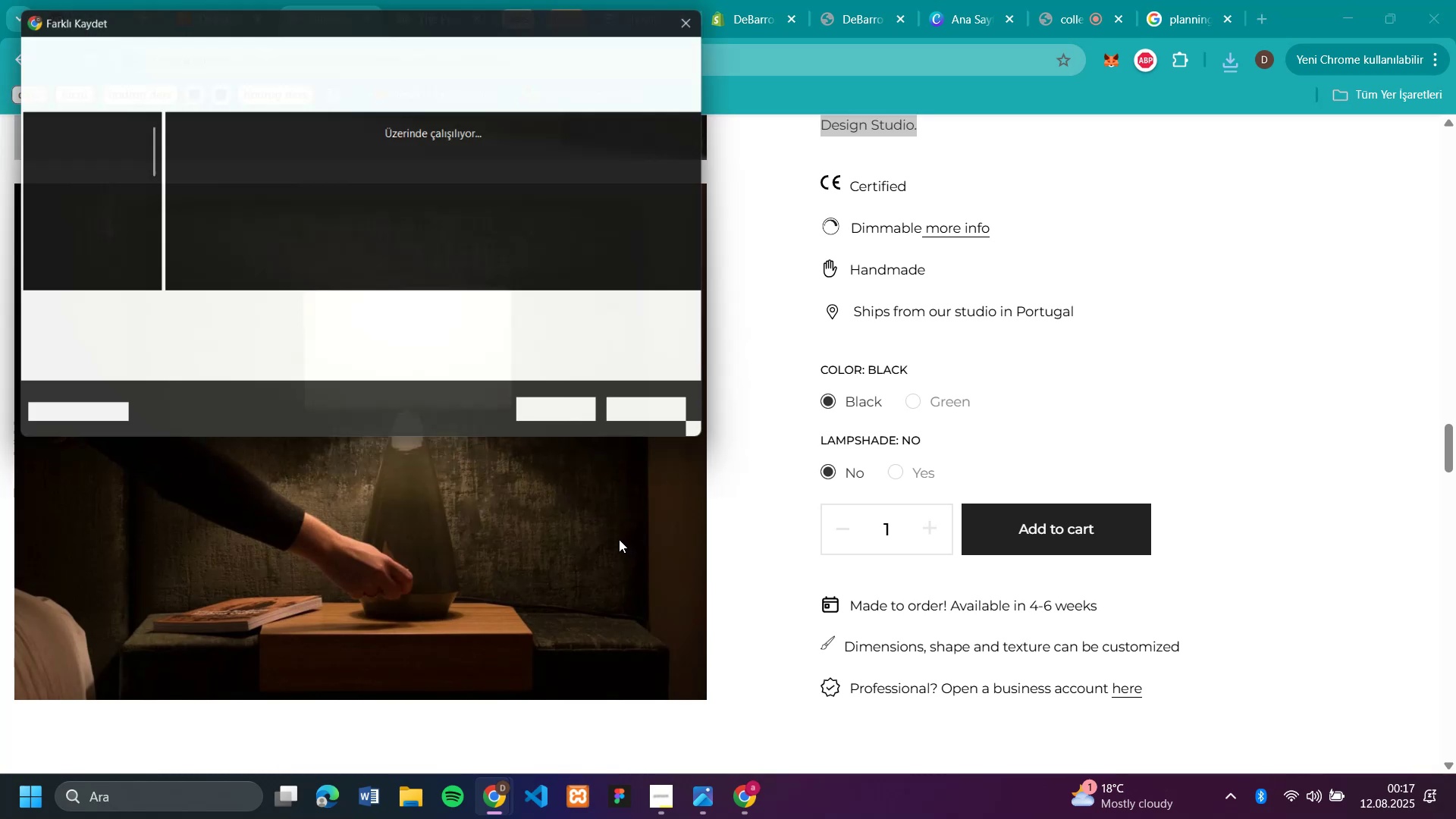 
type(ol6)
 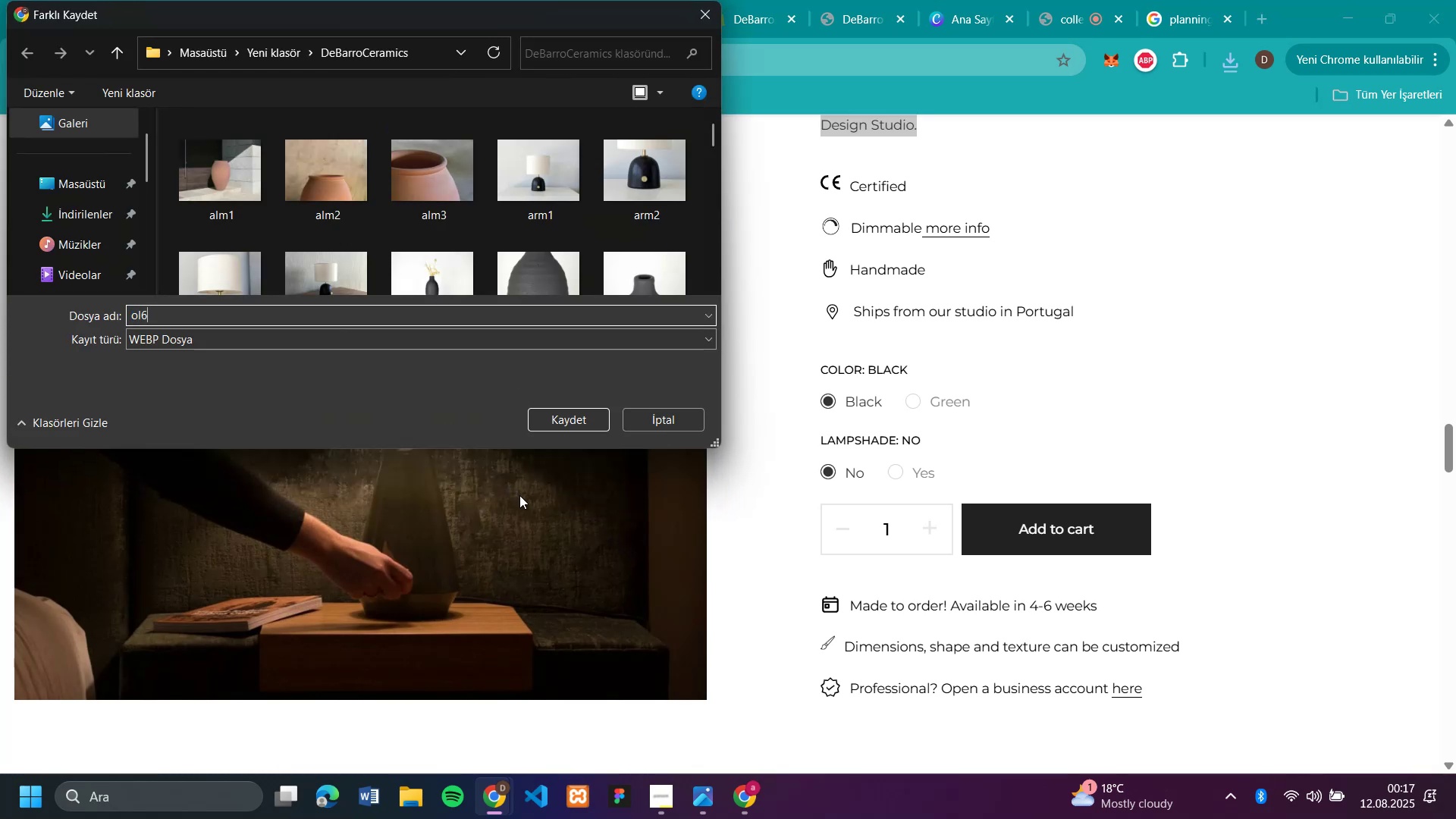 
key(Enter)
 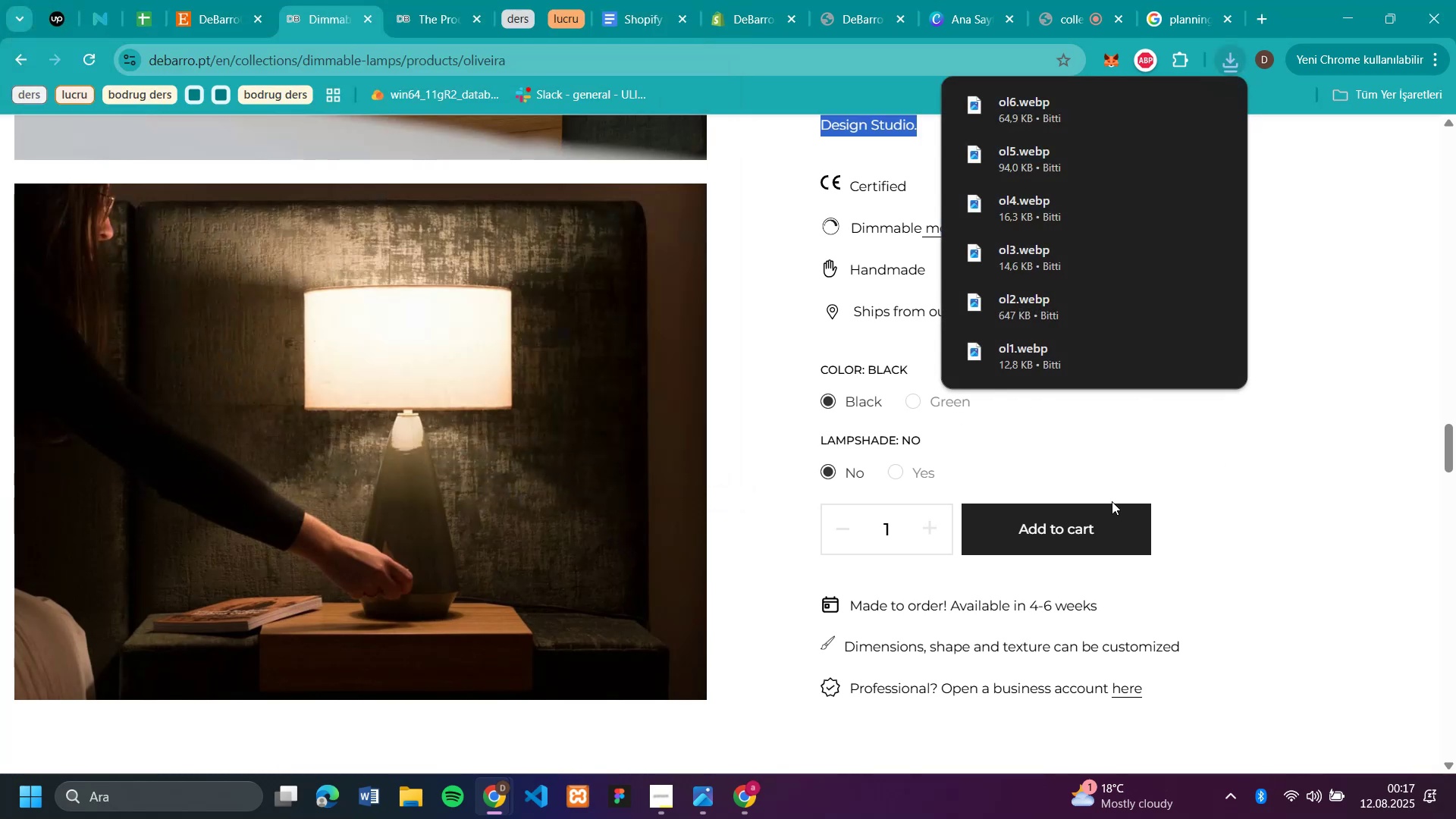 
scroll: coordinate [884, 477], scroll_direction: up, amount: 10.0
 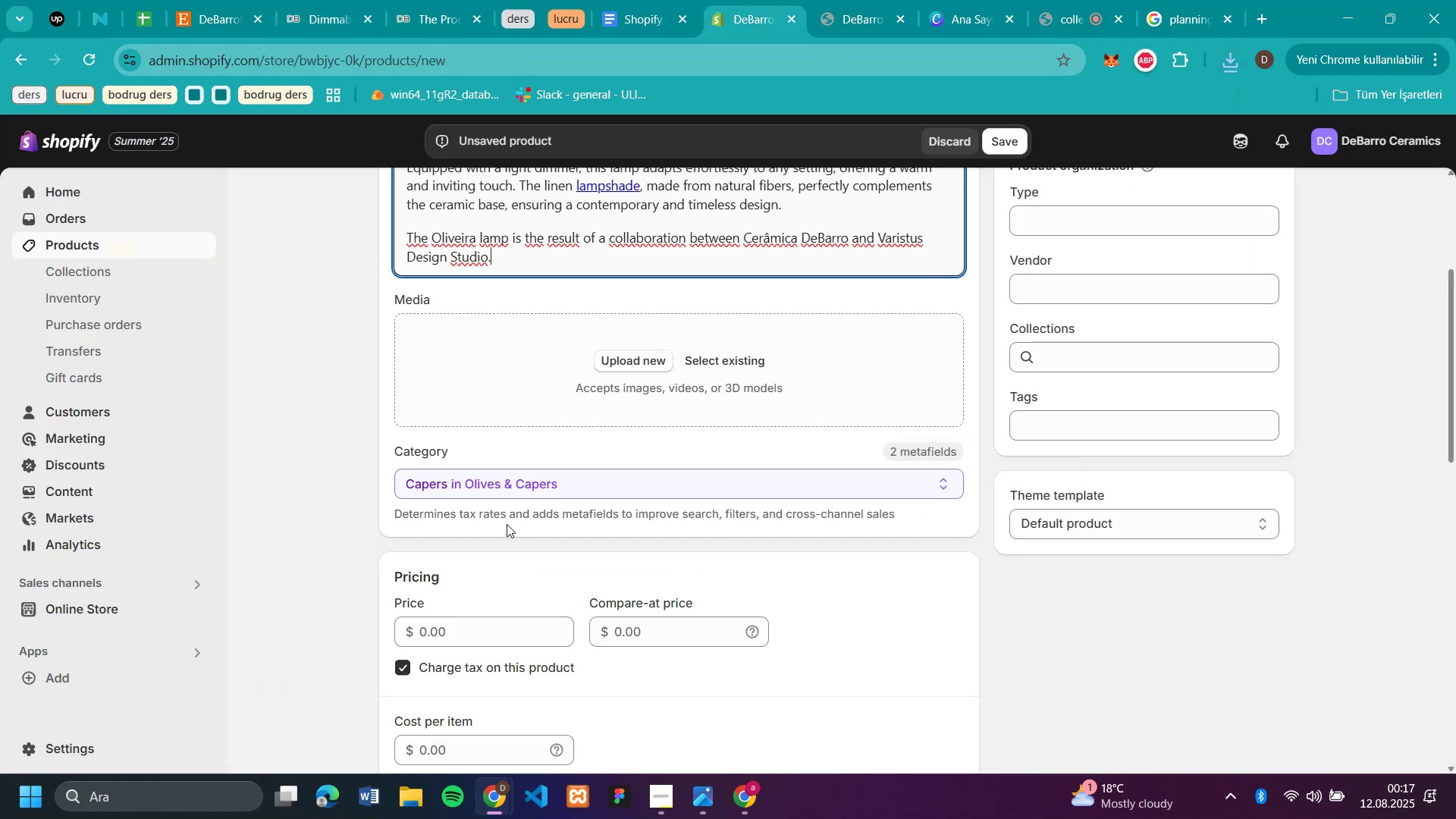 
left_click([471, 626])
 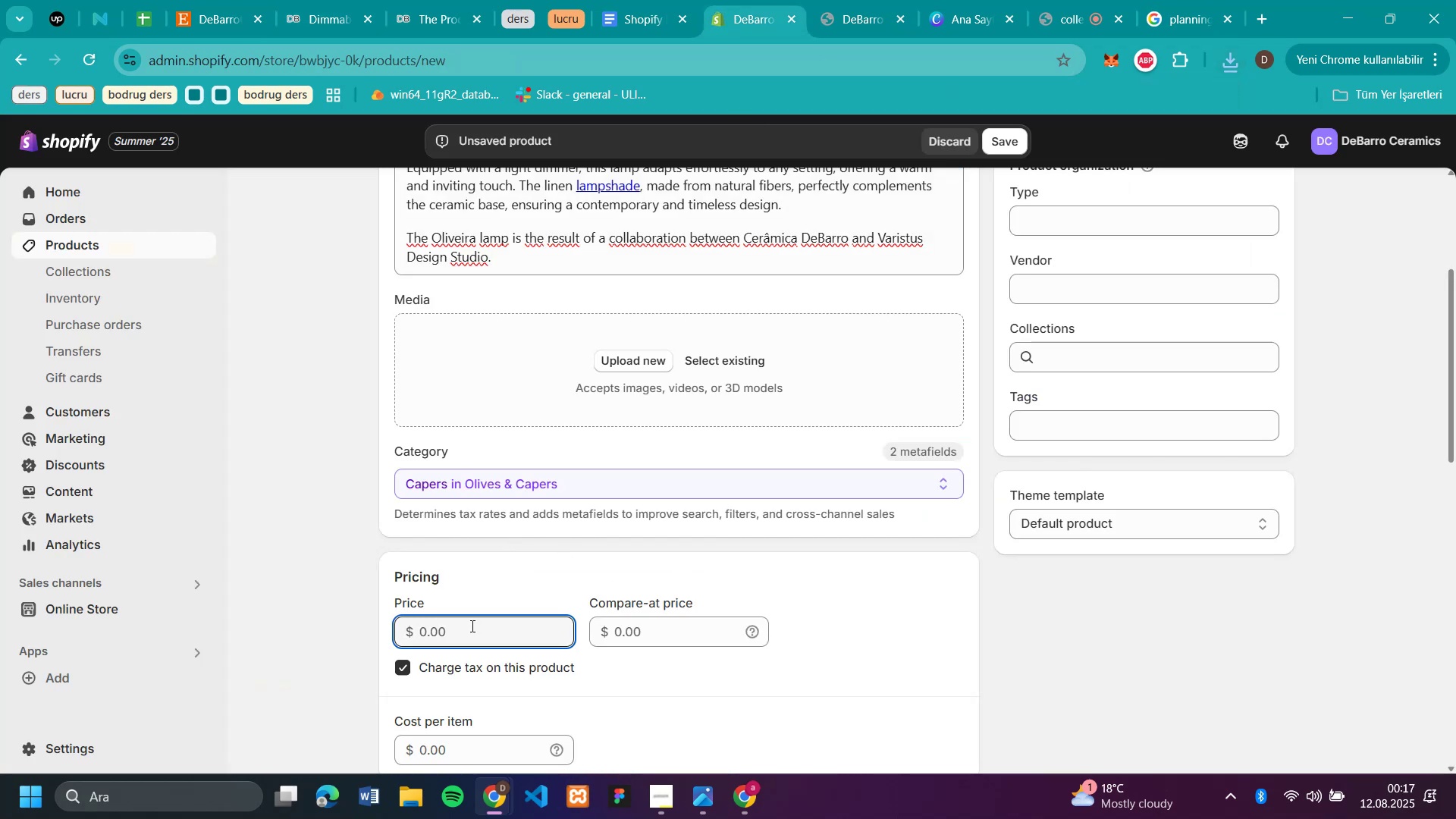 
type(250)
 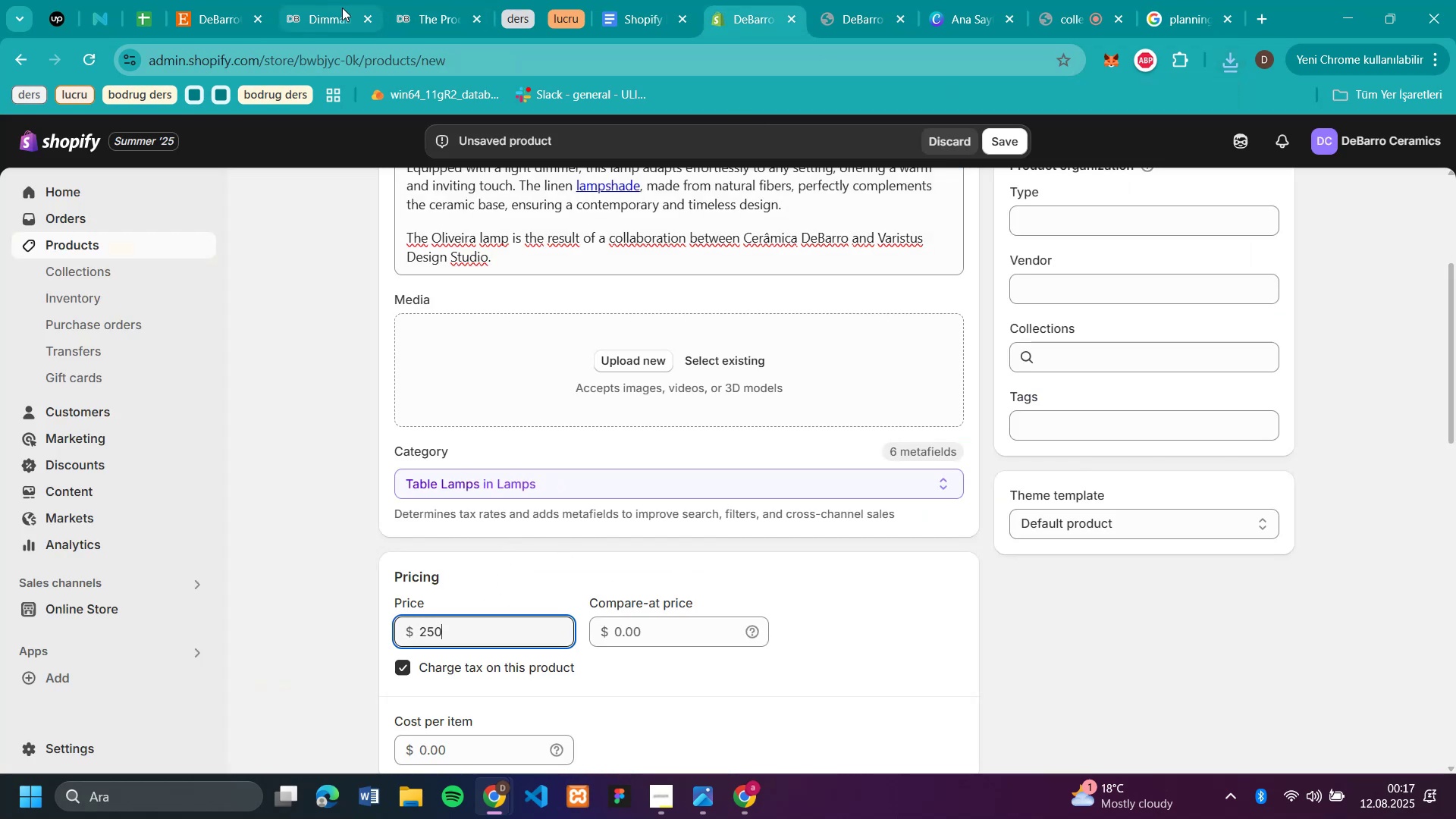 
left_click([334, 14])
 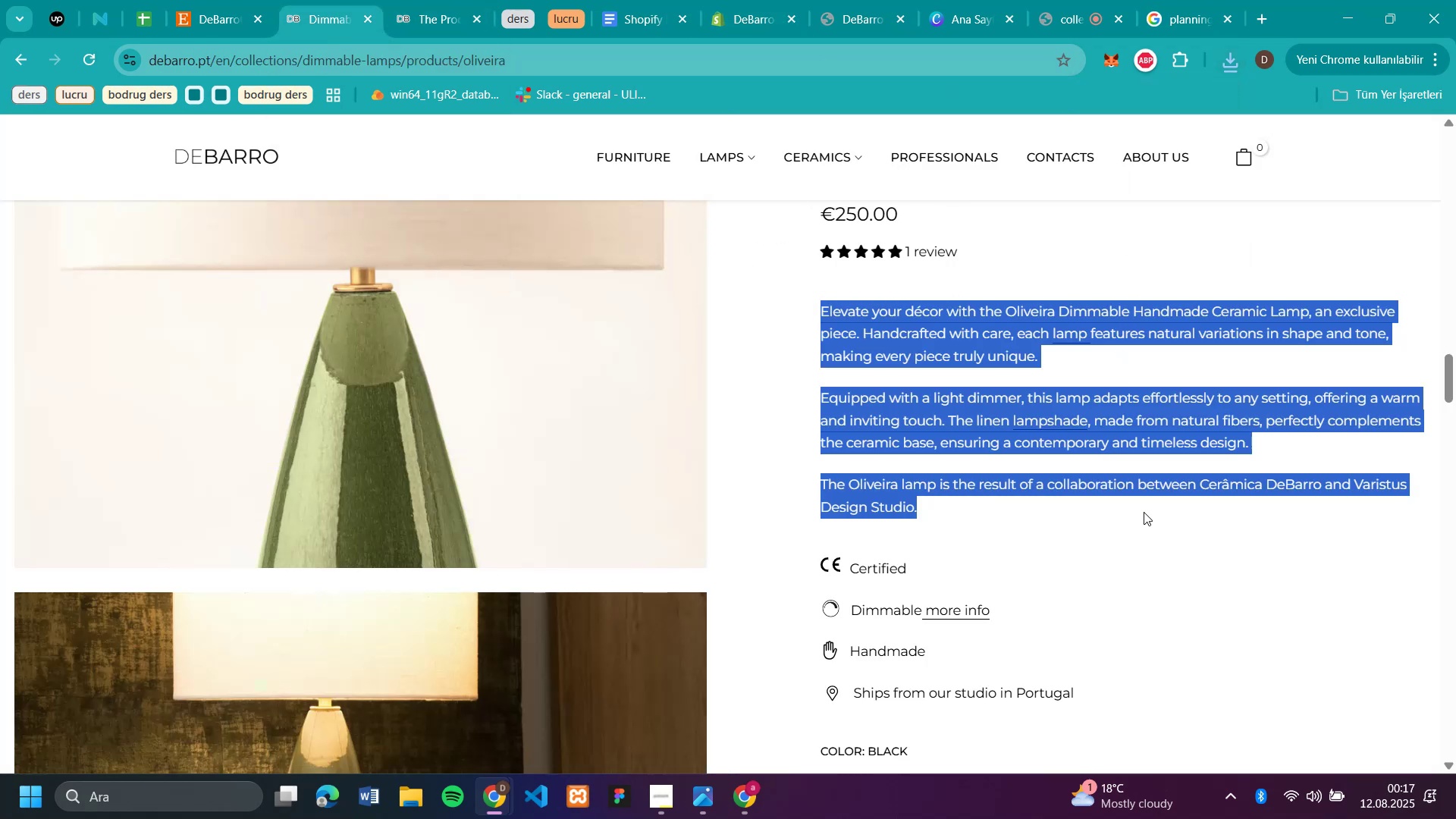 
scroll: coordinate [1128, 542], scroll_direction: down, amount: 8.0
 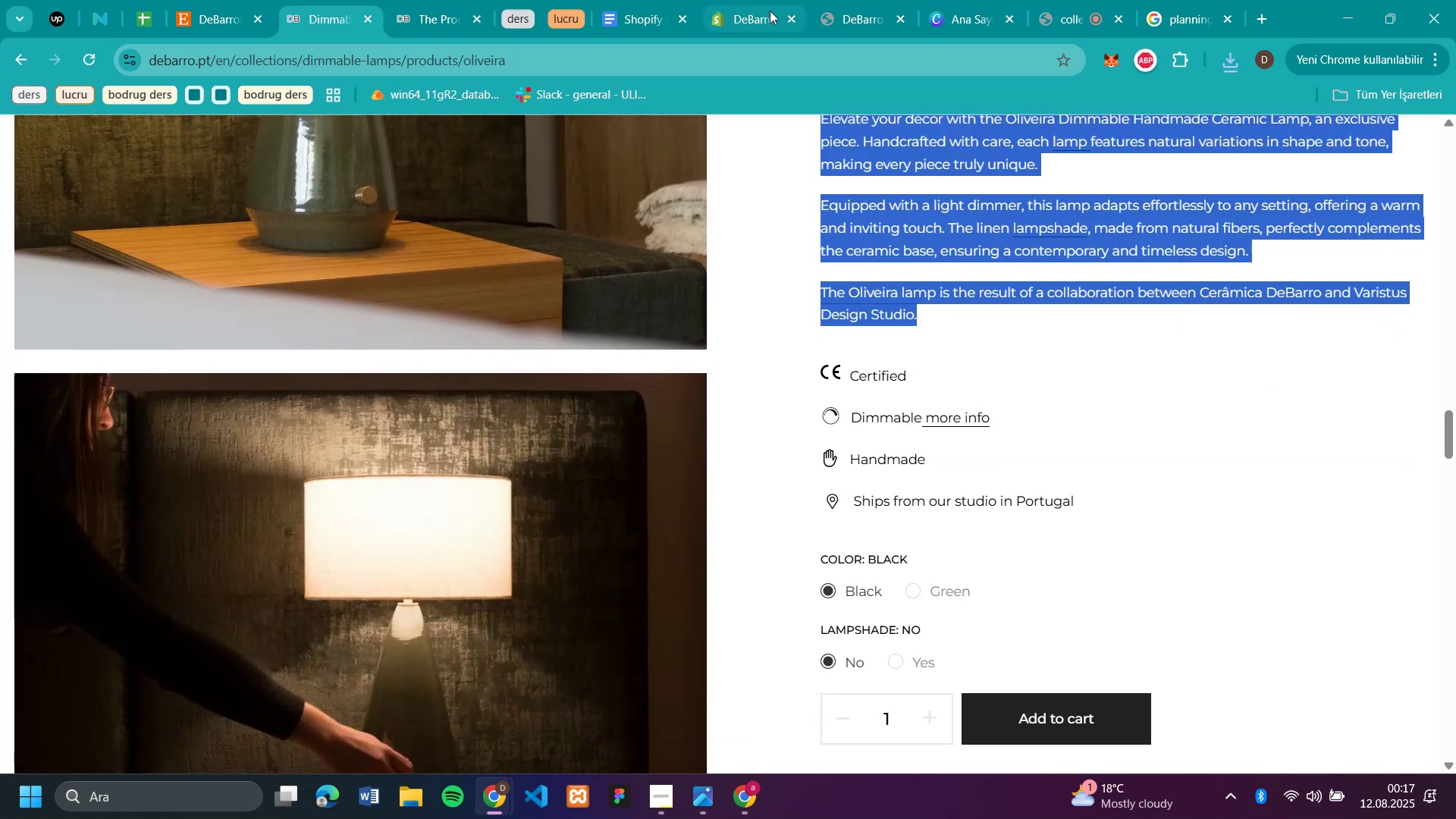 
left_click([751, 16])
 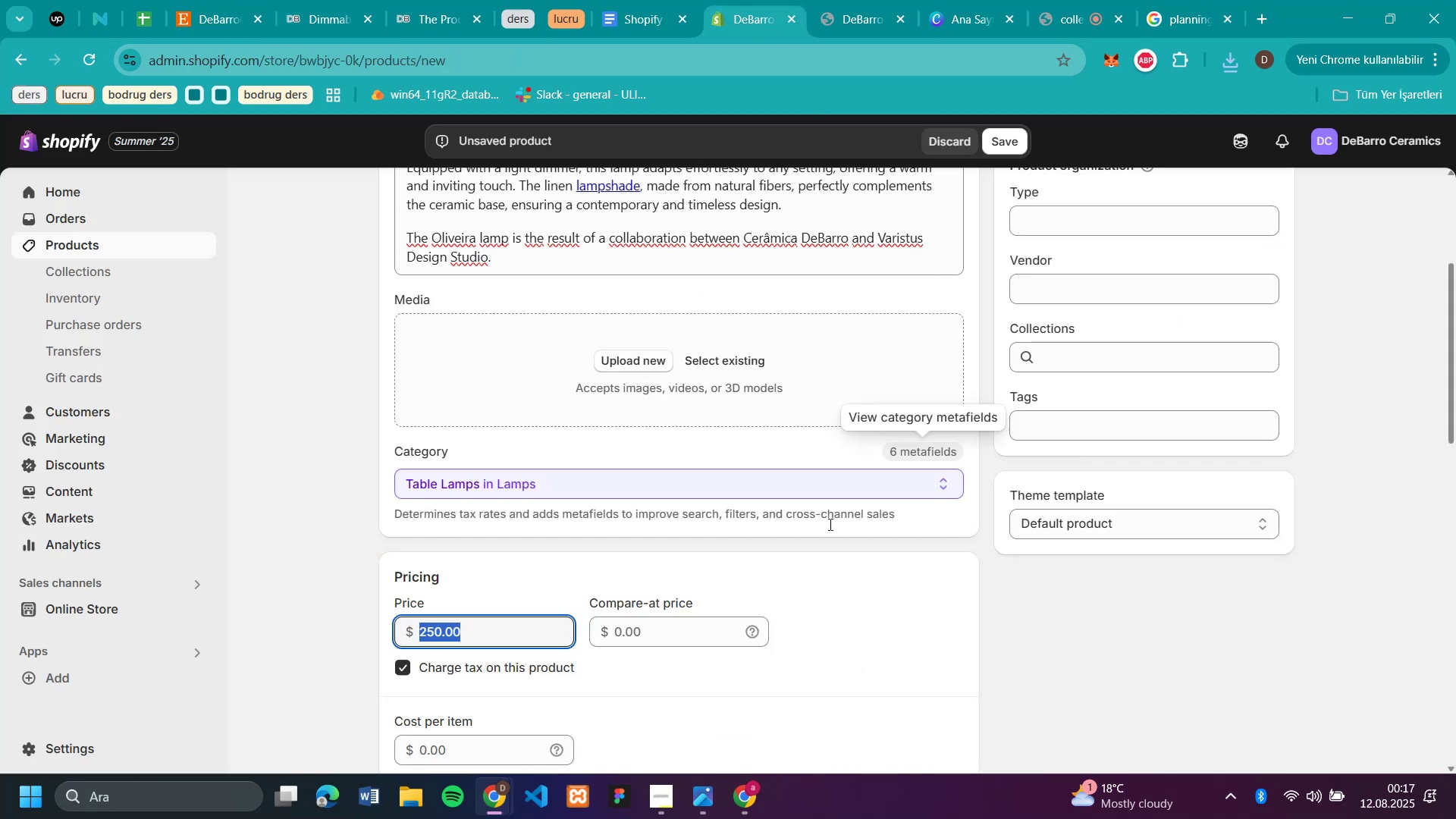 
scroll: coordinate [680, 564], scroll_direction: down, amount: 11.0
 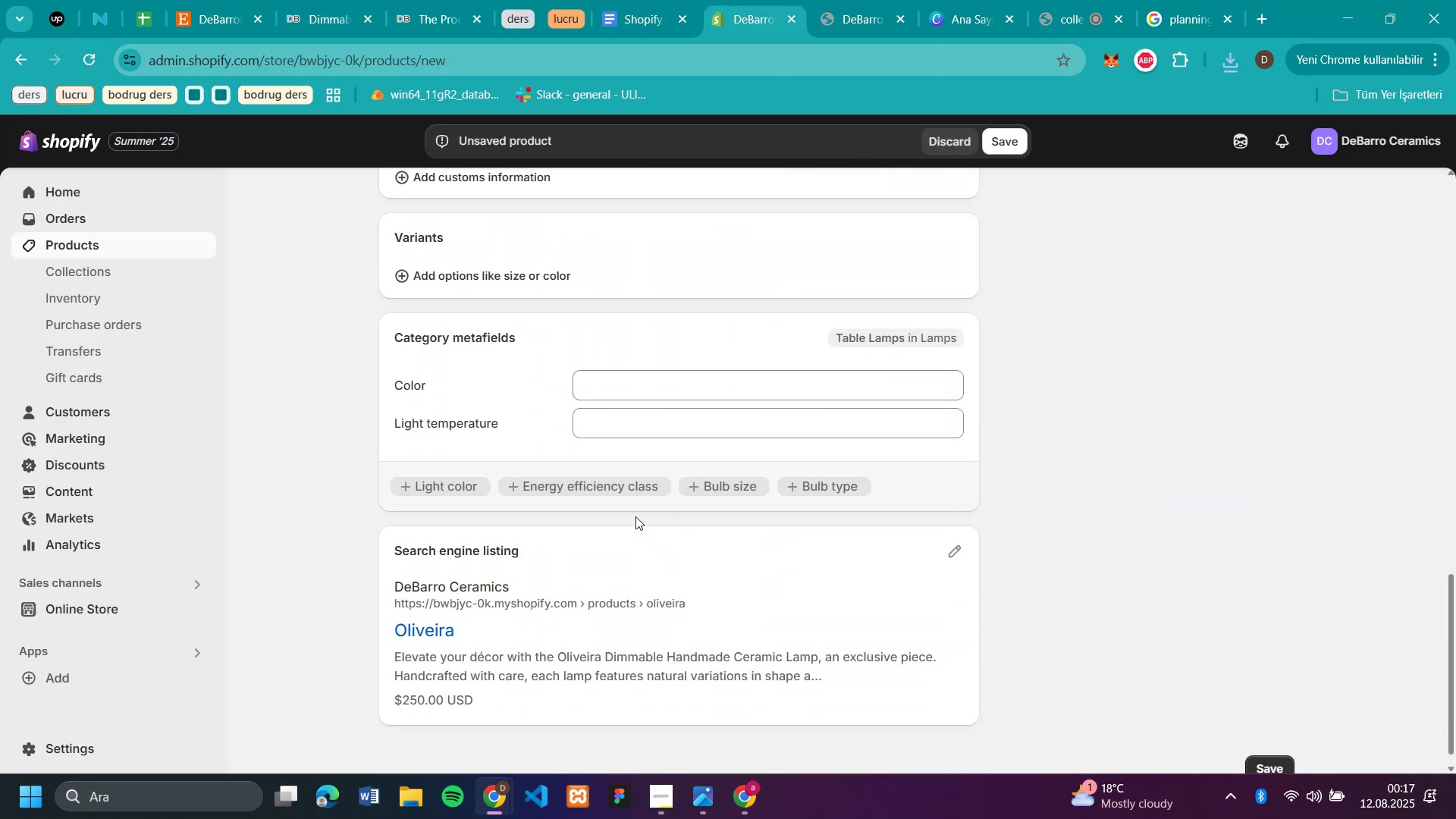 
scroll: coordinate [623, 497], scroll_direction: none, amount: 0.0
 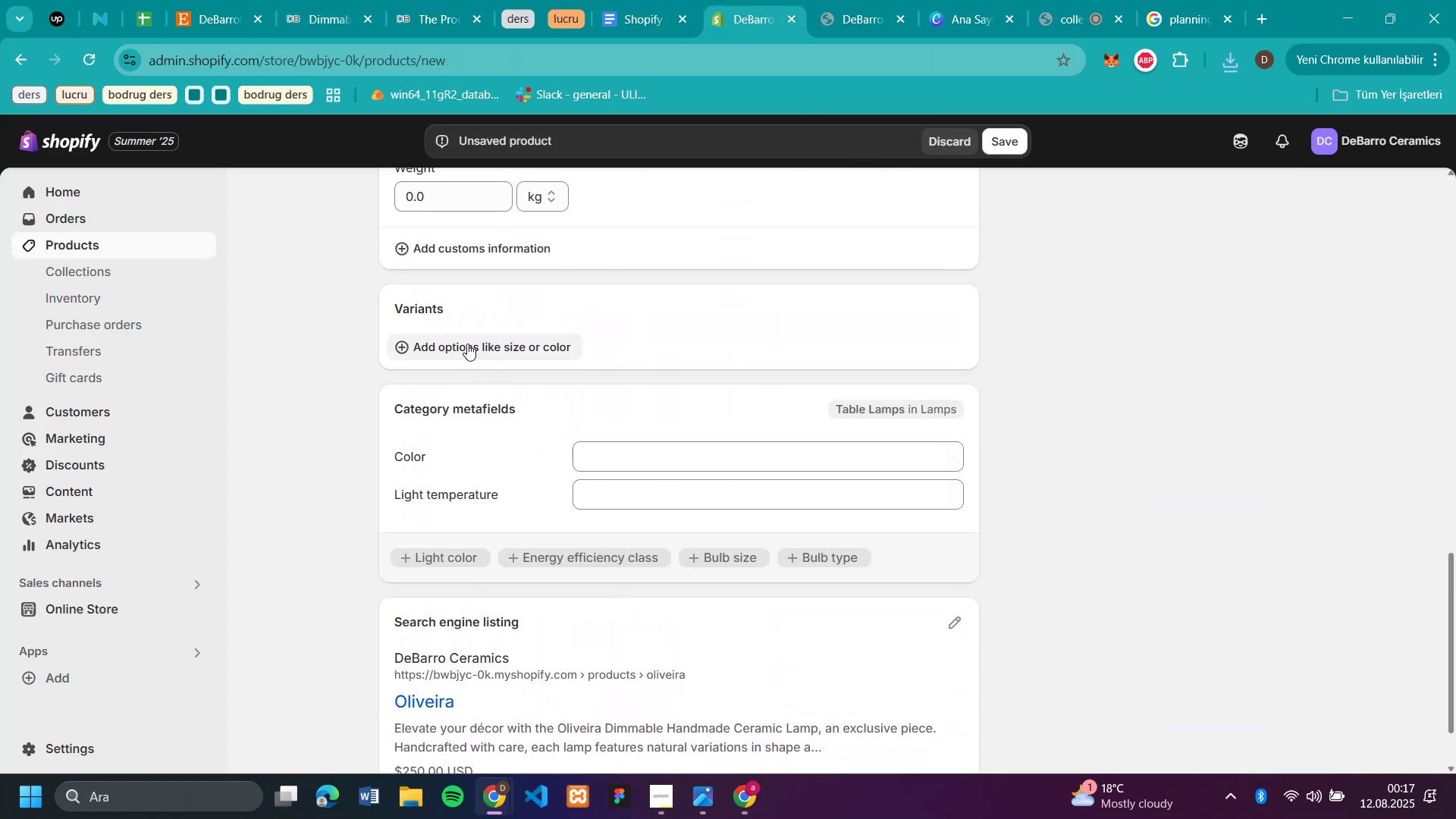 
left_click([467, 344])
 